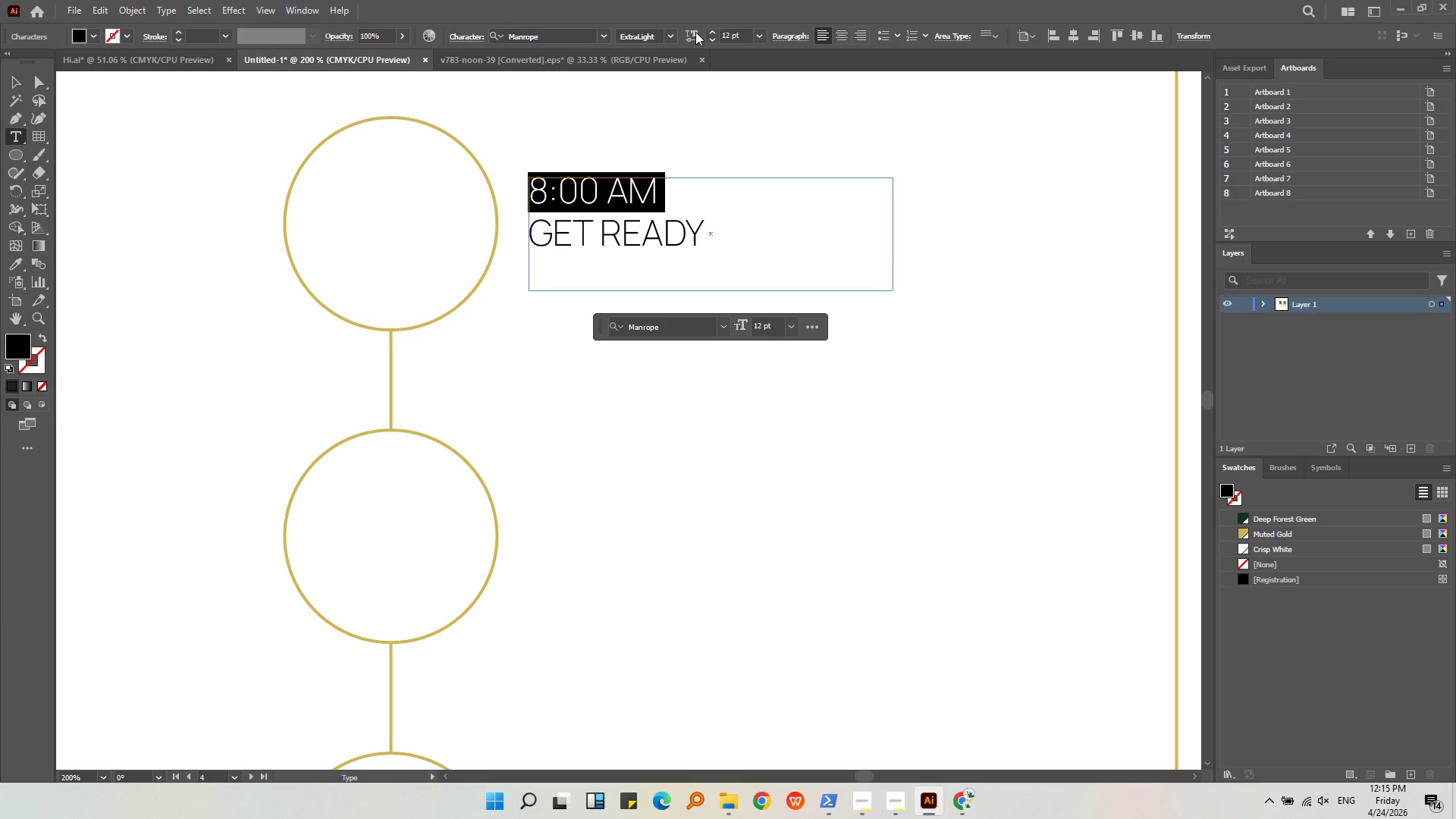 
left_click([668, 32])
 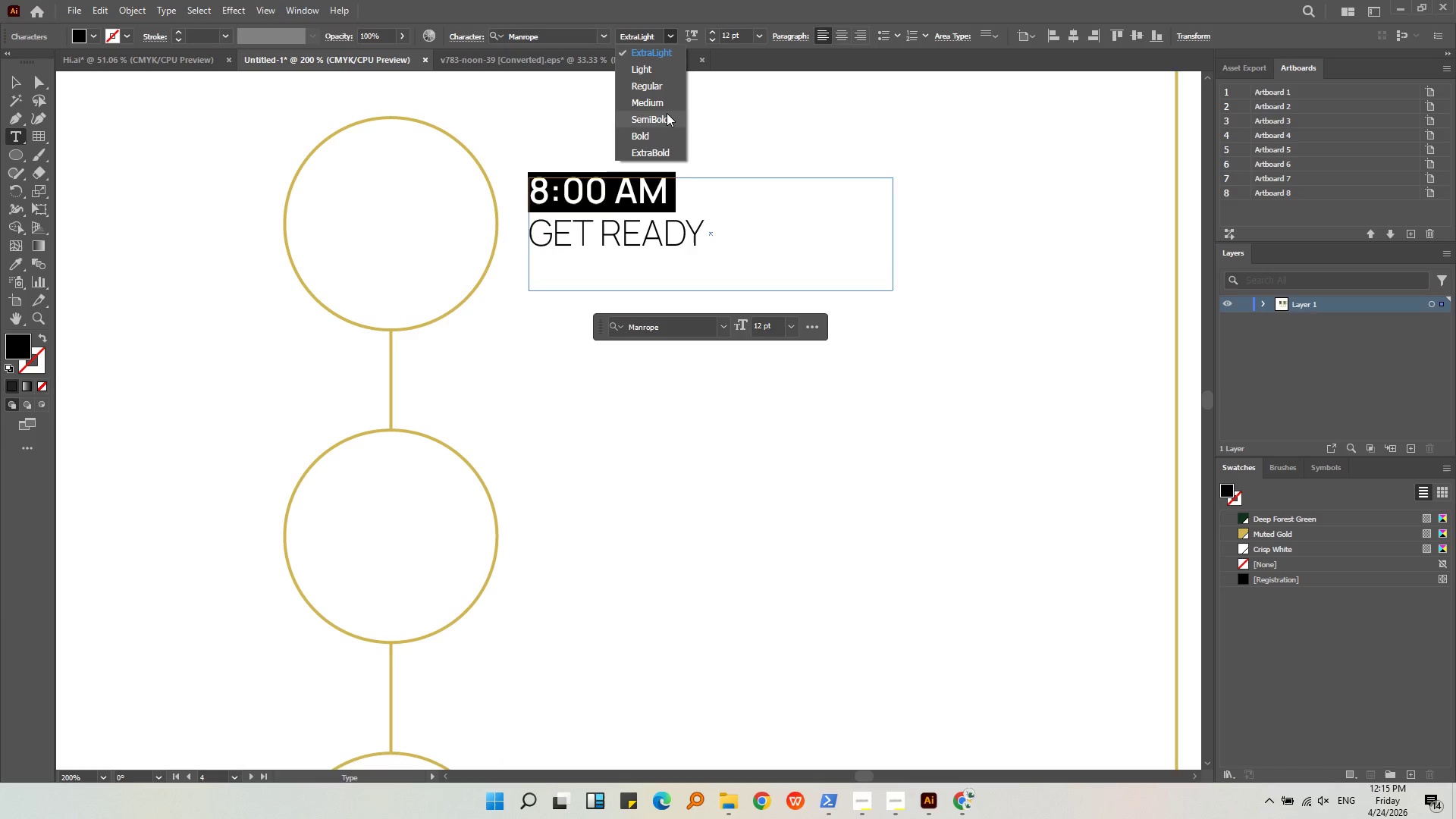 
left_click([667, 115])
 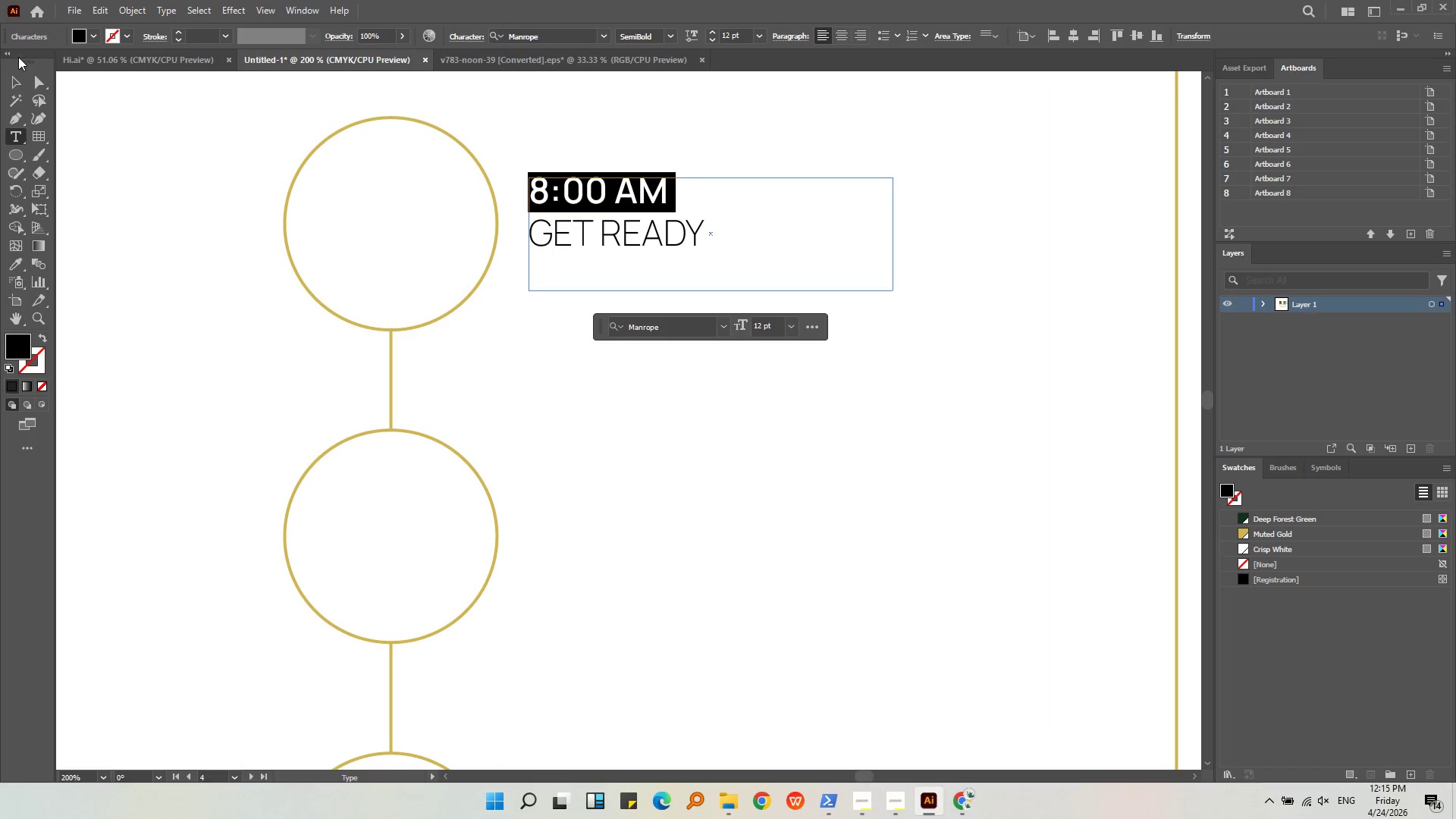 
double_click([729, 402])
 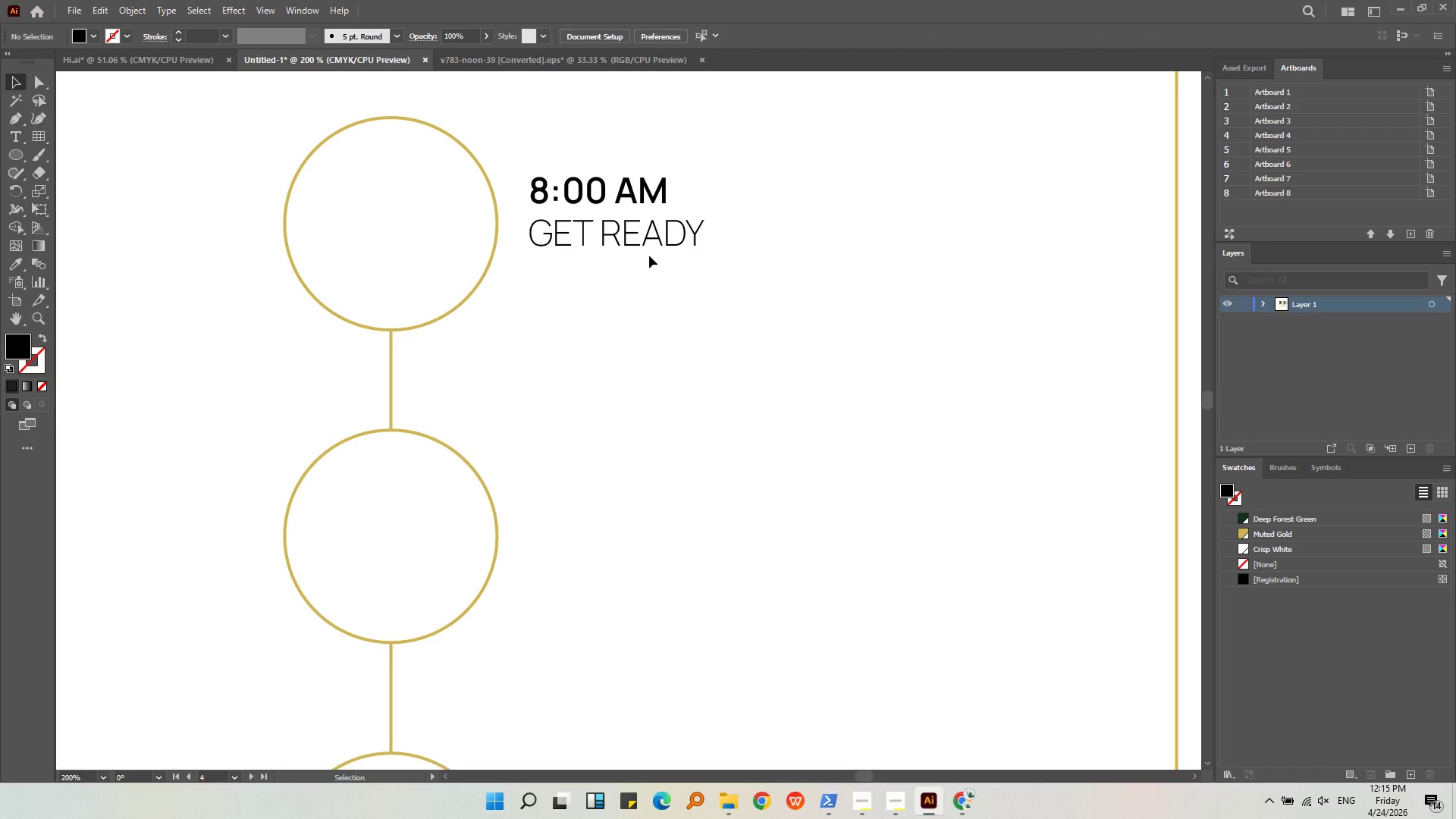 
triple_click([651, 253])
 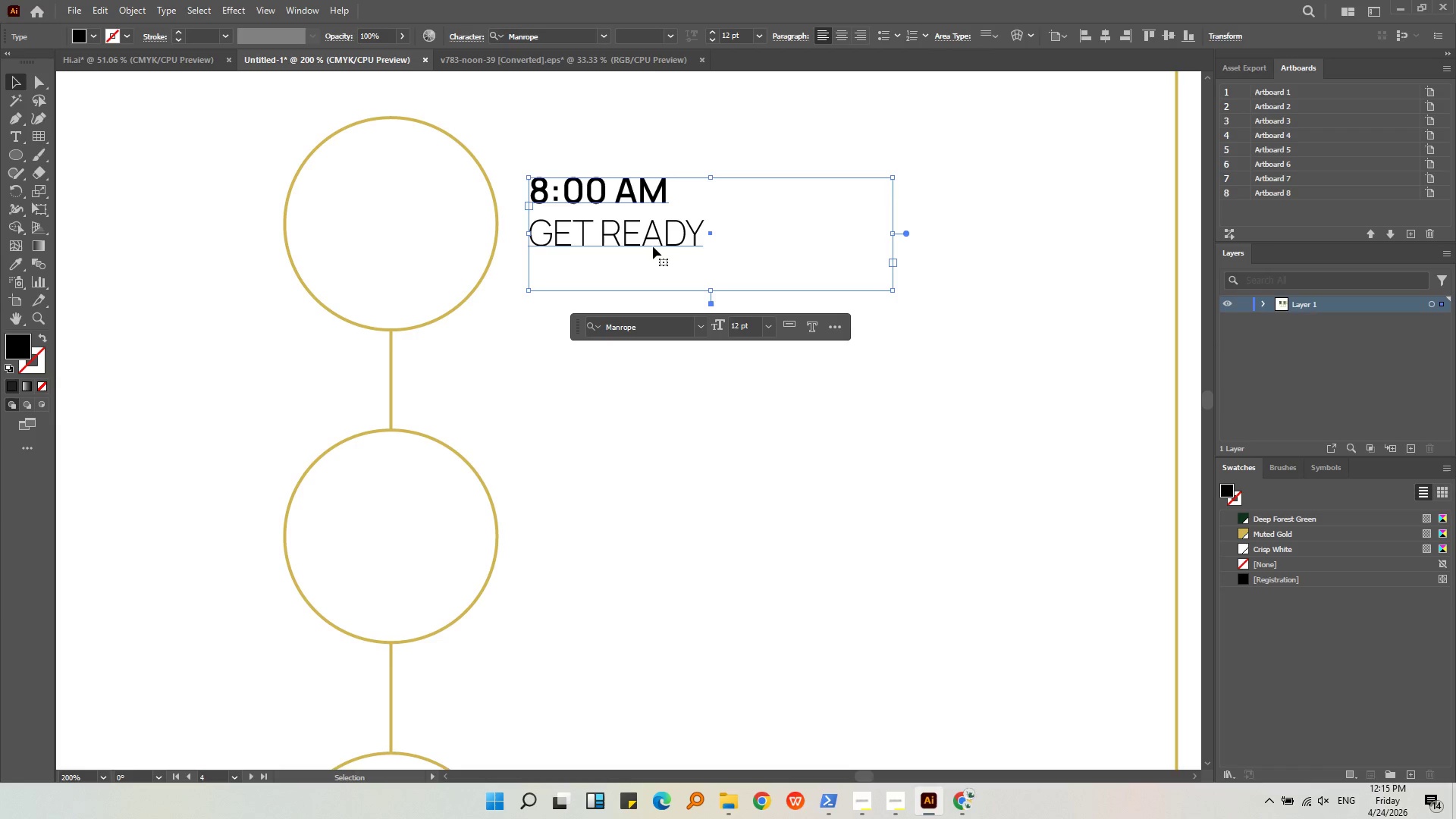 
triple_click([655, 241])
 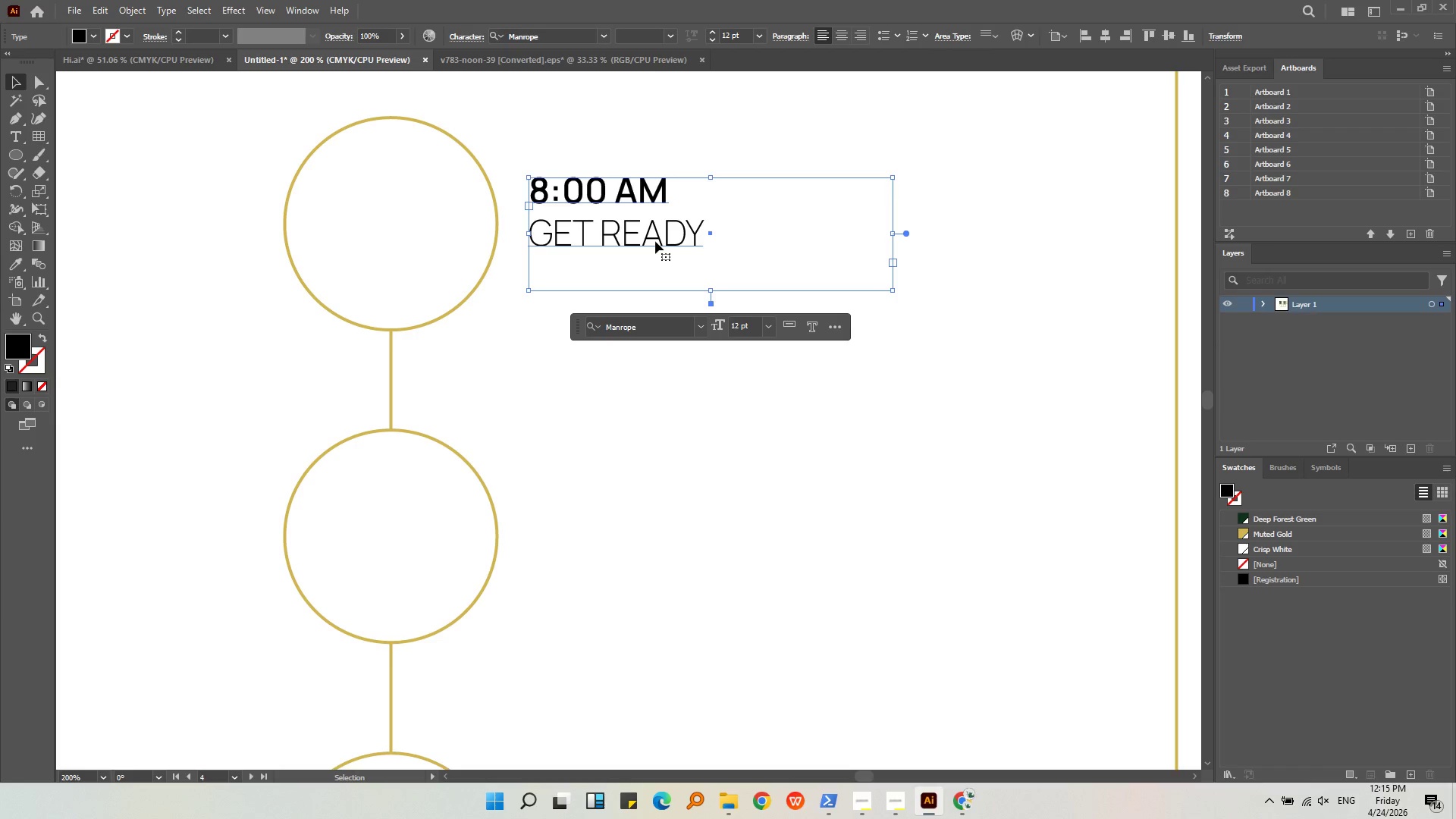 
triple_click([655, 241])
 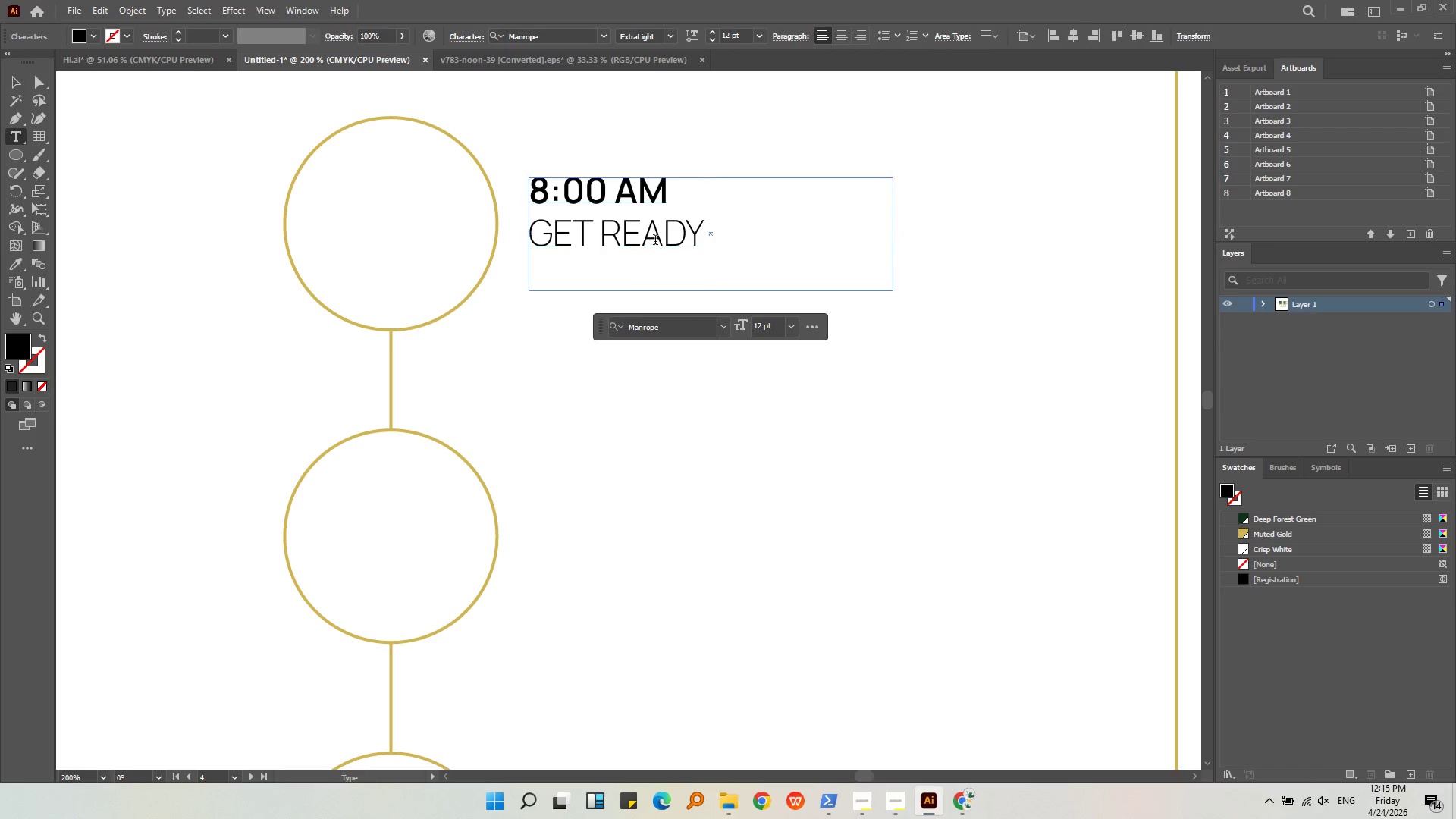 
triple_click([656, 241])
 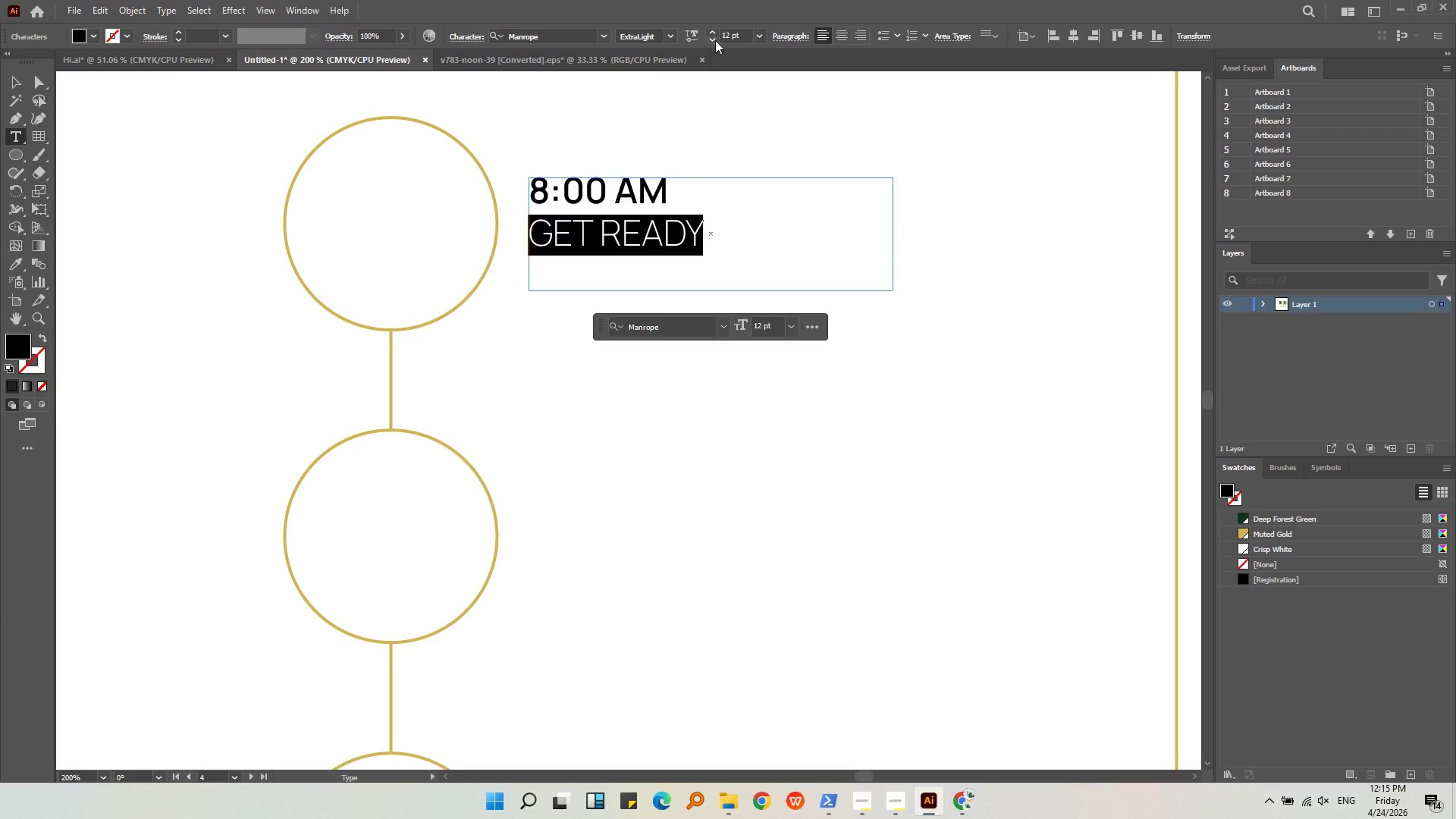 
left_click([712, 42])
 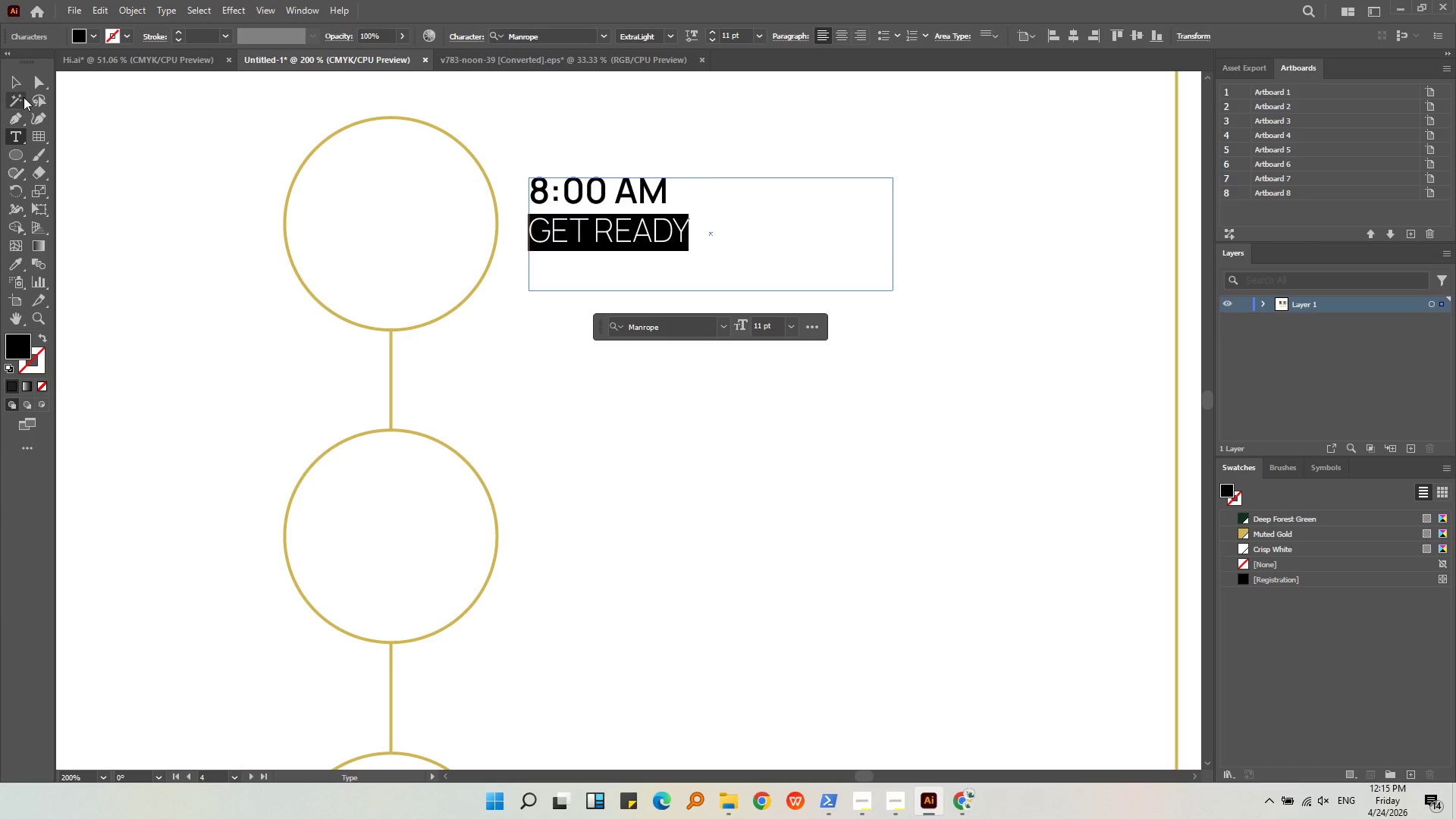 
left_click([17, 84])
 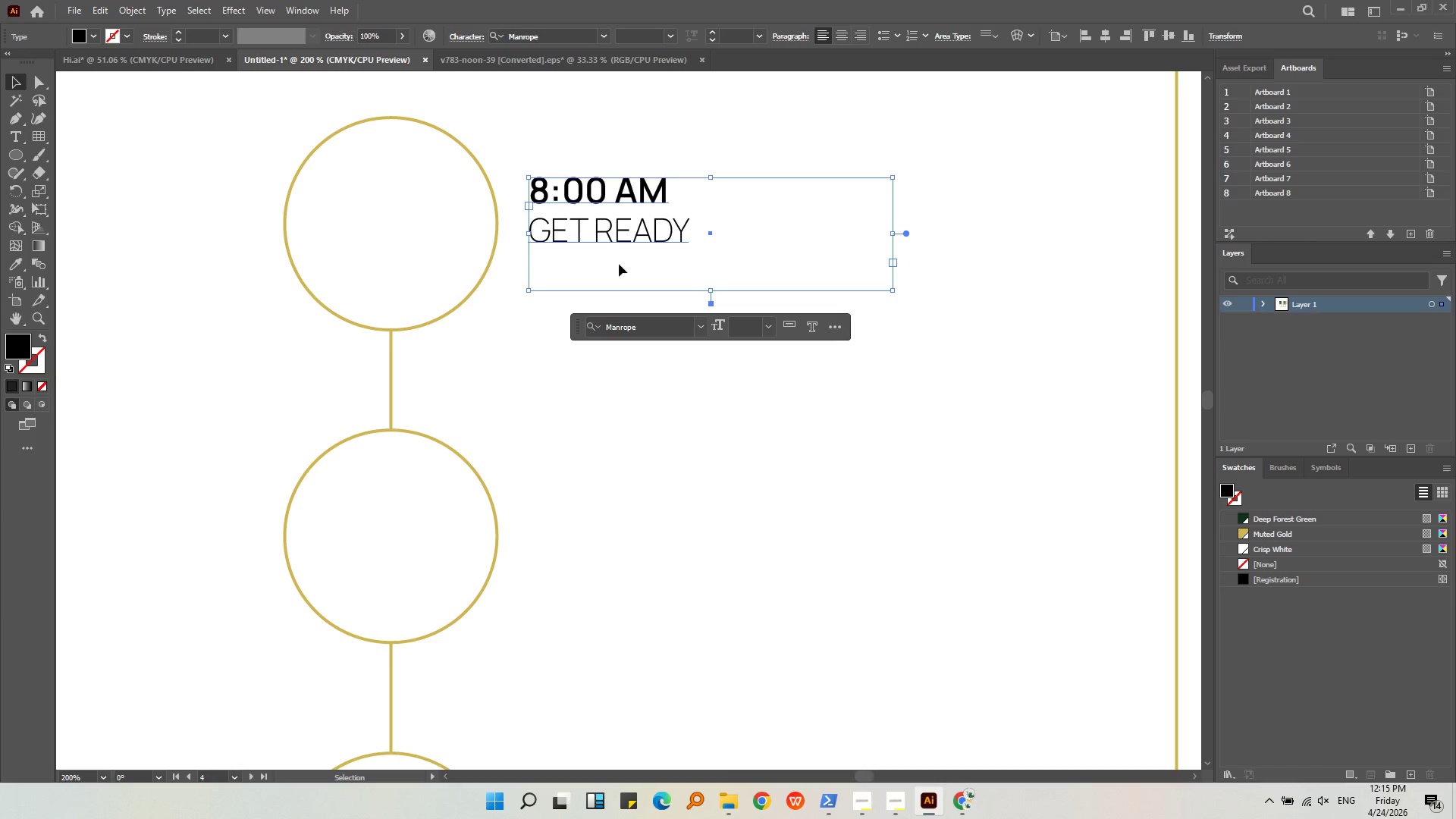 
hold_key(key=AltLeft, duration=0.34)
 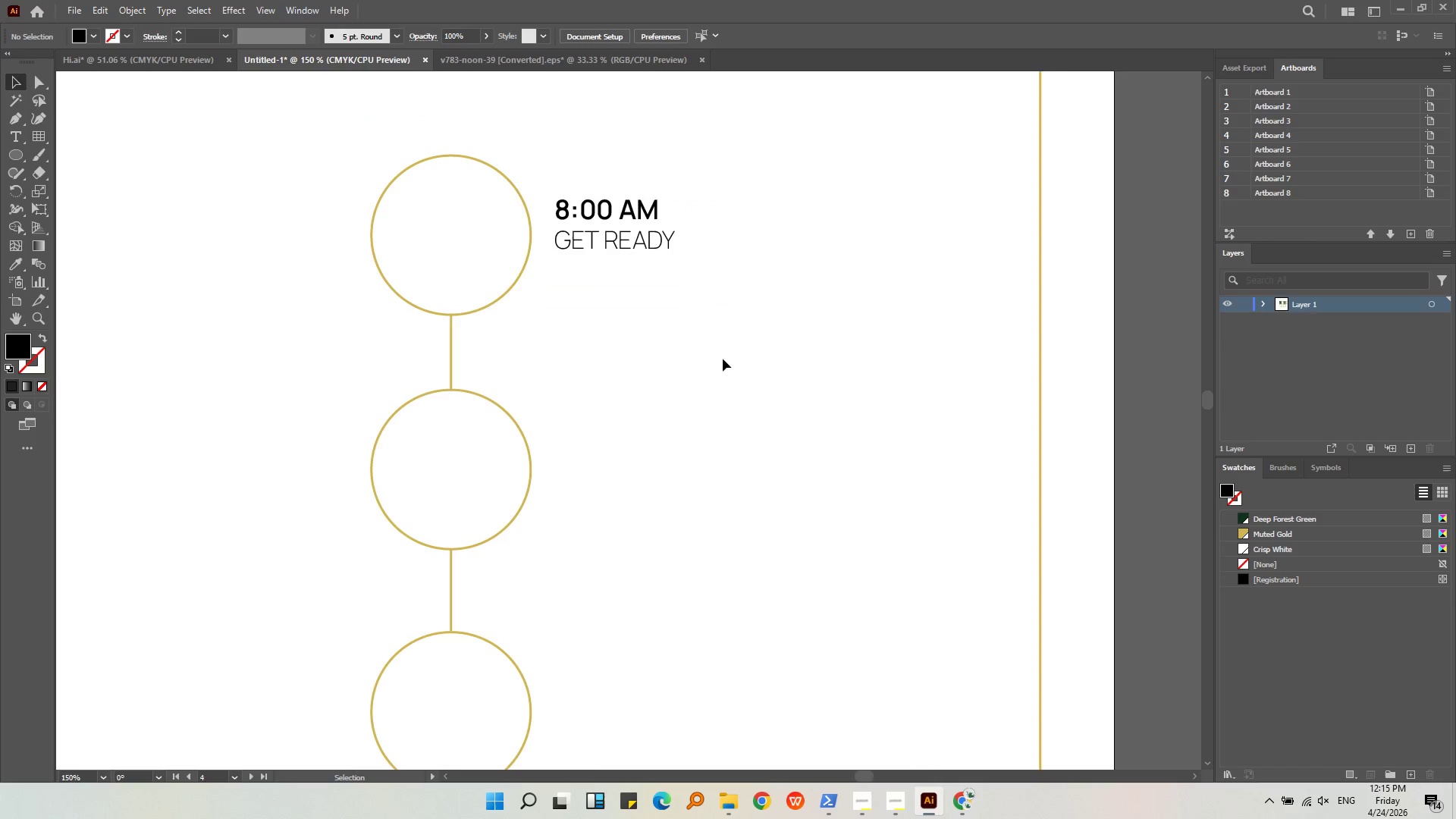 
left_click([867, 399])
 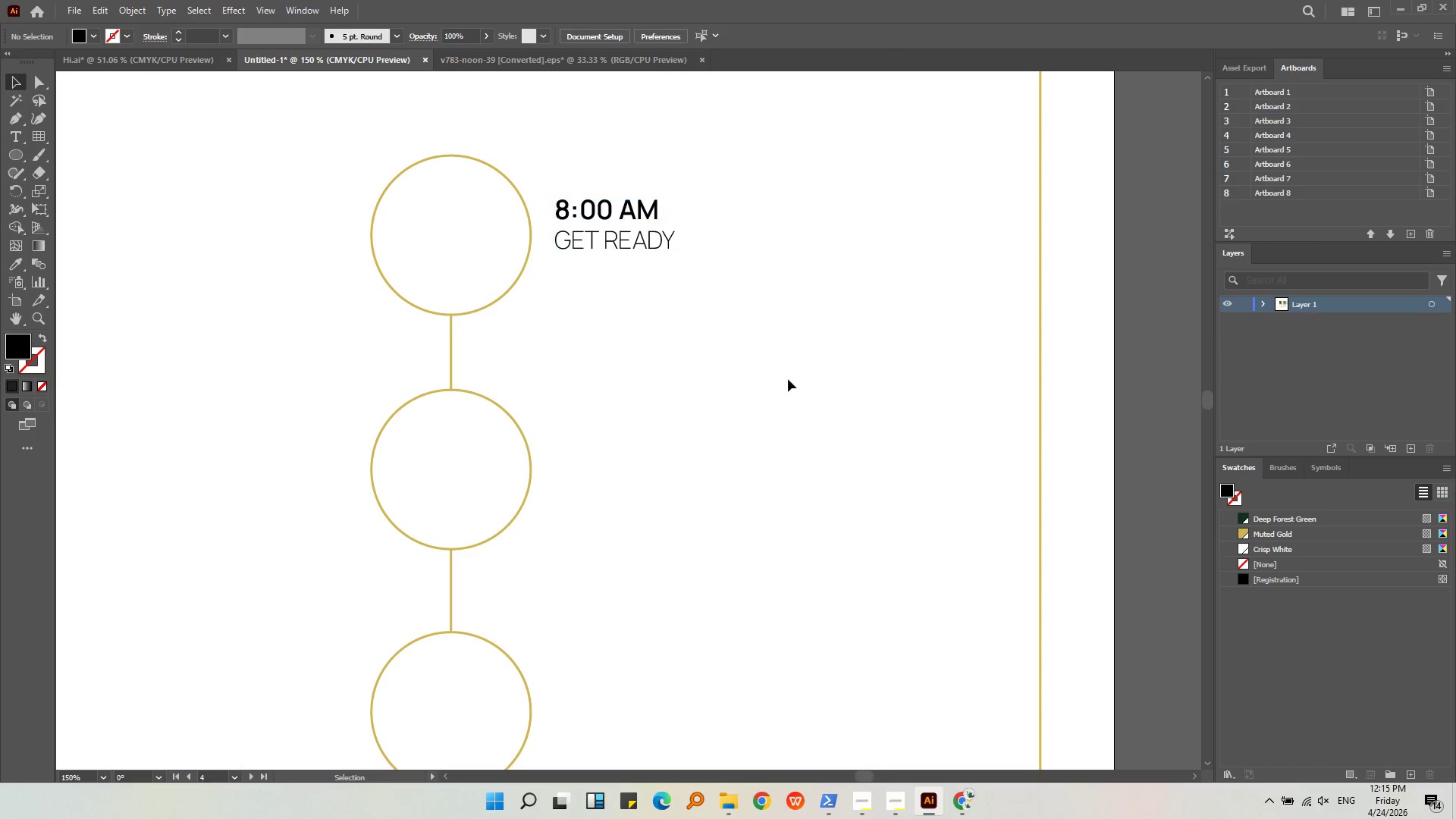 
scroll: coordinate [636, 268], scroll_direction: down, amount: 1.0
 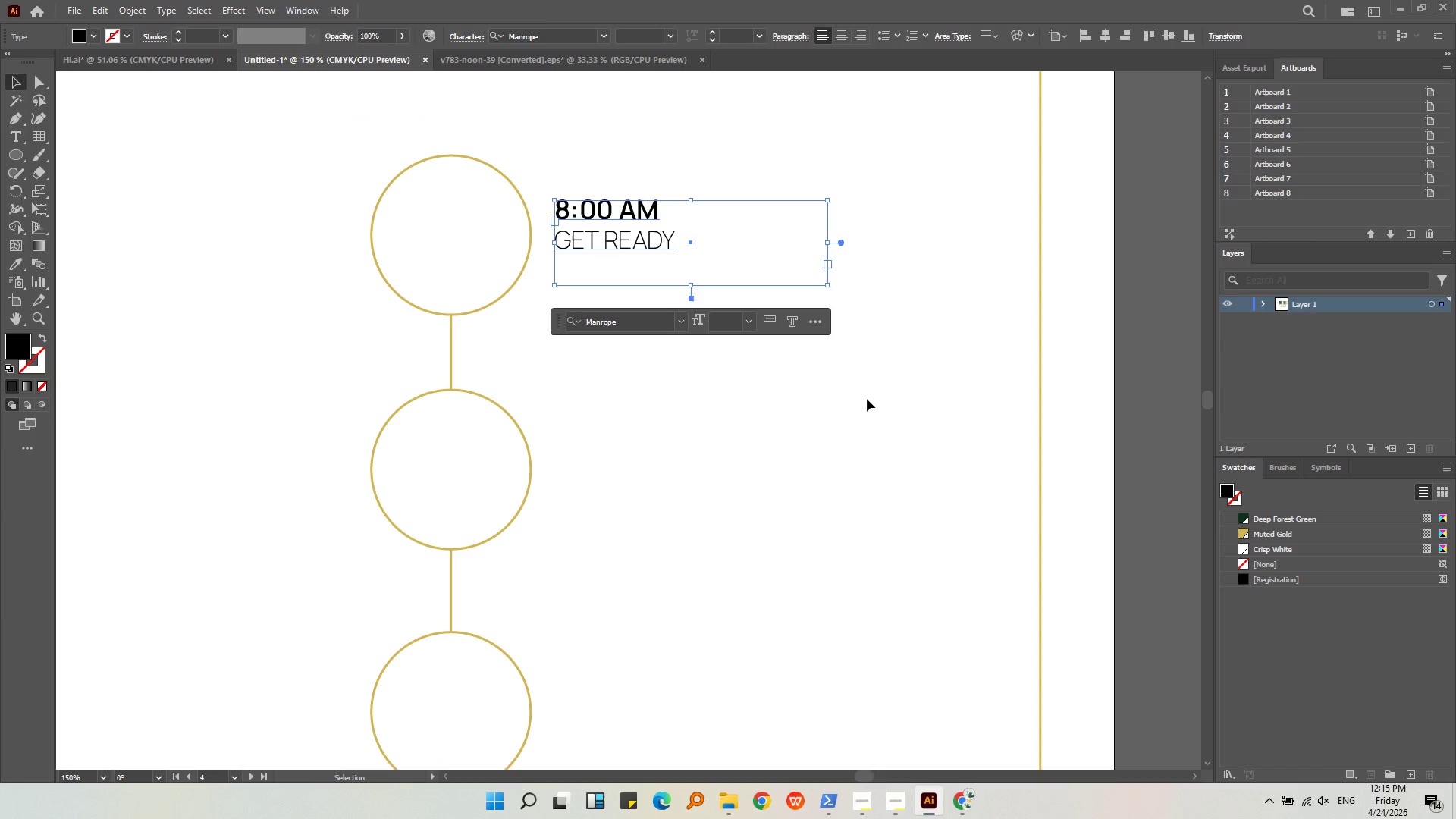 
hold_key(key=AltLeft, duration=0.33)
scroll: coordinate [723, 359], scroll_direction: down, amount: 1.0
 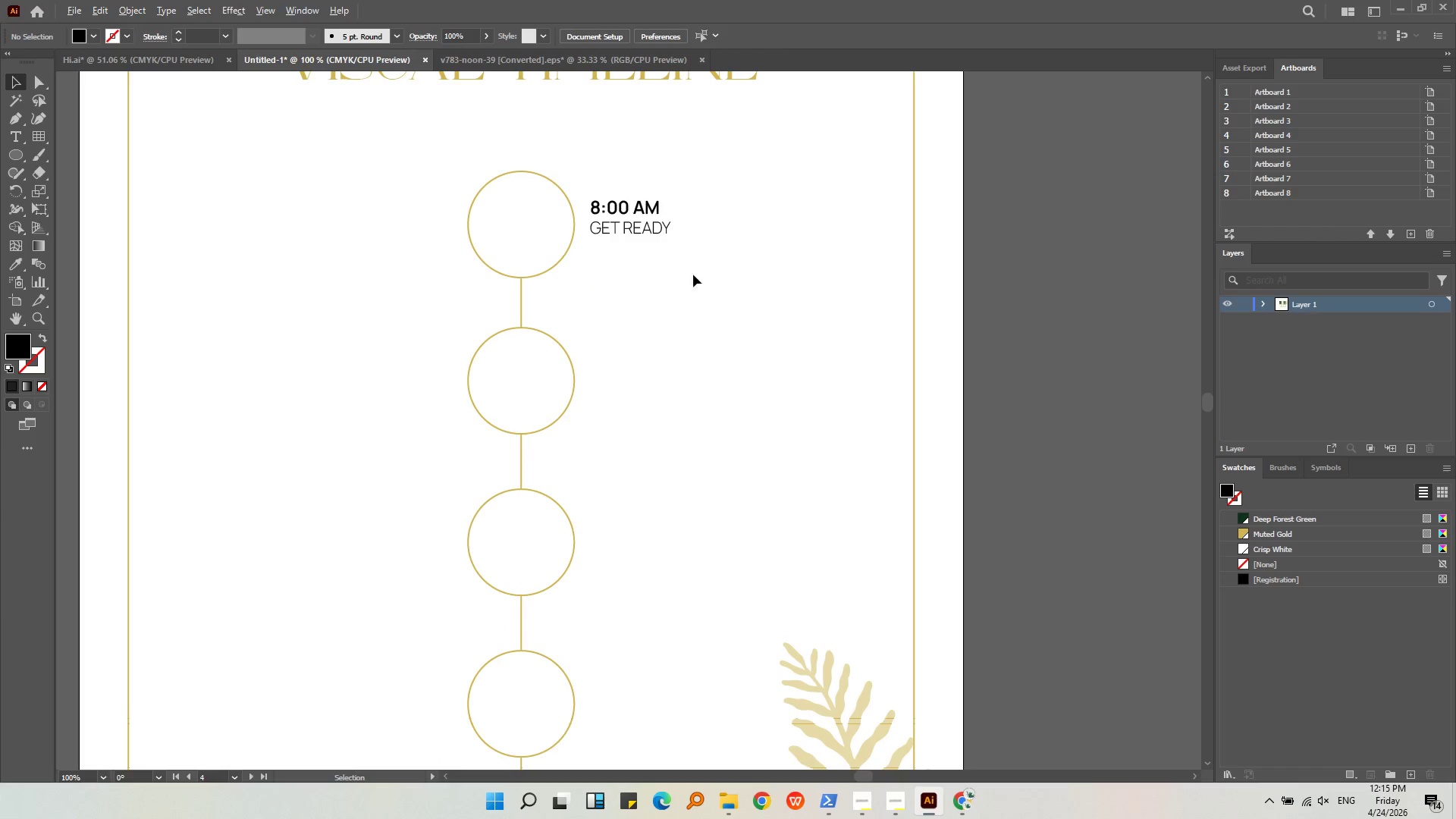 
left_click([642, 230])
 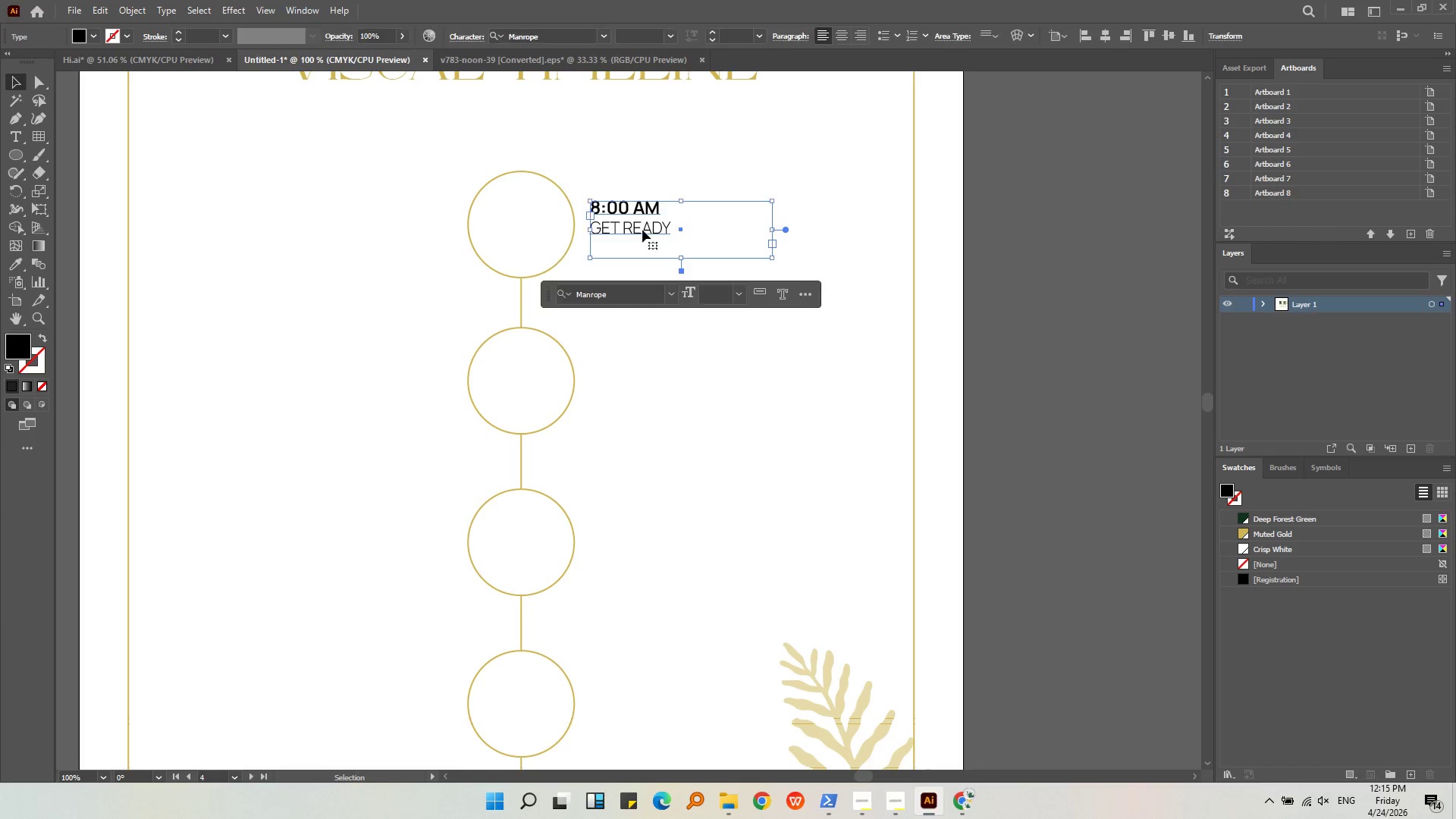 
key(Alt+AltLeft)
 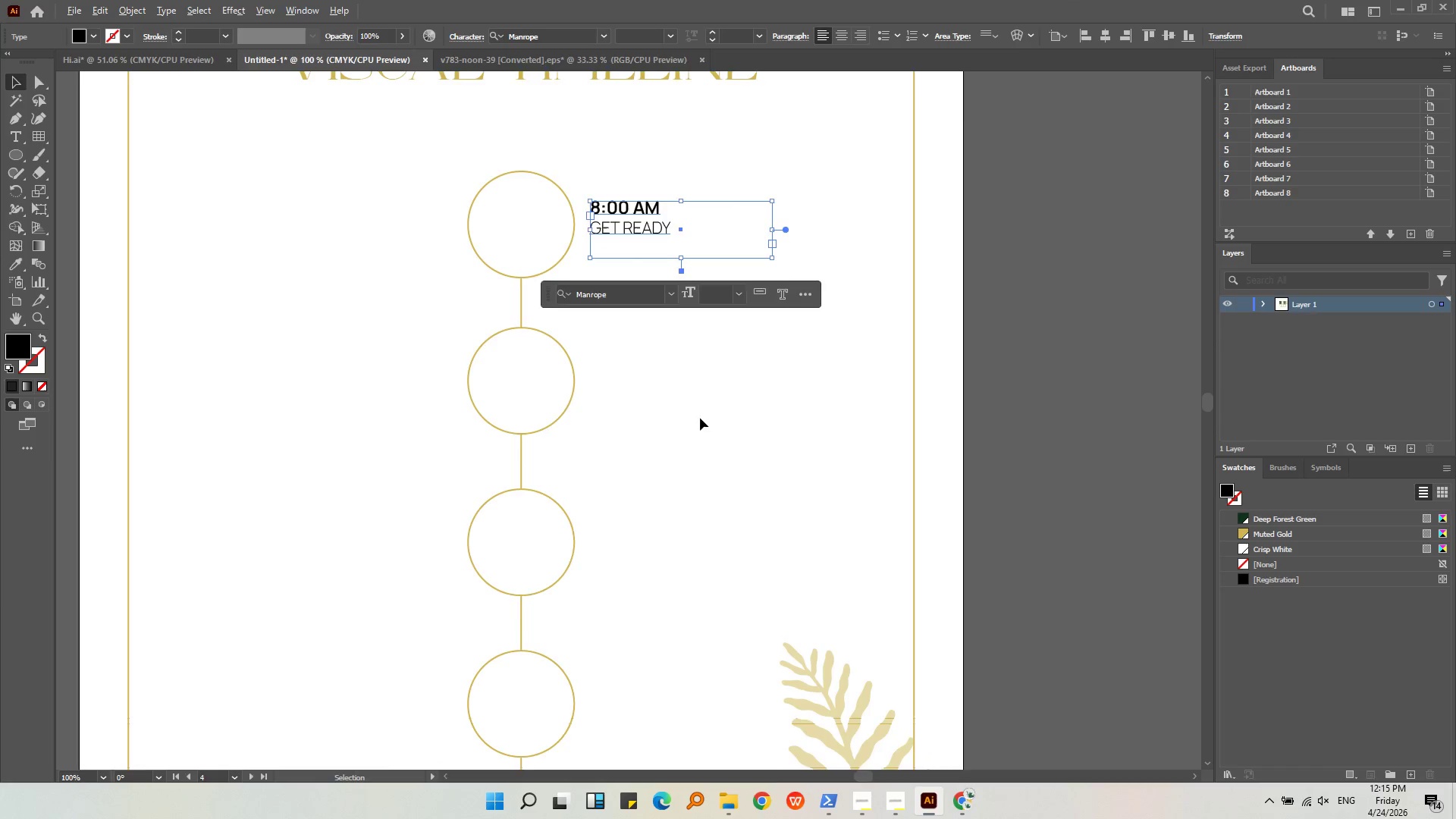 
left_click([739, 477])
 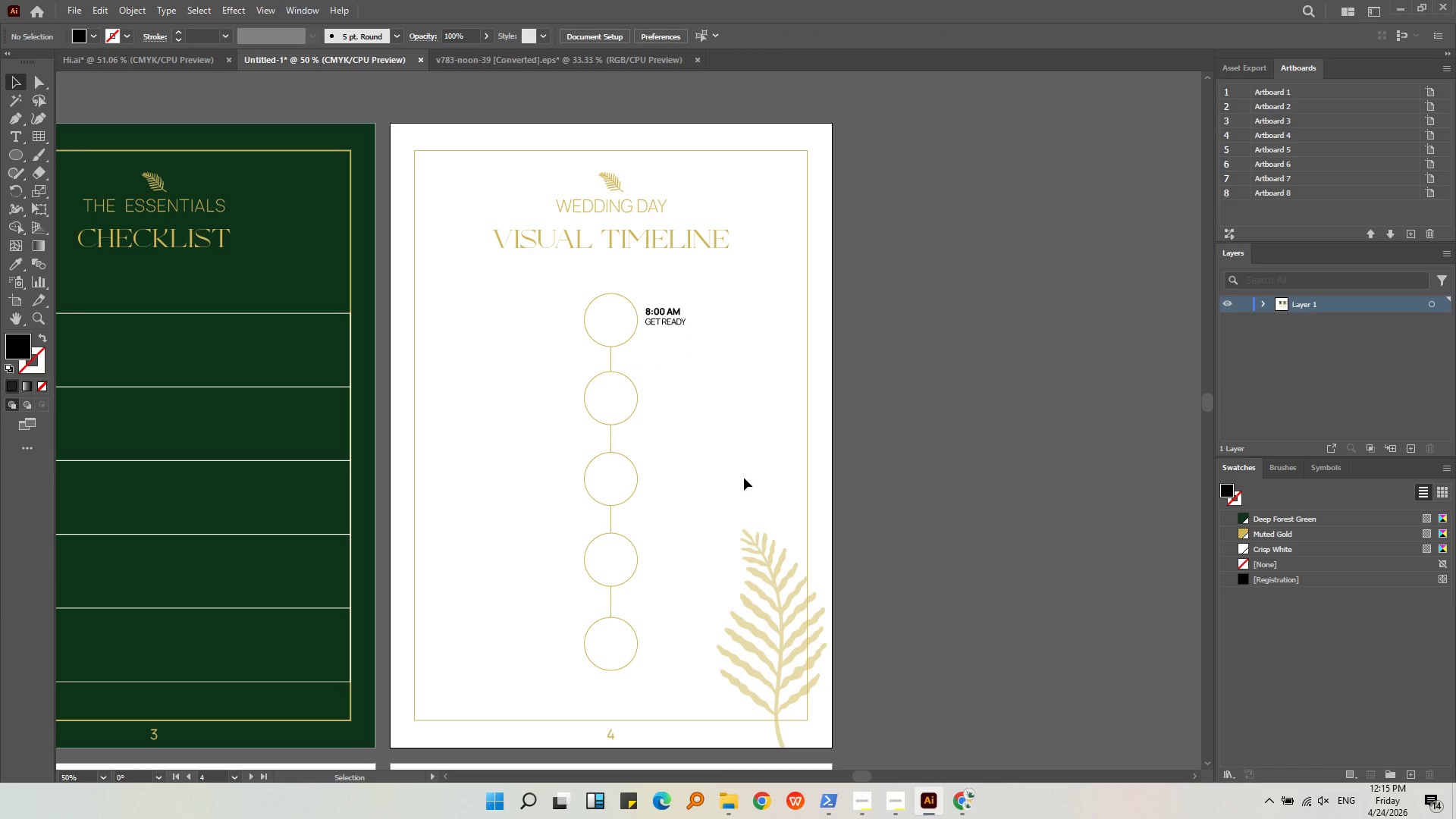 
scroll: coordinate [700, 418], scroll_direction: down, amount: 2.0
 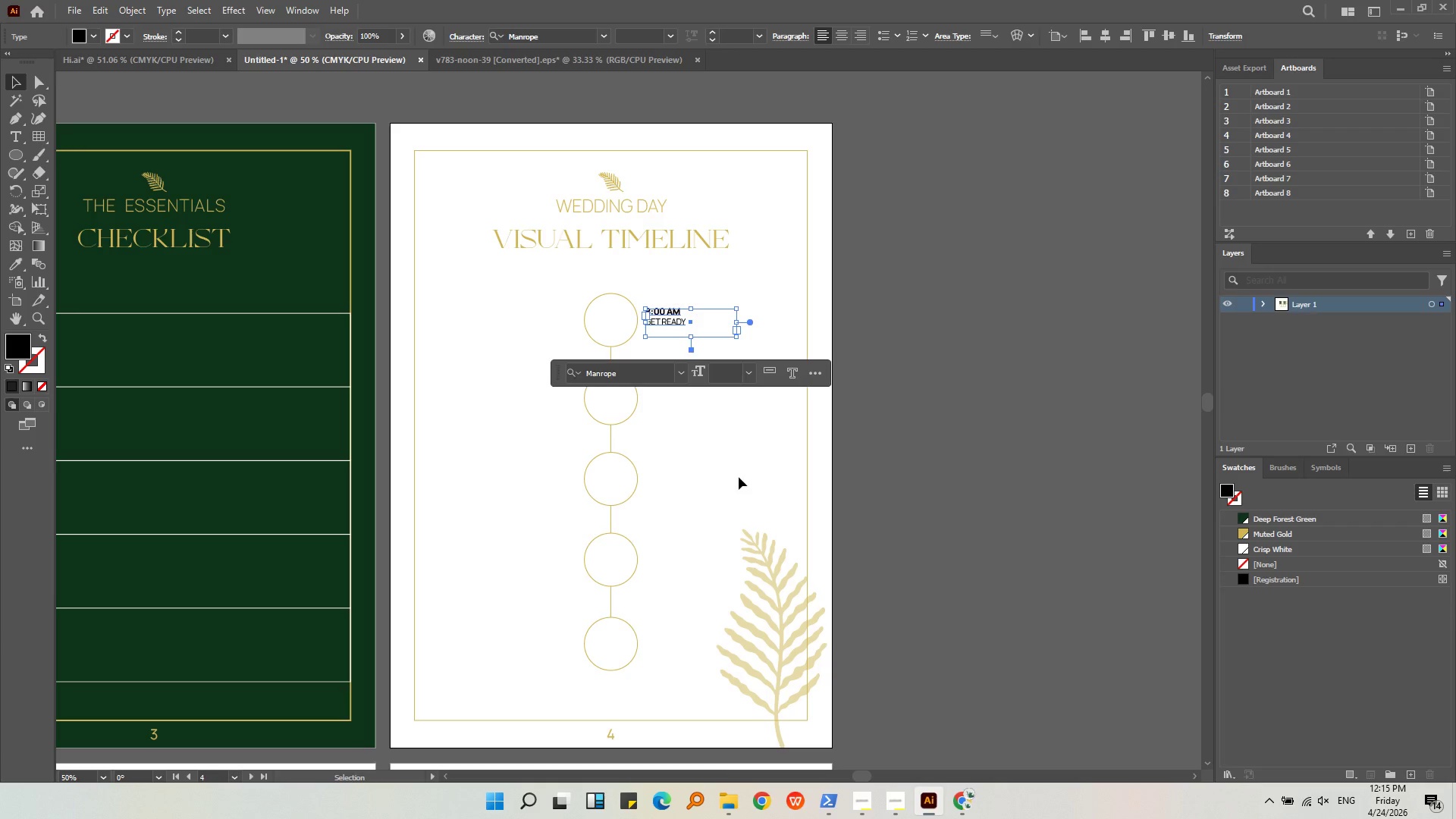 
left_click([745, 477])
 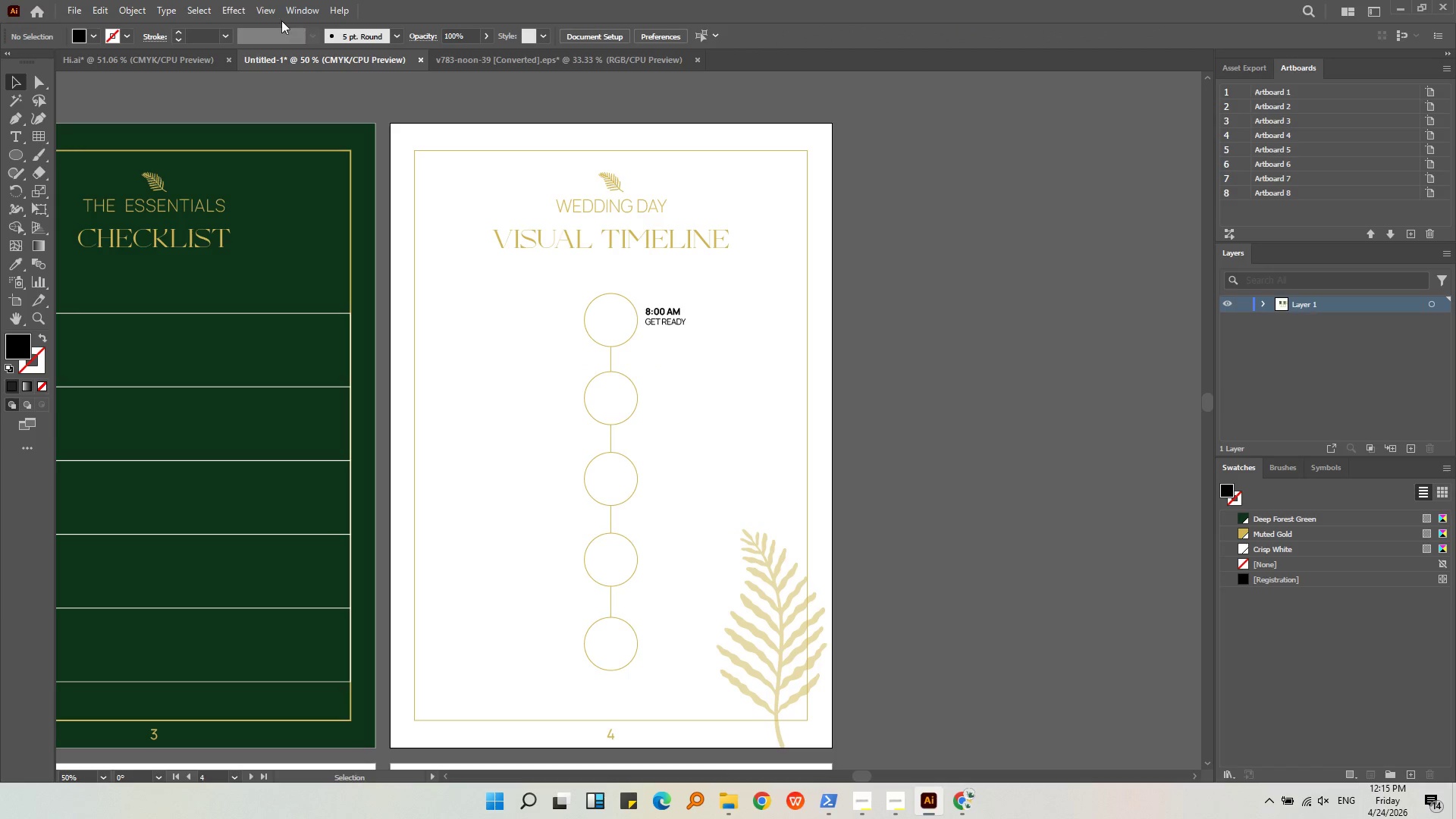 
left_click([271, 17])
 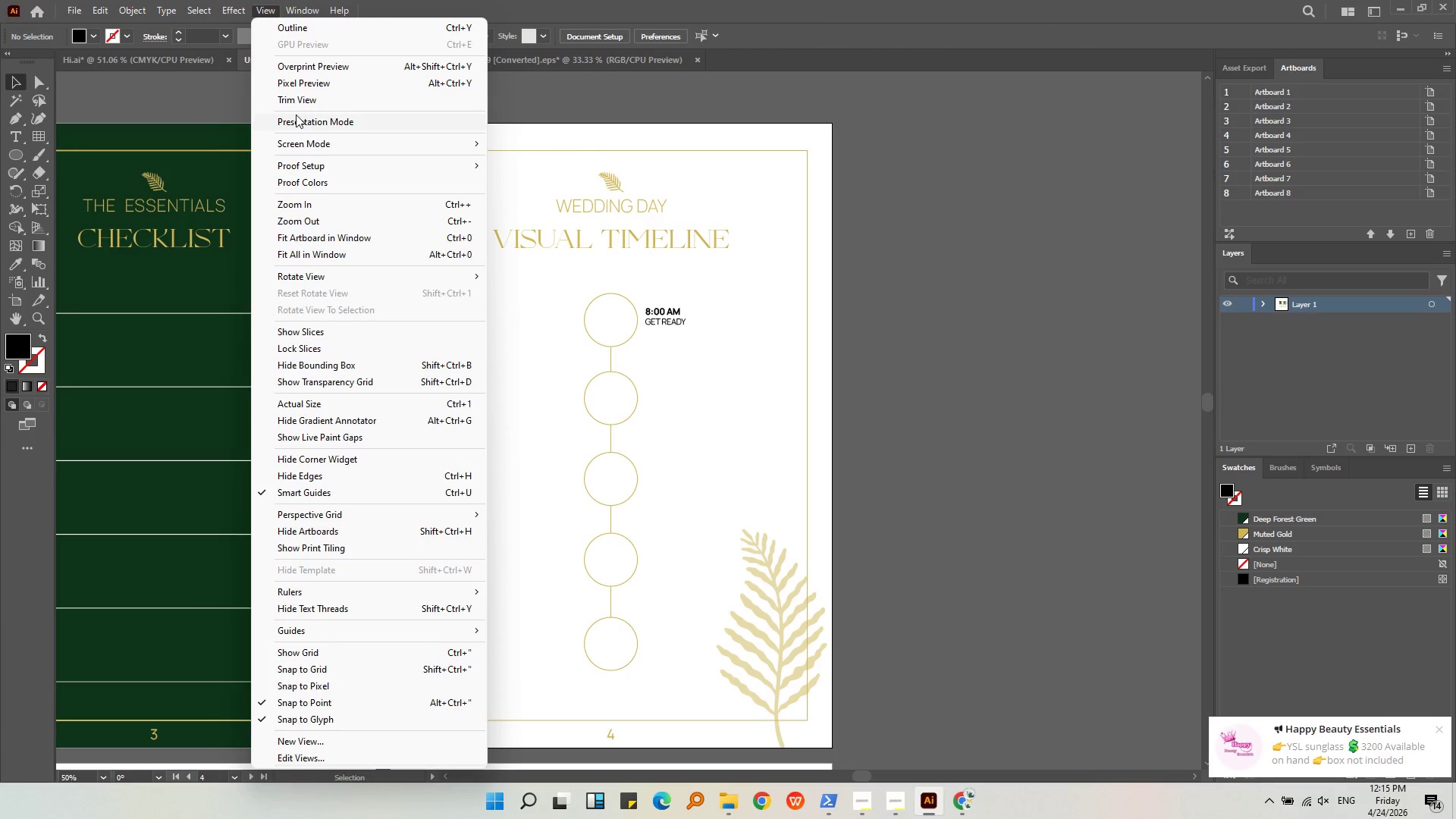 
left_click([296, 115])
 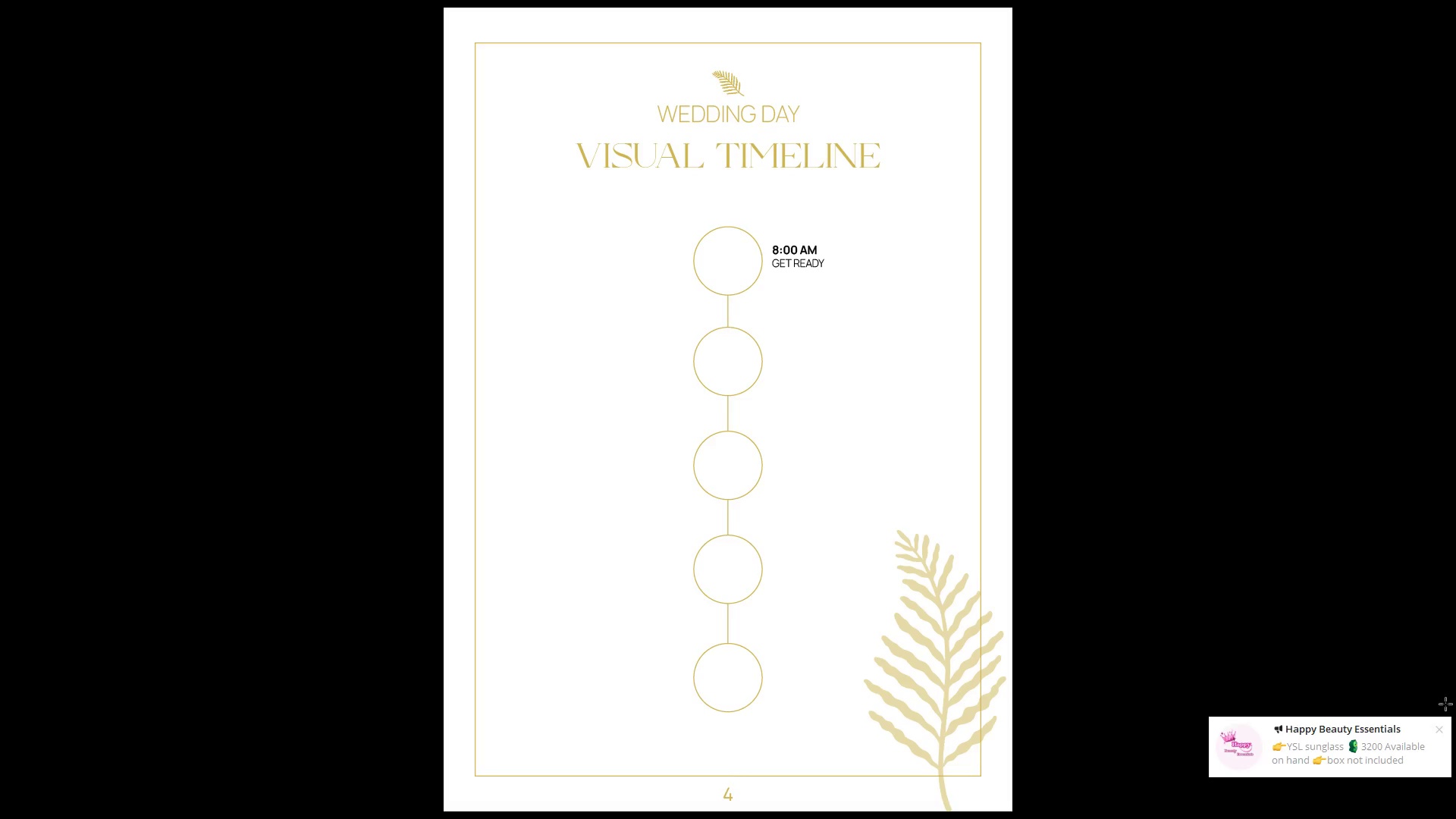 
left_click([1441, 730])
 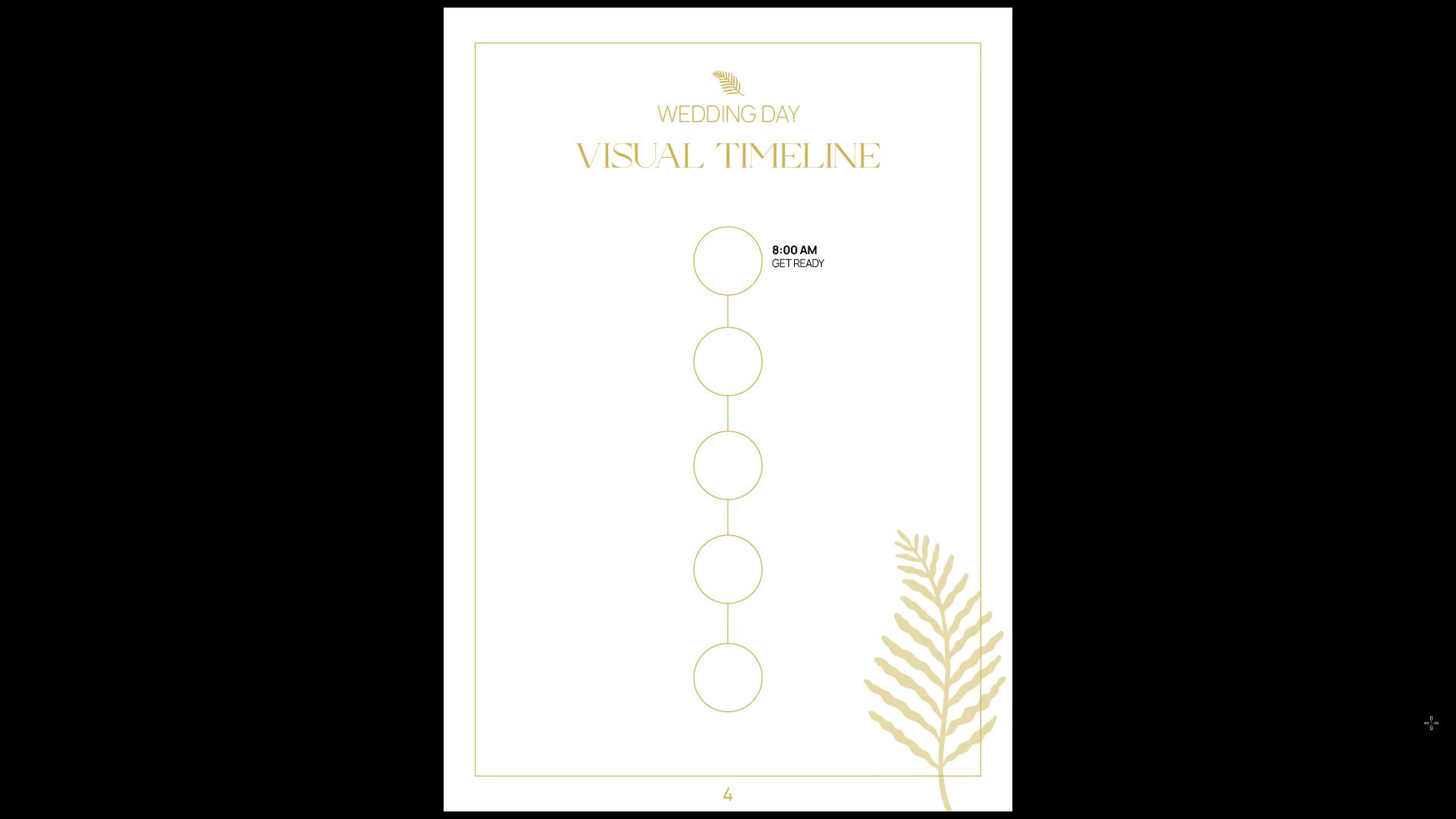 
key(Escape)
 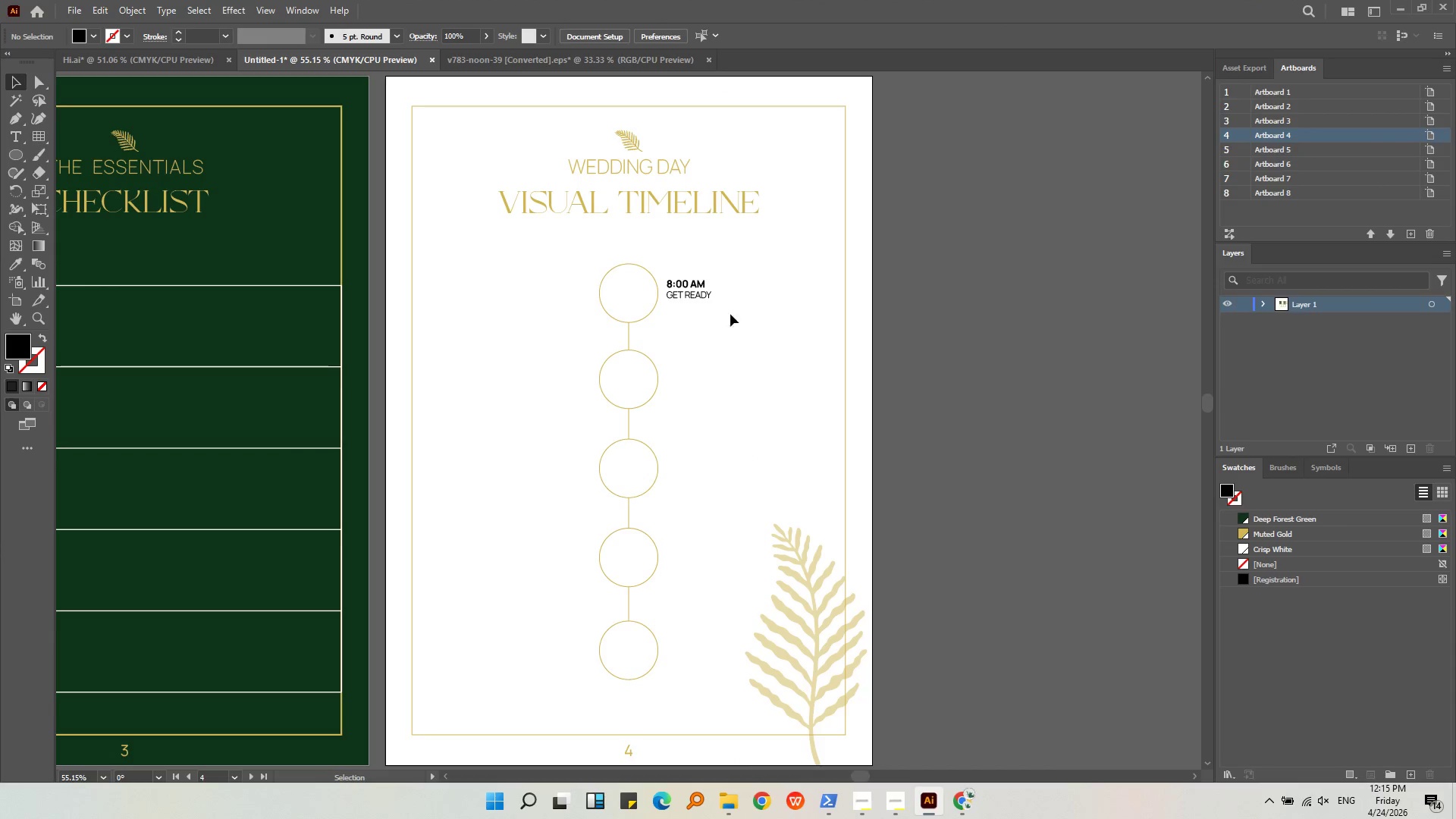 
left_click([686, 294])
 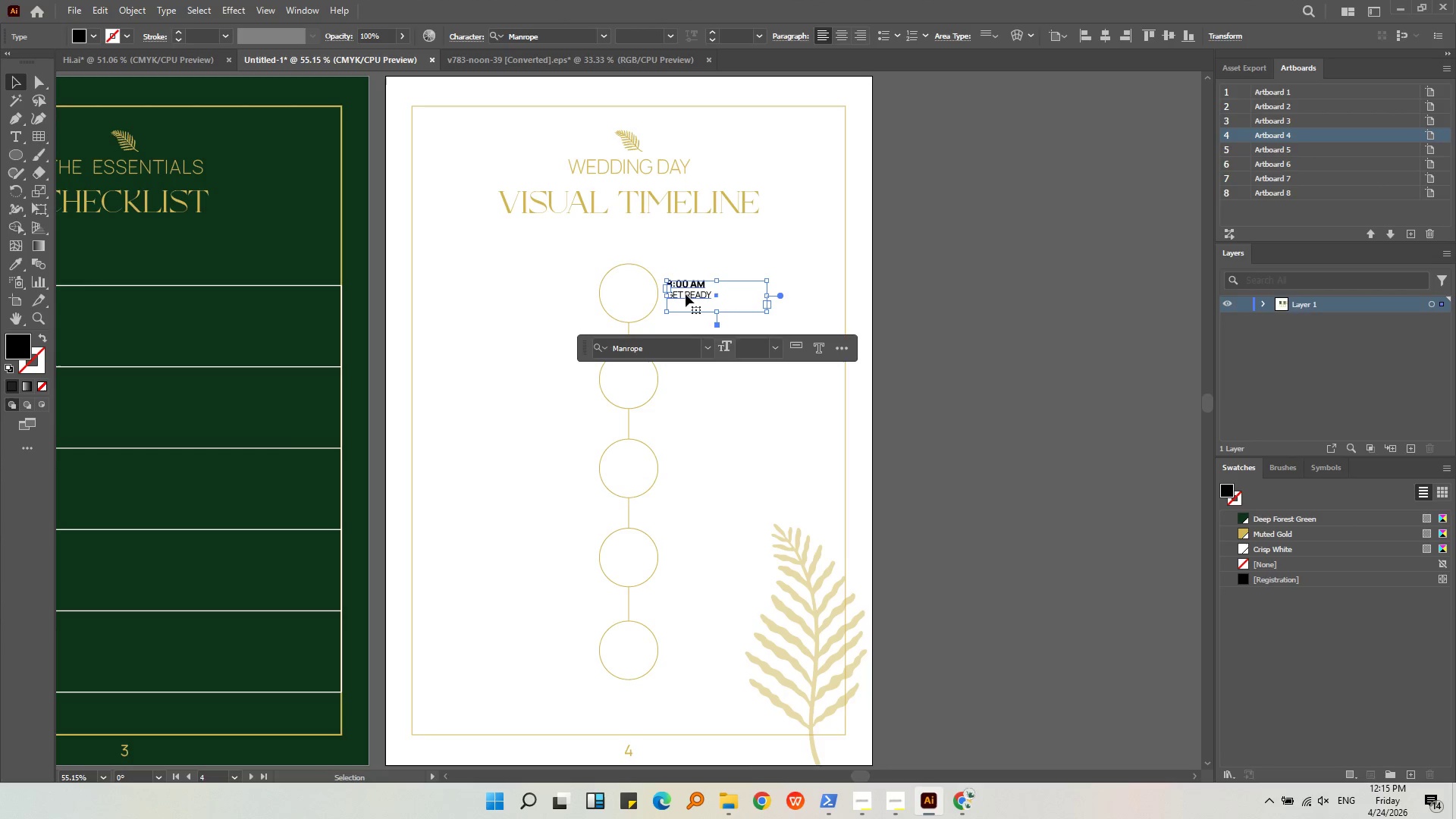 
hold_key(key=AltLeft, duration=0.83)
 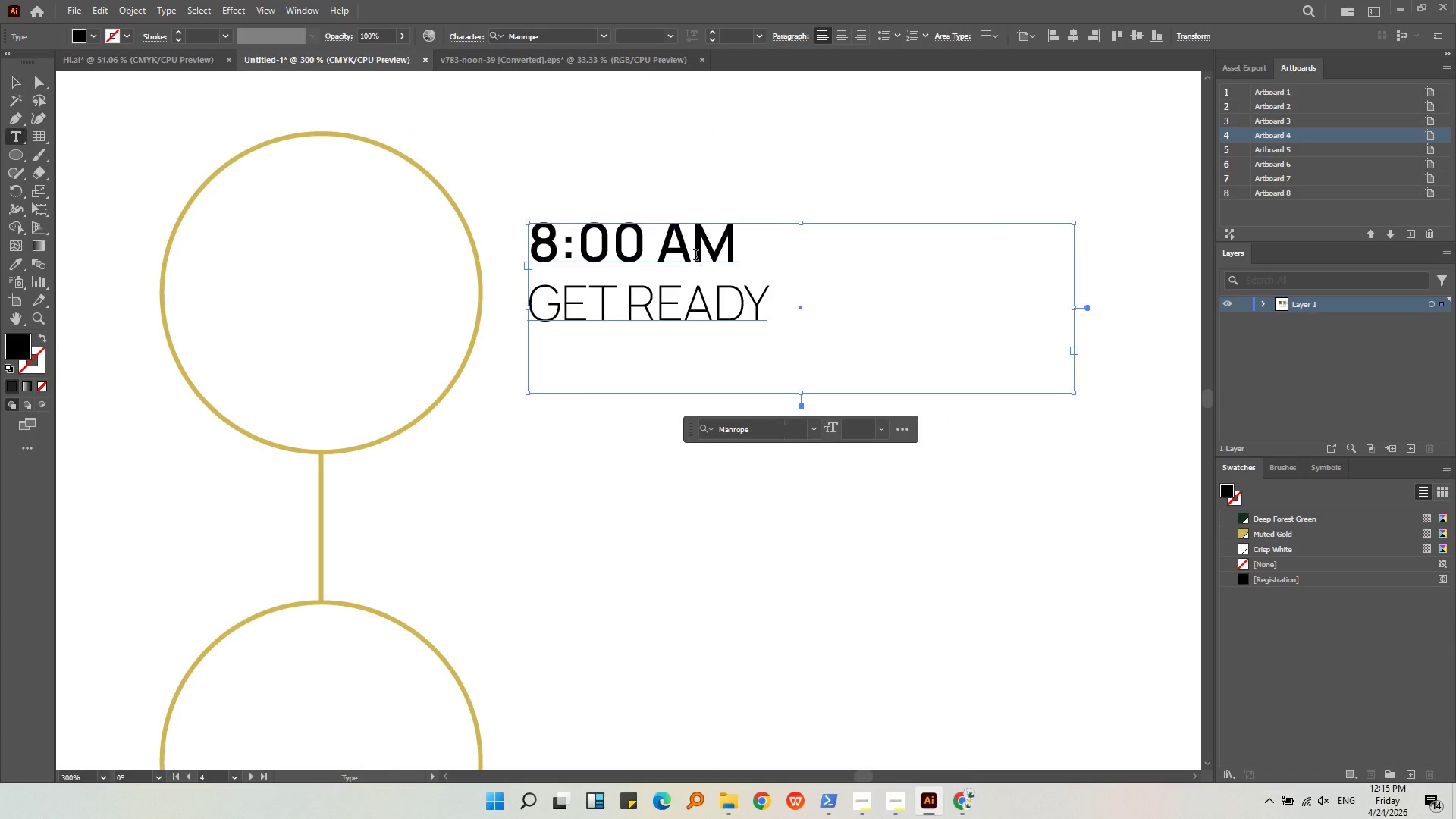 
left_click([695, 256])
 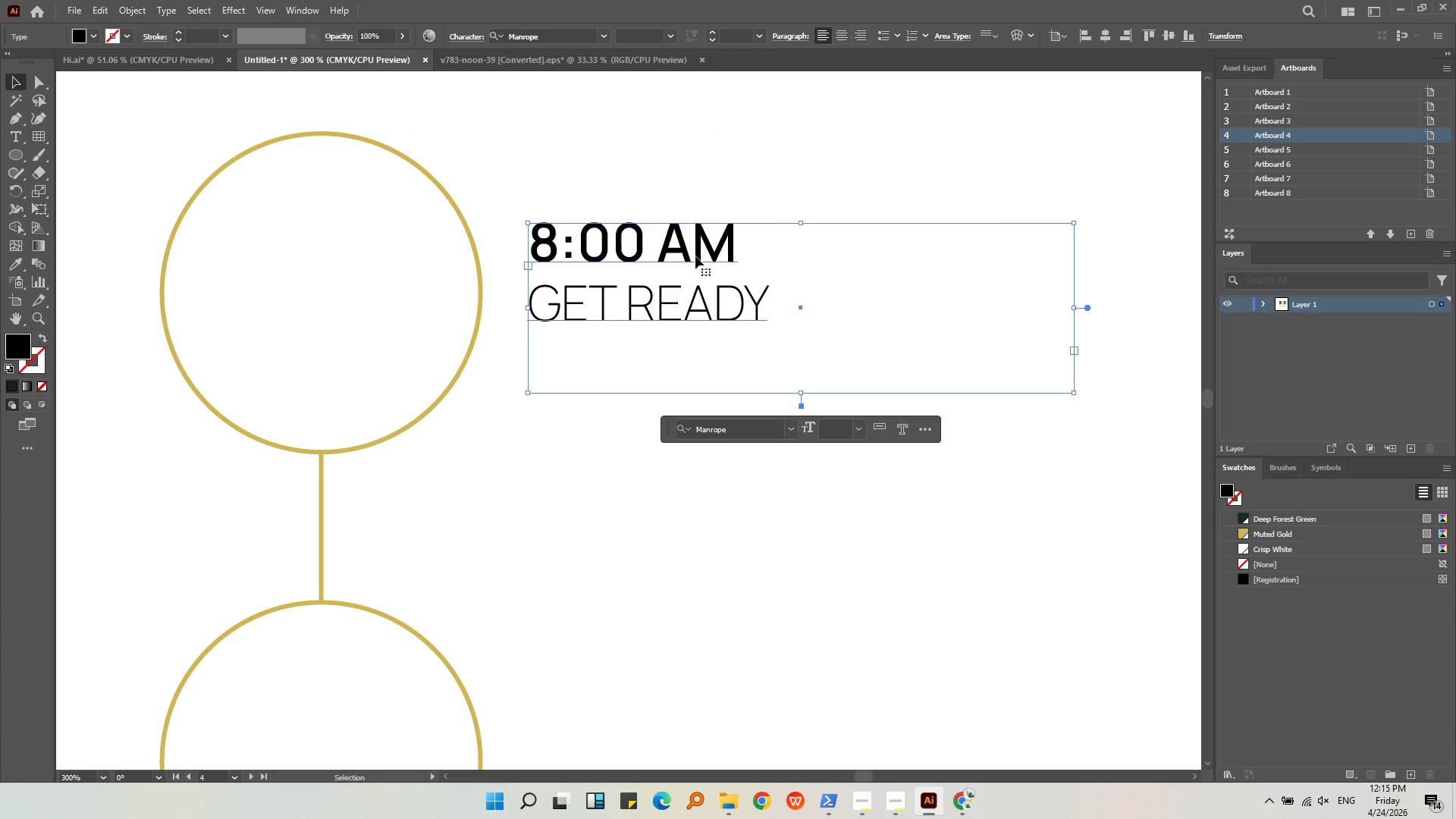 
scroll: coordinate [711, 292], scroll_direction: up, amount: 5.0
 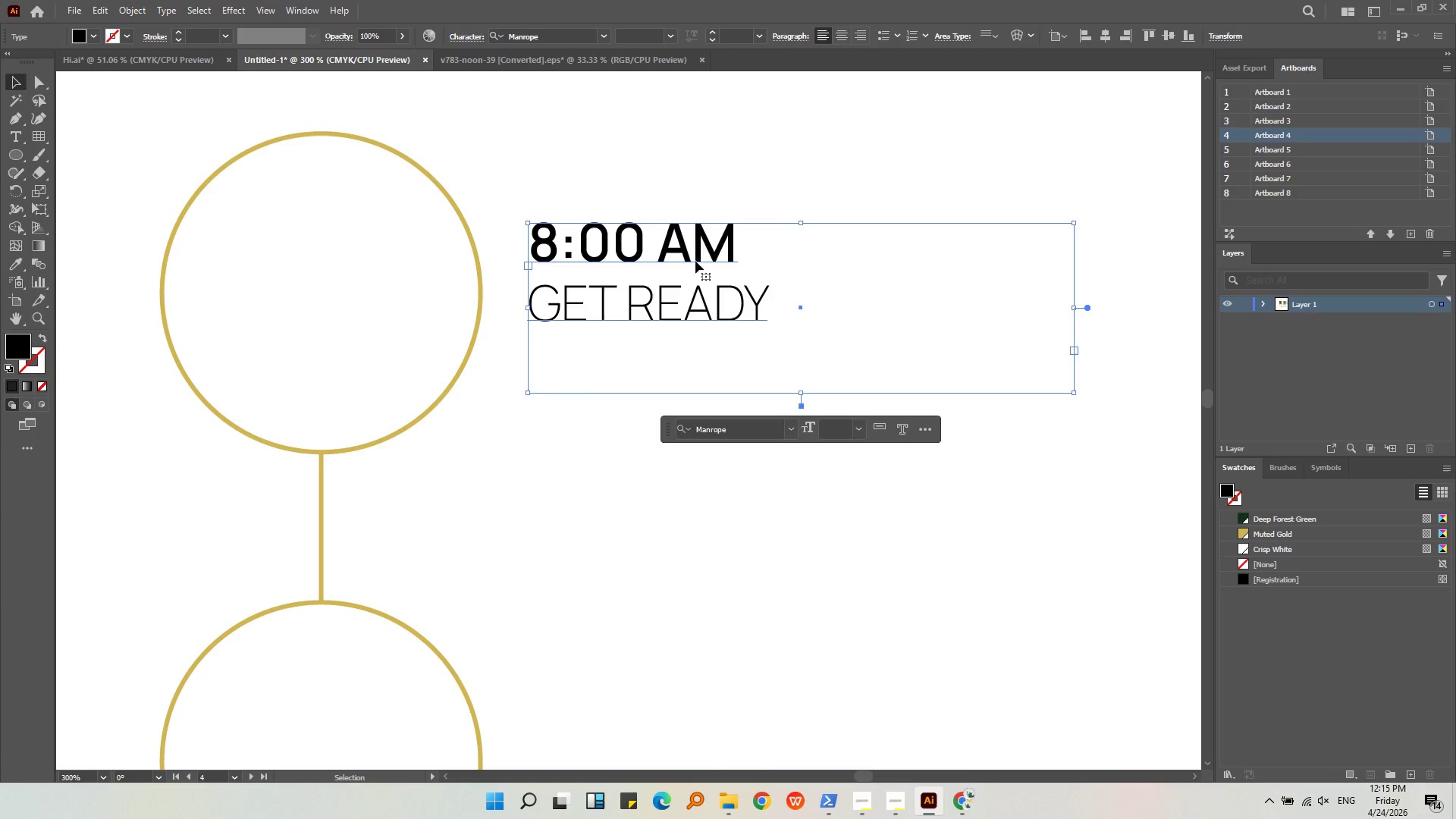 
double_click([695, 256])
 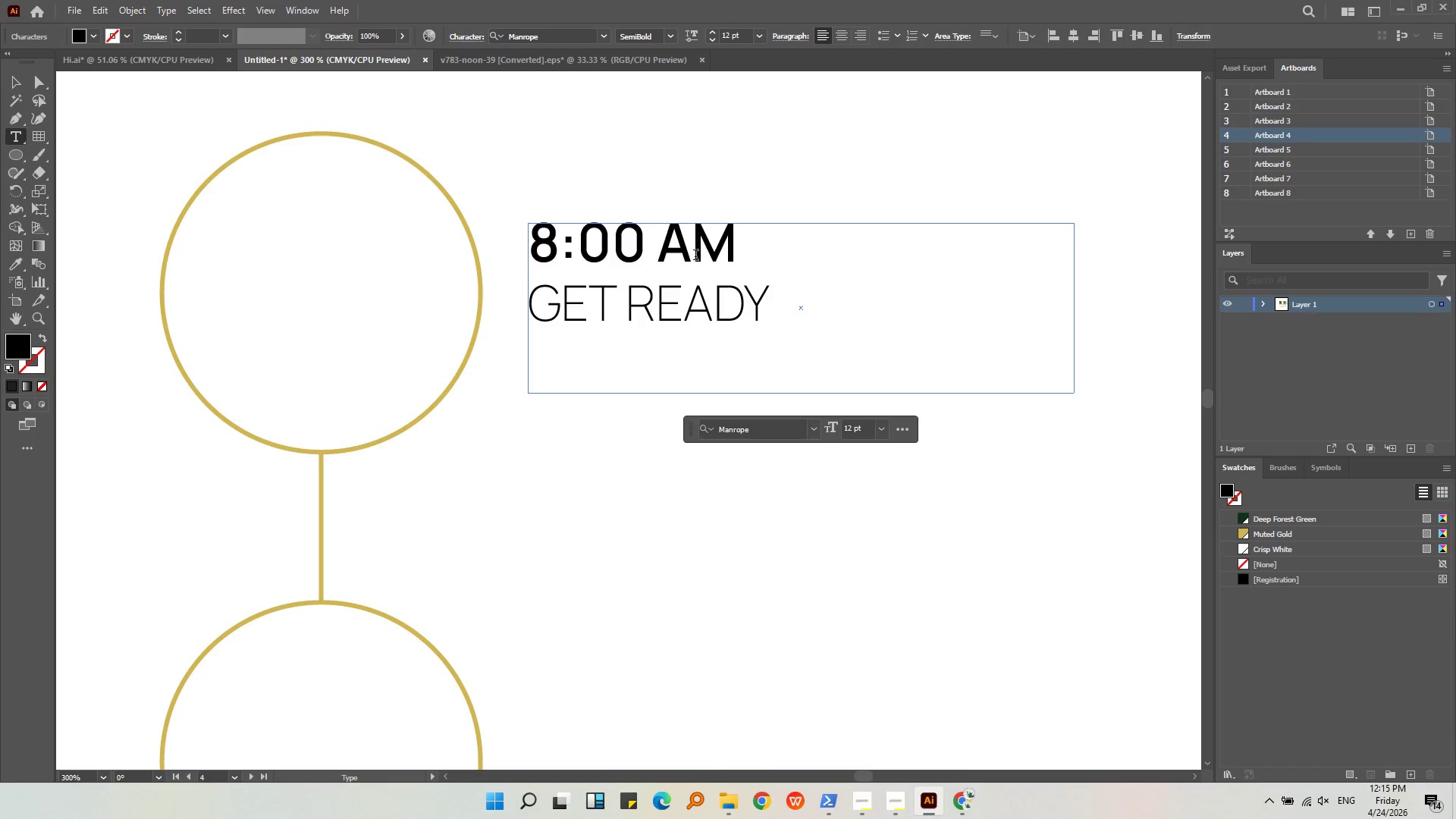 
triple_click([695, 256])
 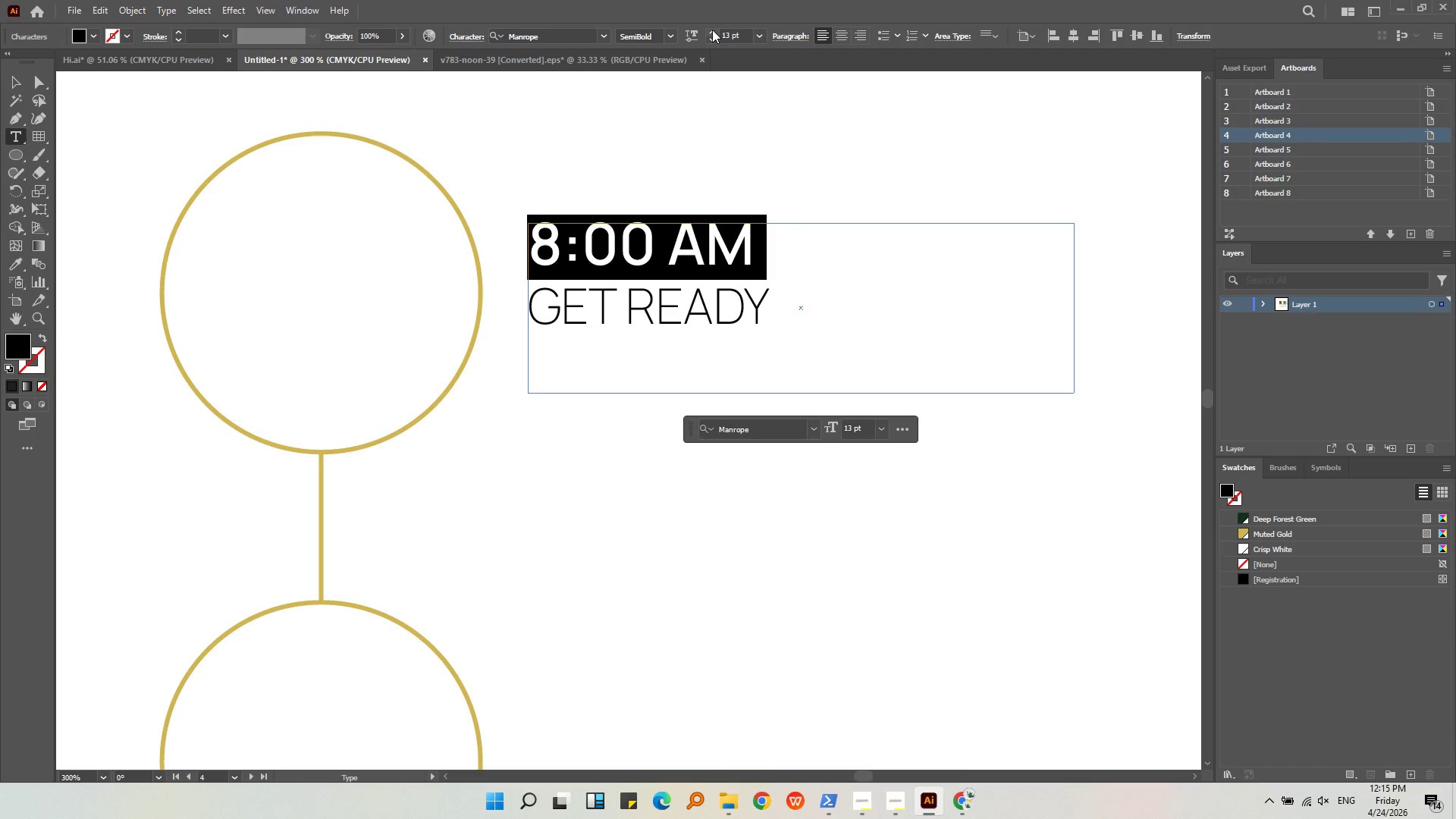 
left_click([735, 323])
 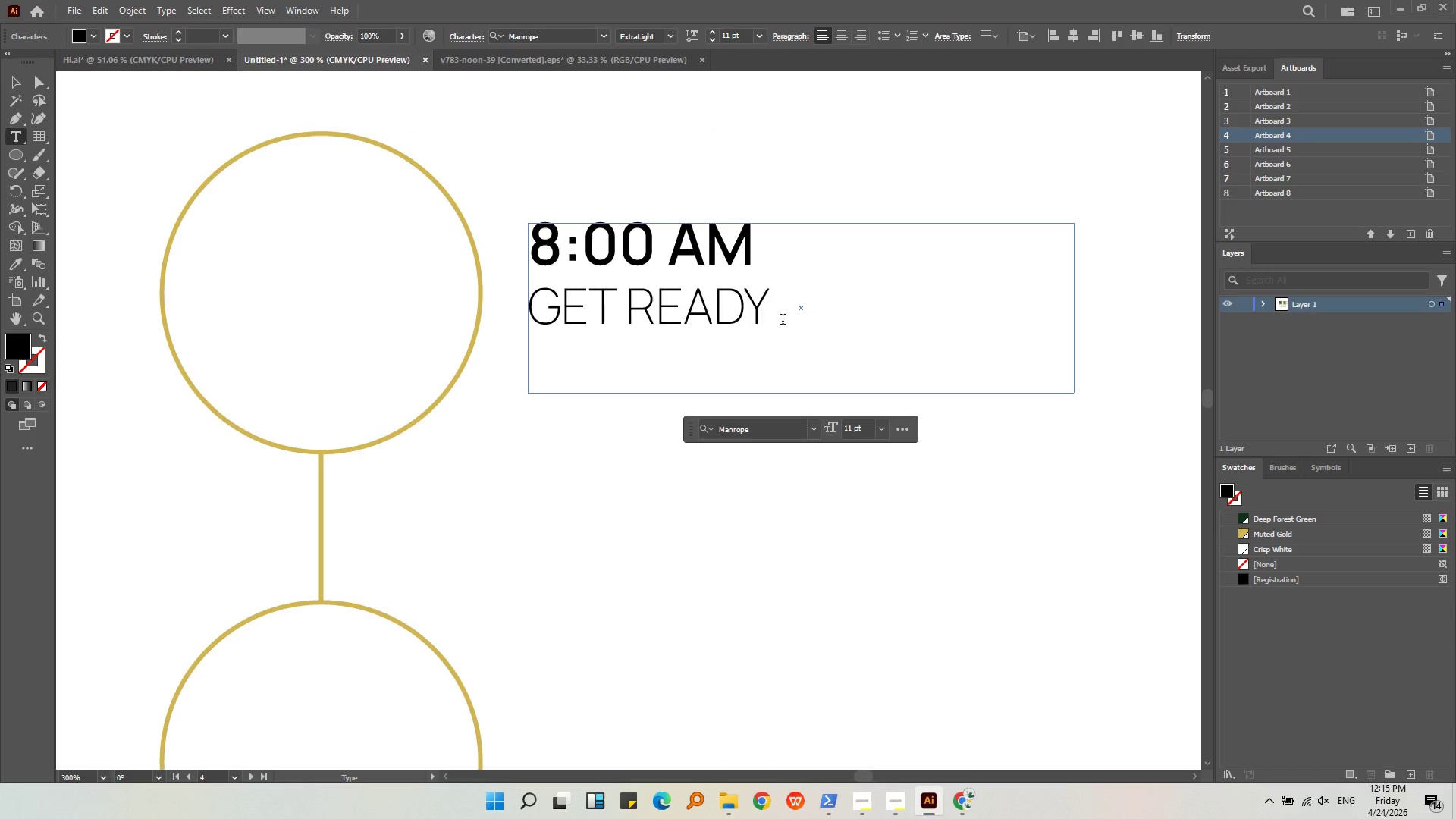 
left_click_drag(start_coordinate=[791, 321], to_coordinate=[491, 314])
 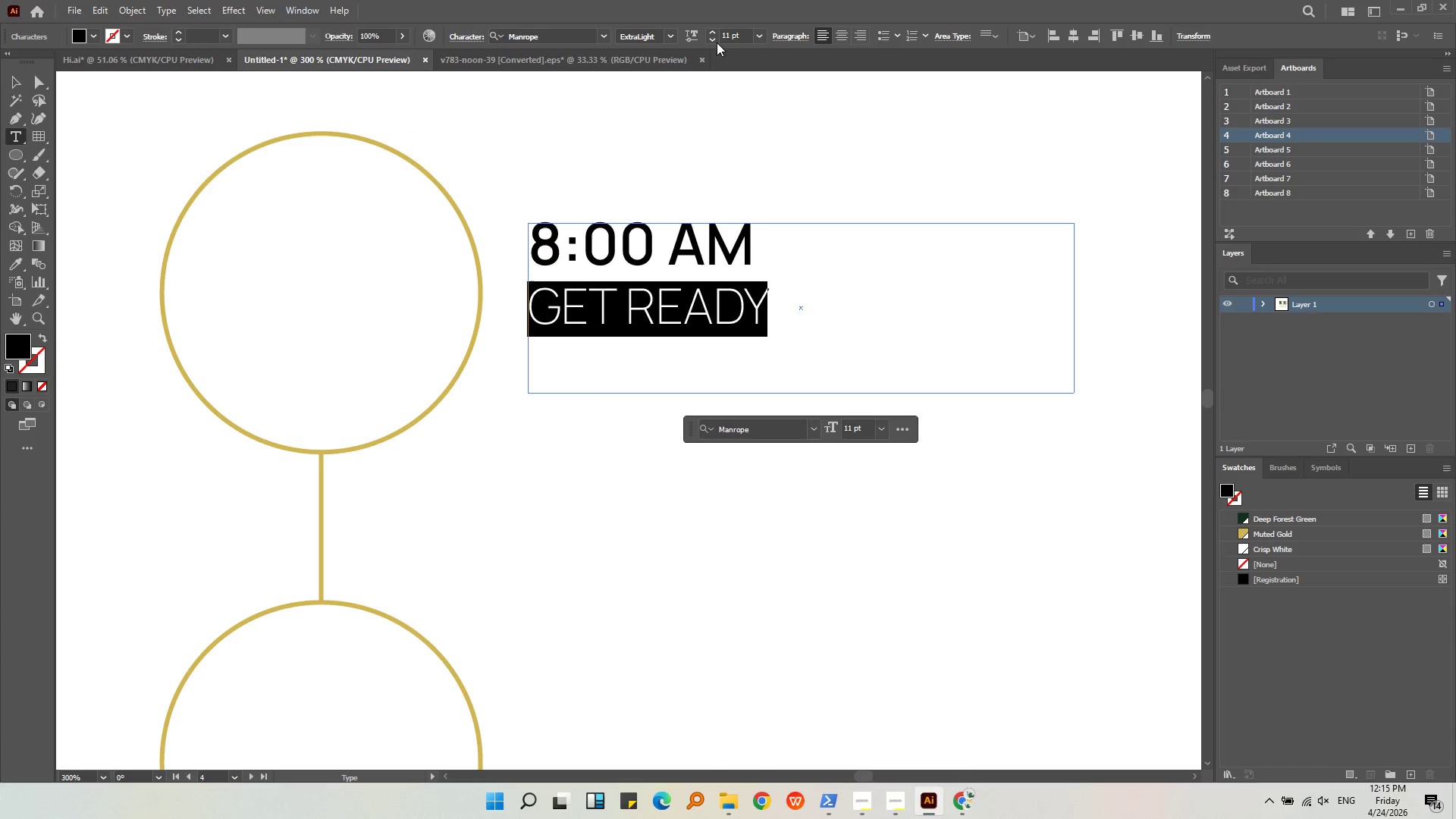 
left_click([712, 32])
 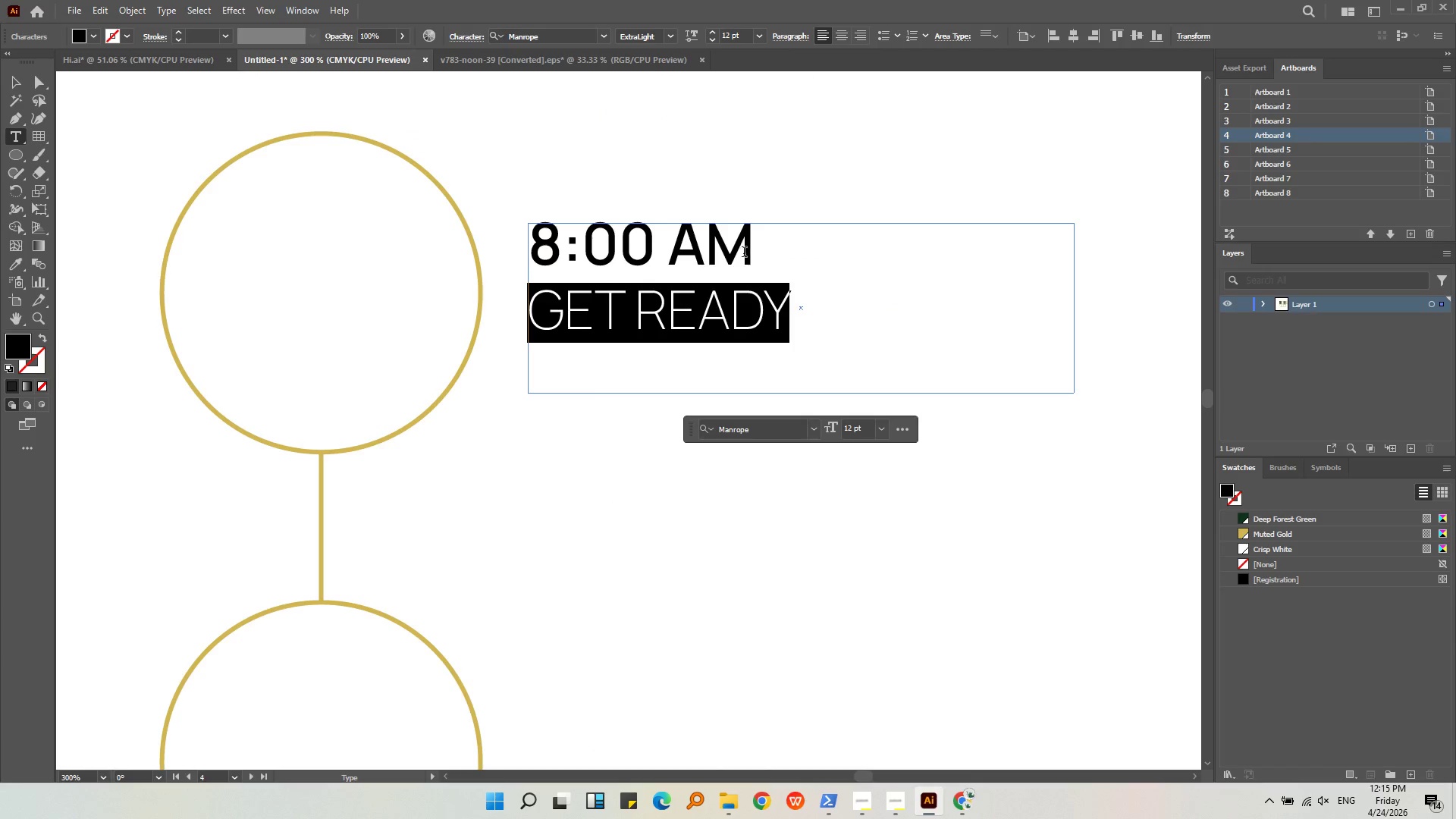 
left_click([744, 249])
 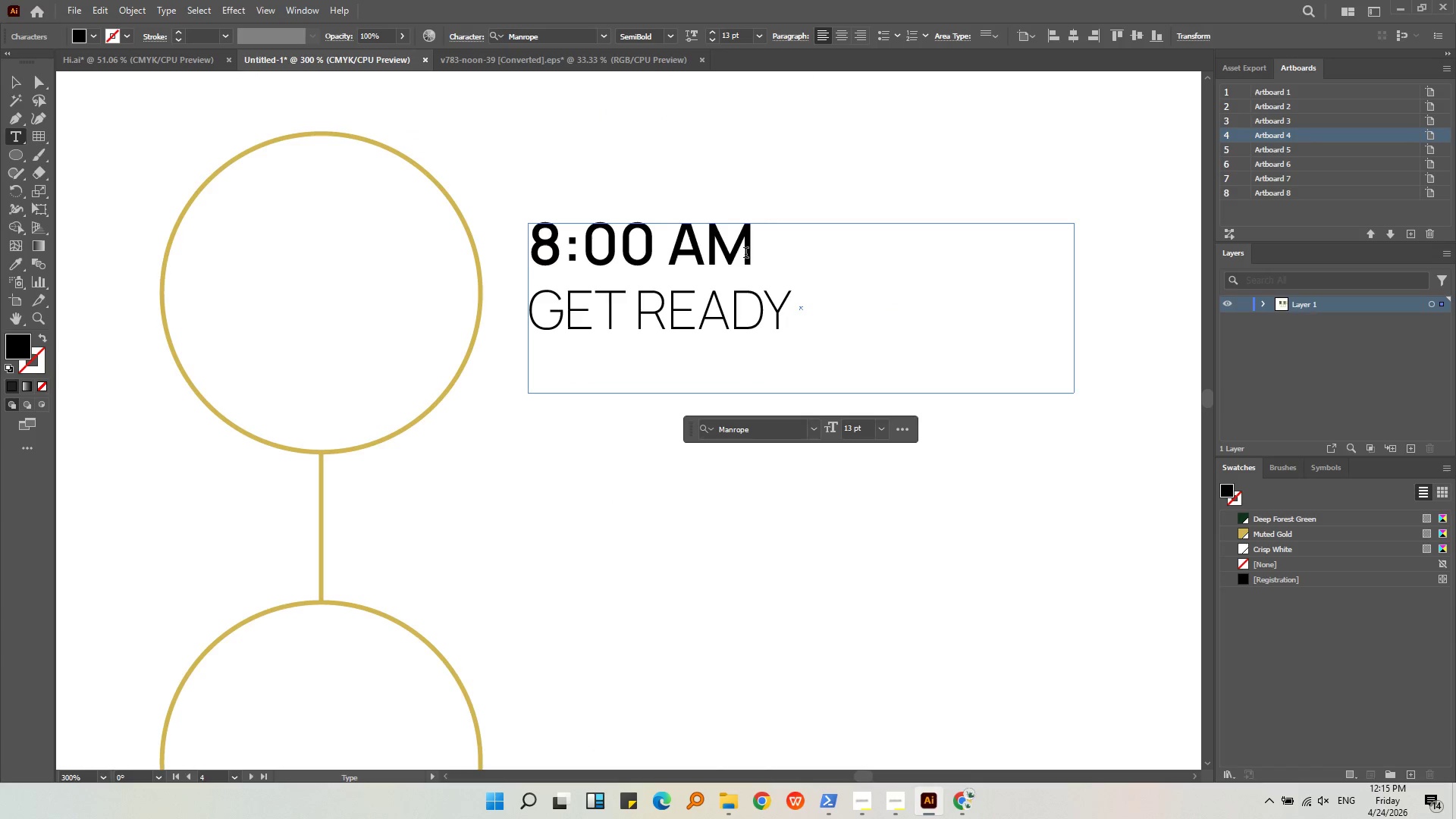 
left_click_drag(start_coordinate=[761, 253], to_coordinate=[495, 255])
 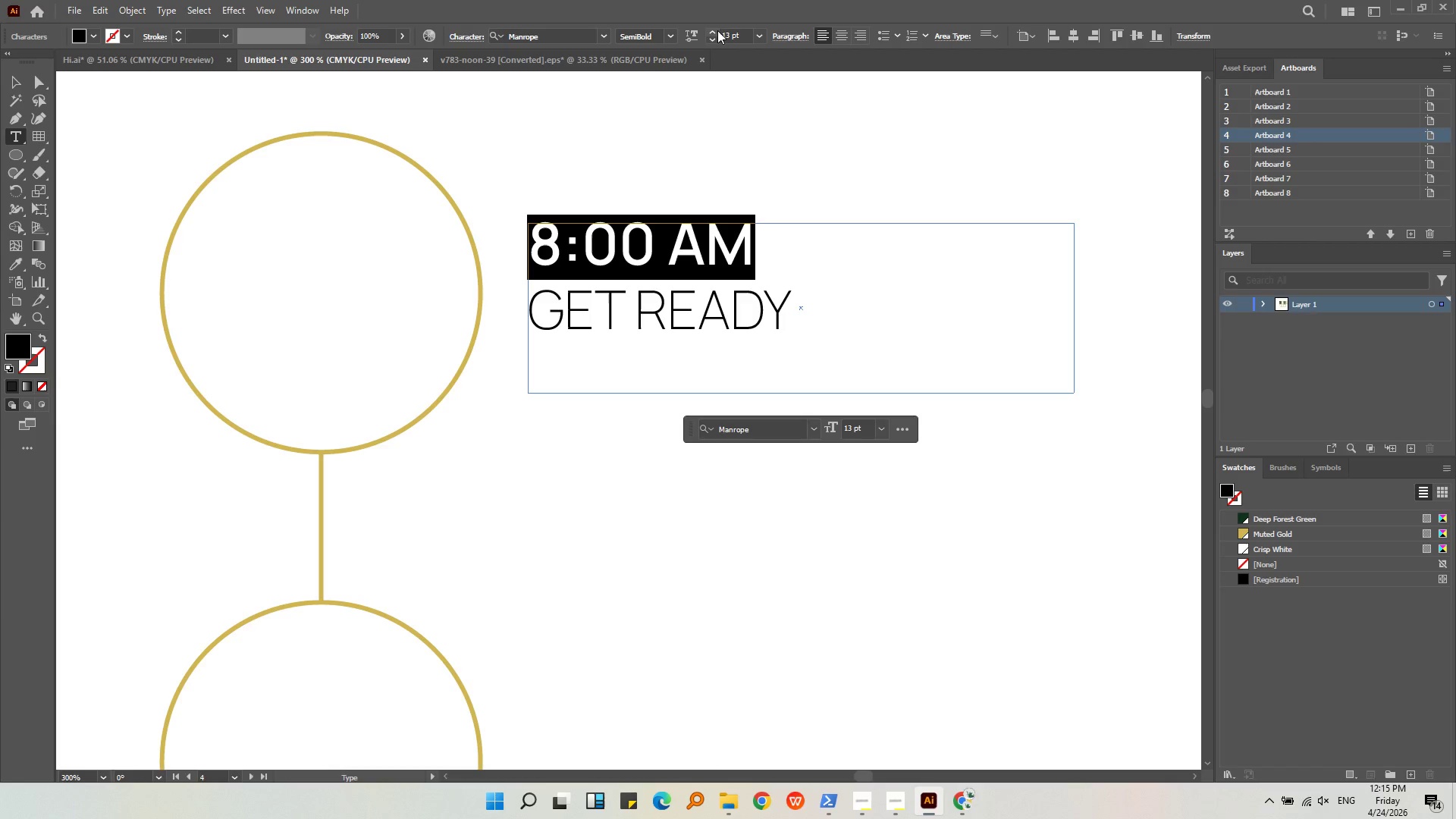 
left_click([712, 30])
 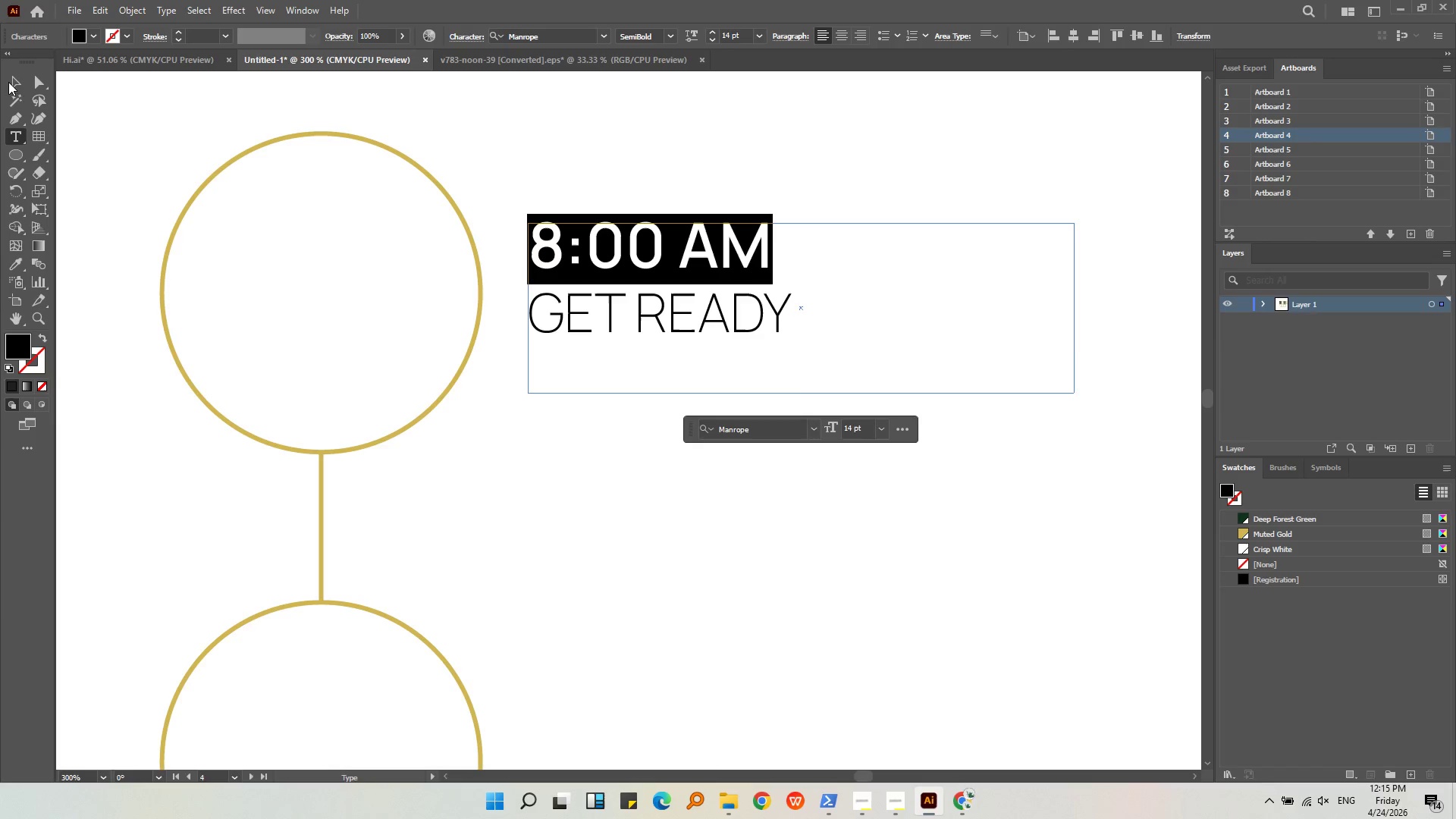 
double_click([632, 200])
 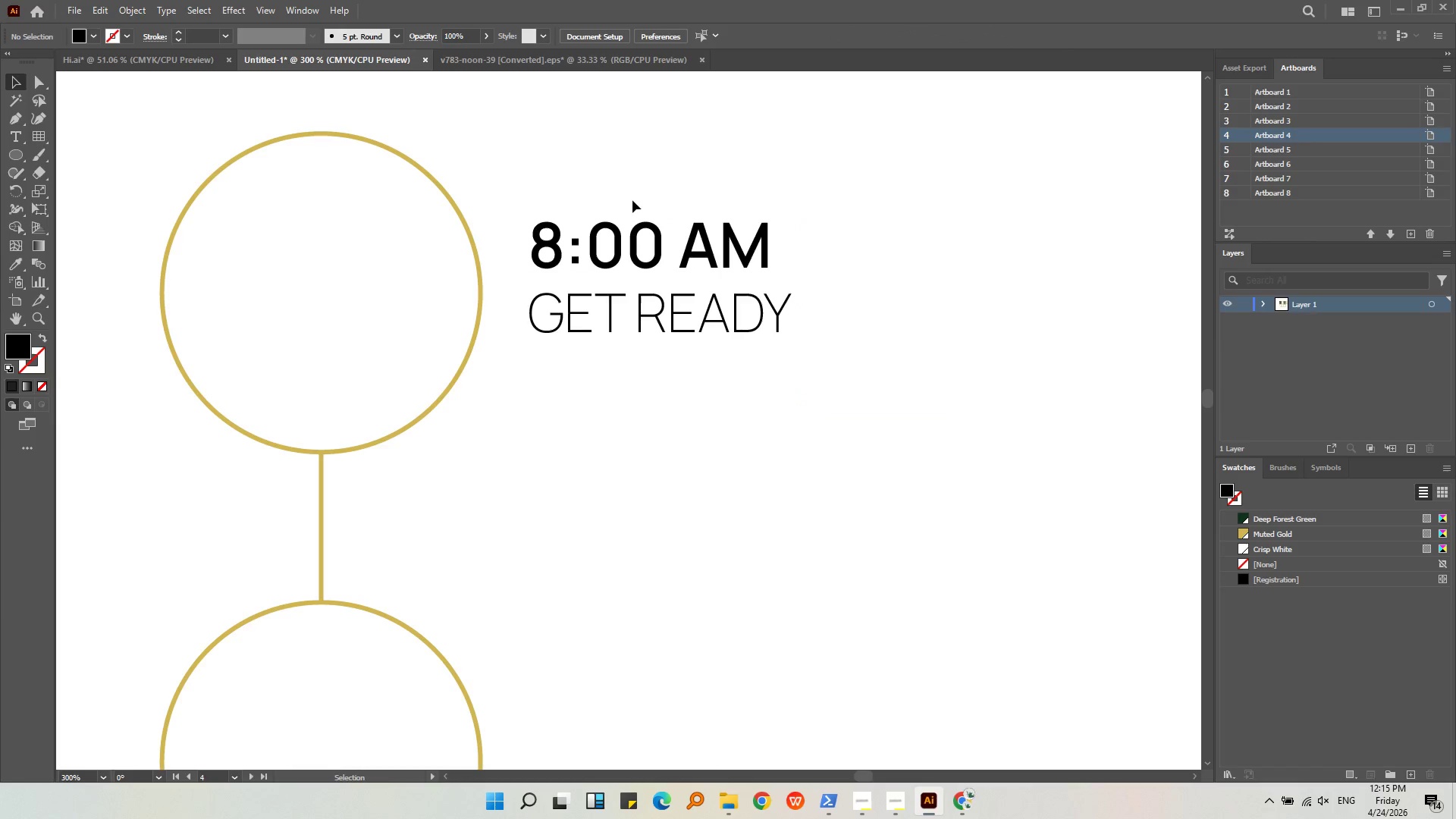 
hold_key(key=AltLeft, duration=0.31)
scroll: coordinate [632, 200], scroll_direction: down, amount: 2.0
 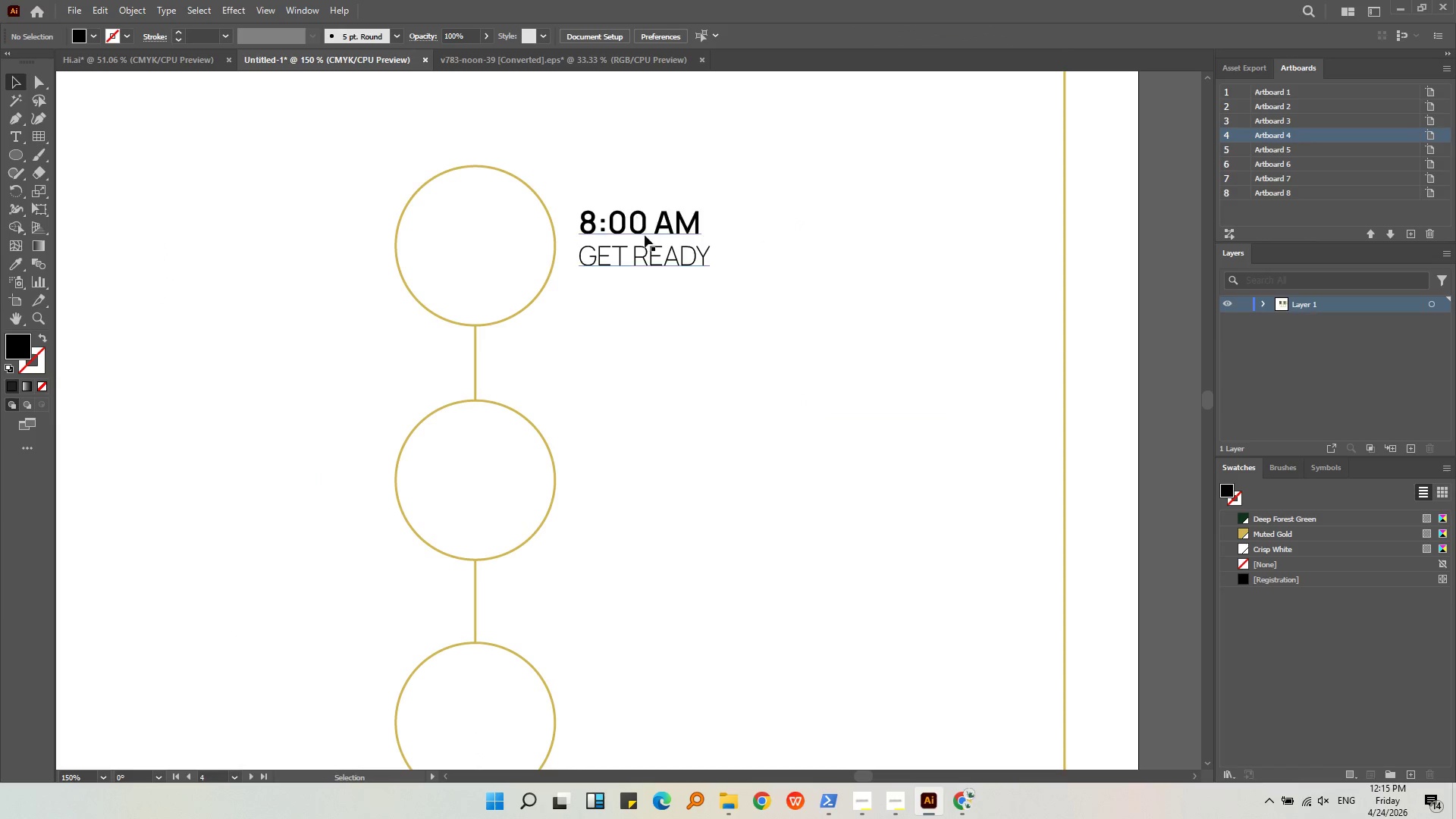 
left_click([645, 237])
 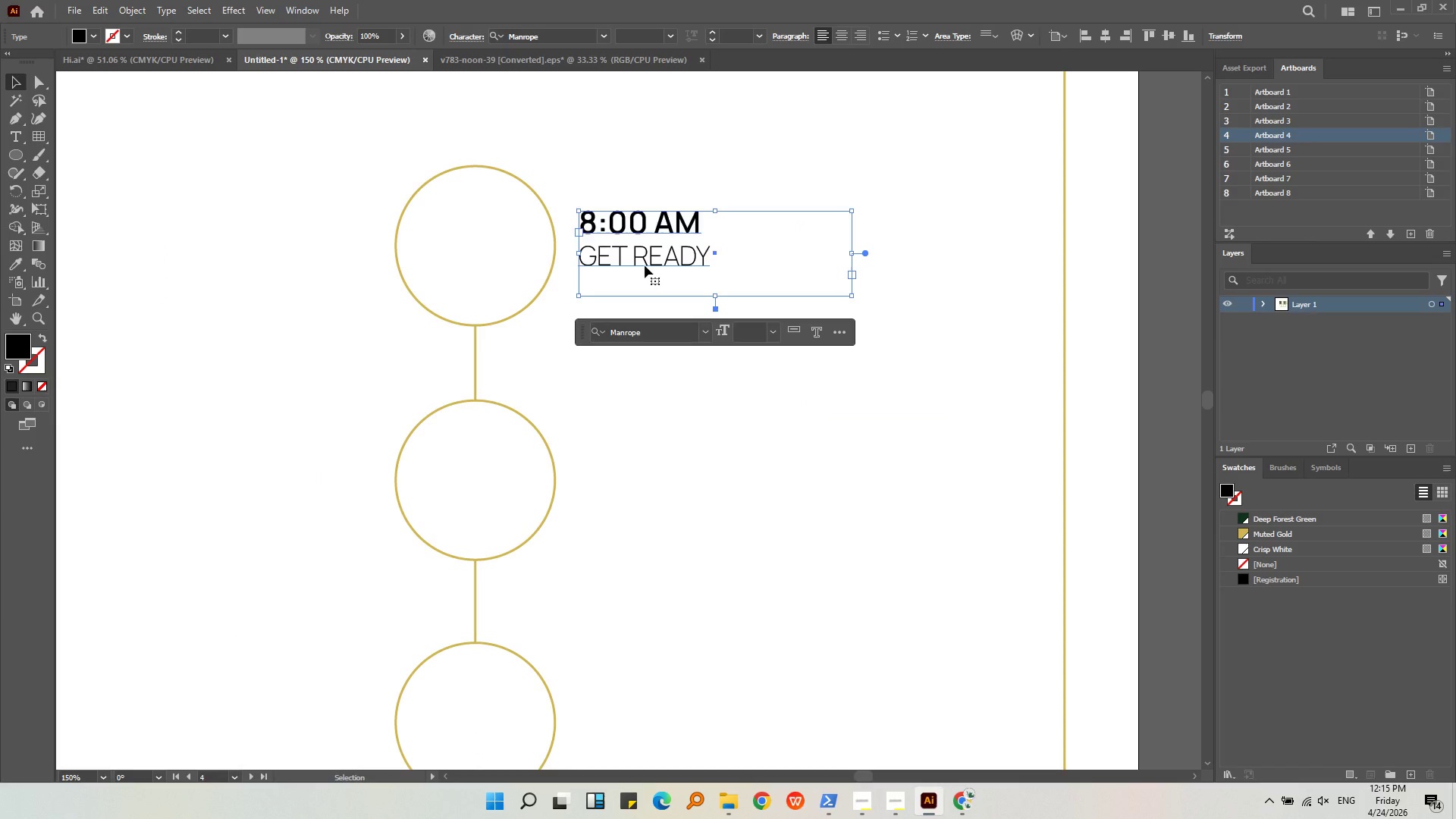 
left_click_drag(start_coordinate=[645, 263], to_coordinate=[642, 505])
 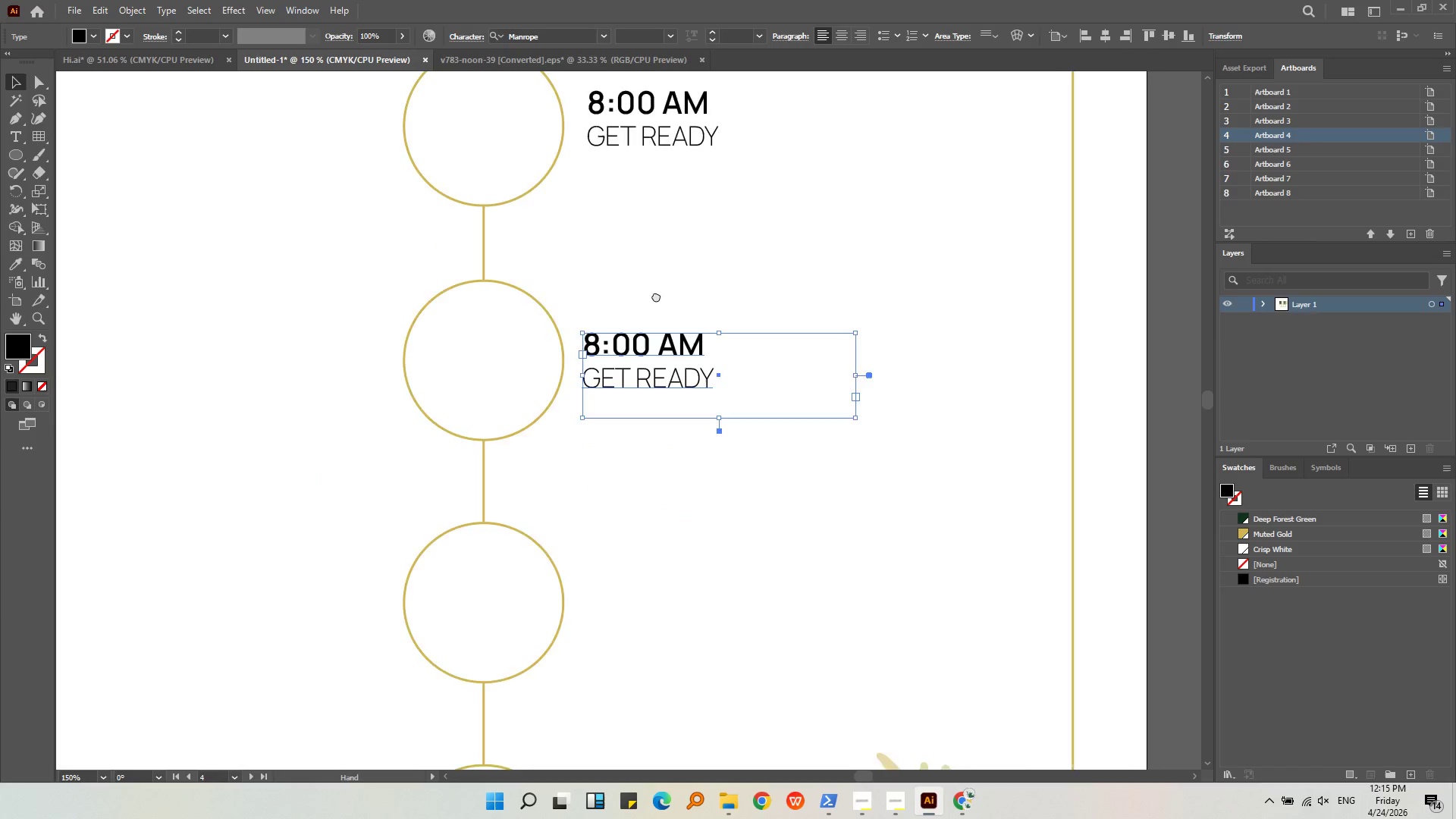 
hold_key(key=AltLeft, duration=1.7)
 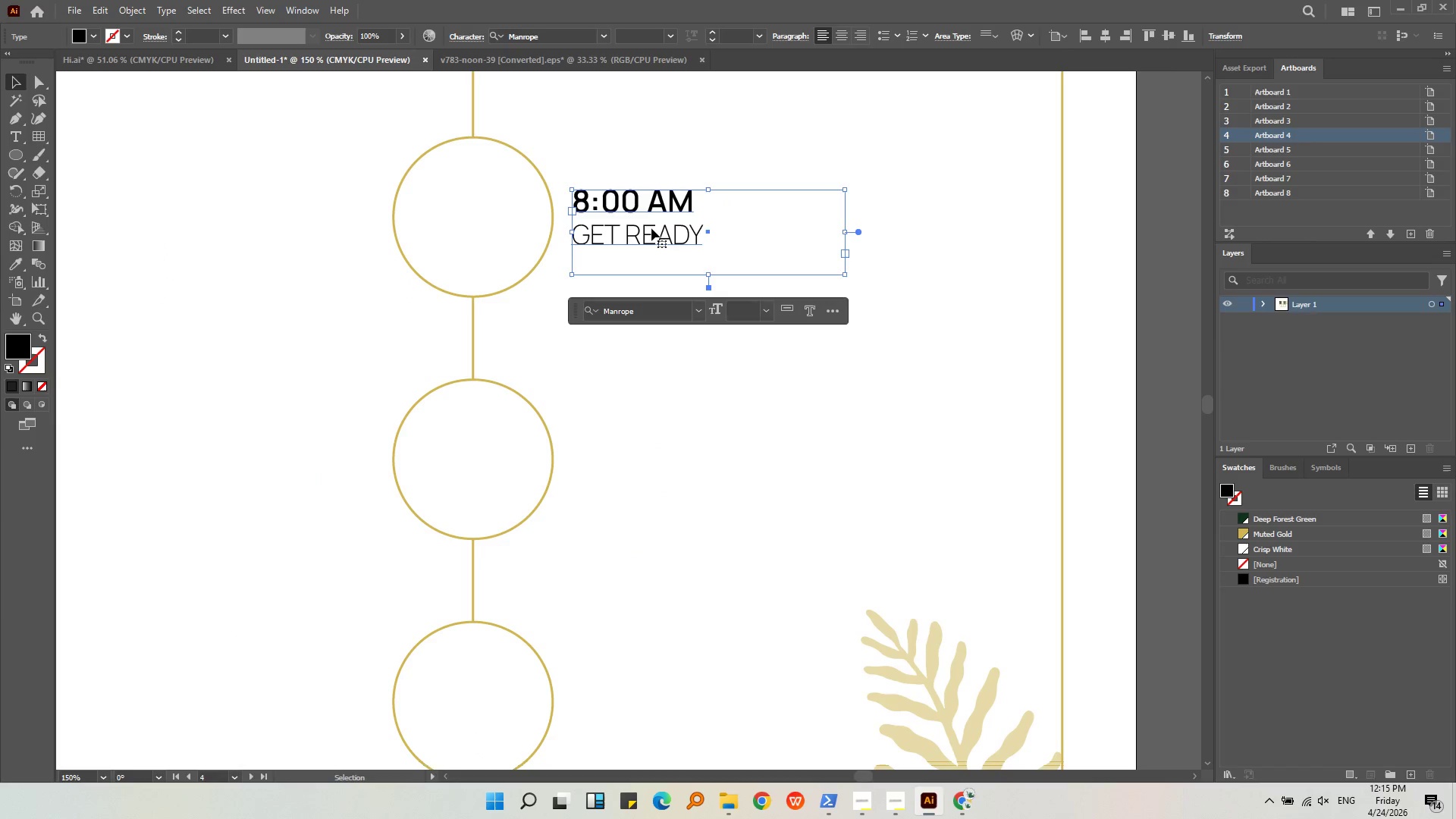 
left_click_drag(start_coordinate=[648, 230], to_coordinate=[653, 467])
 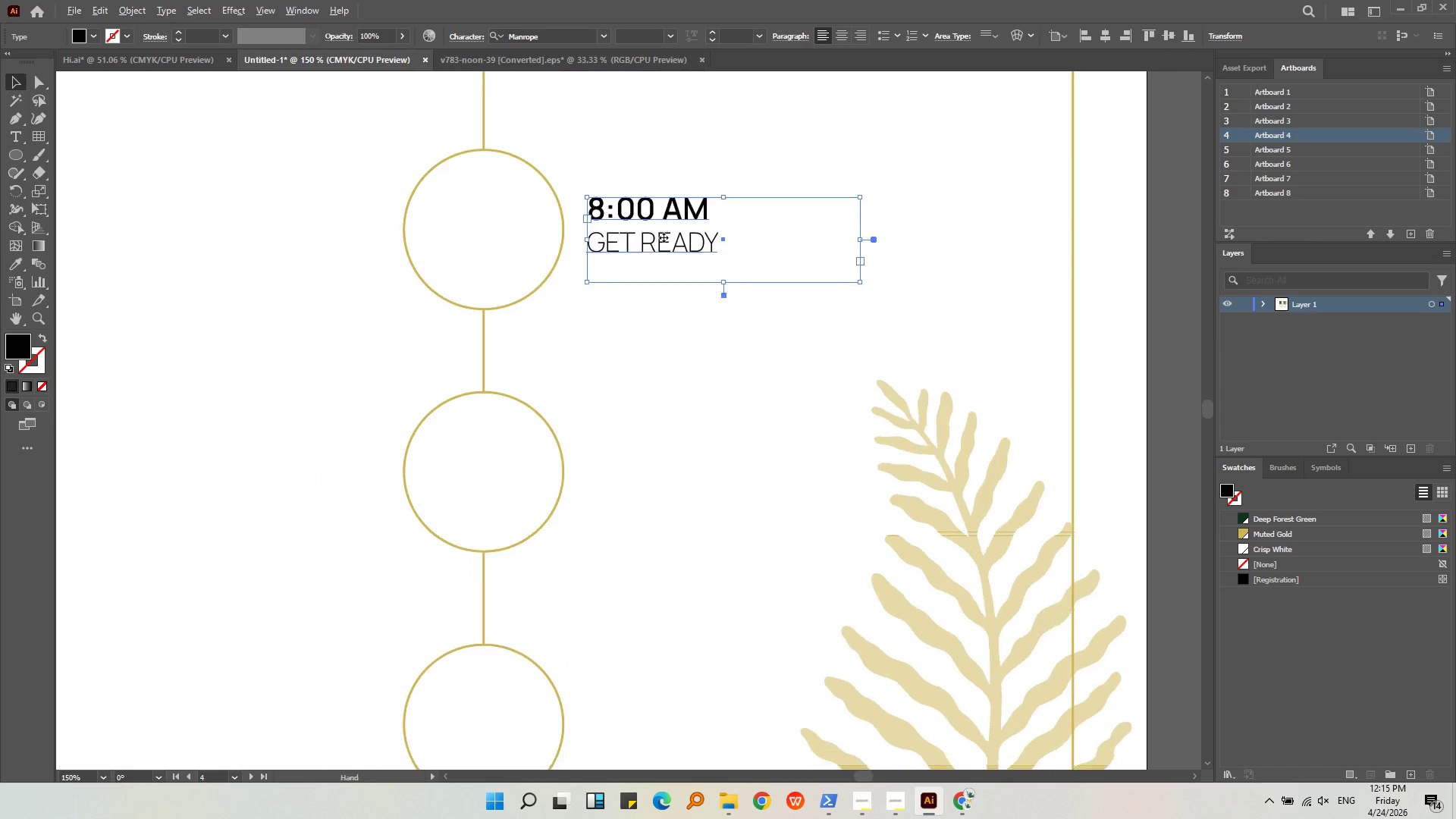 
hold_key(key=AltLeft, duration=0.89)
 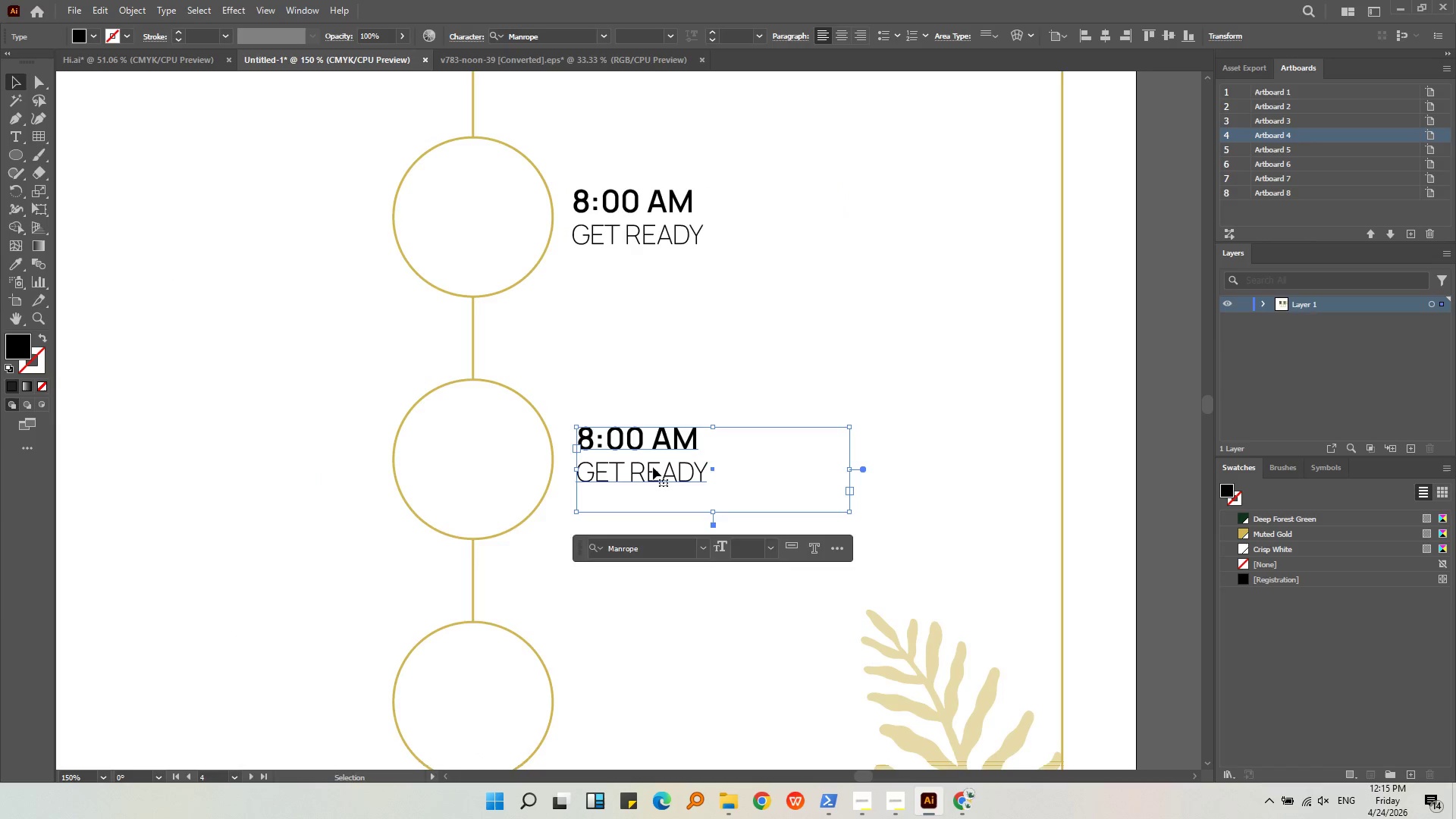 
key(Alt+AltLeft)
 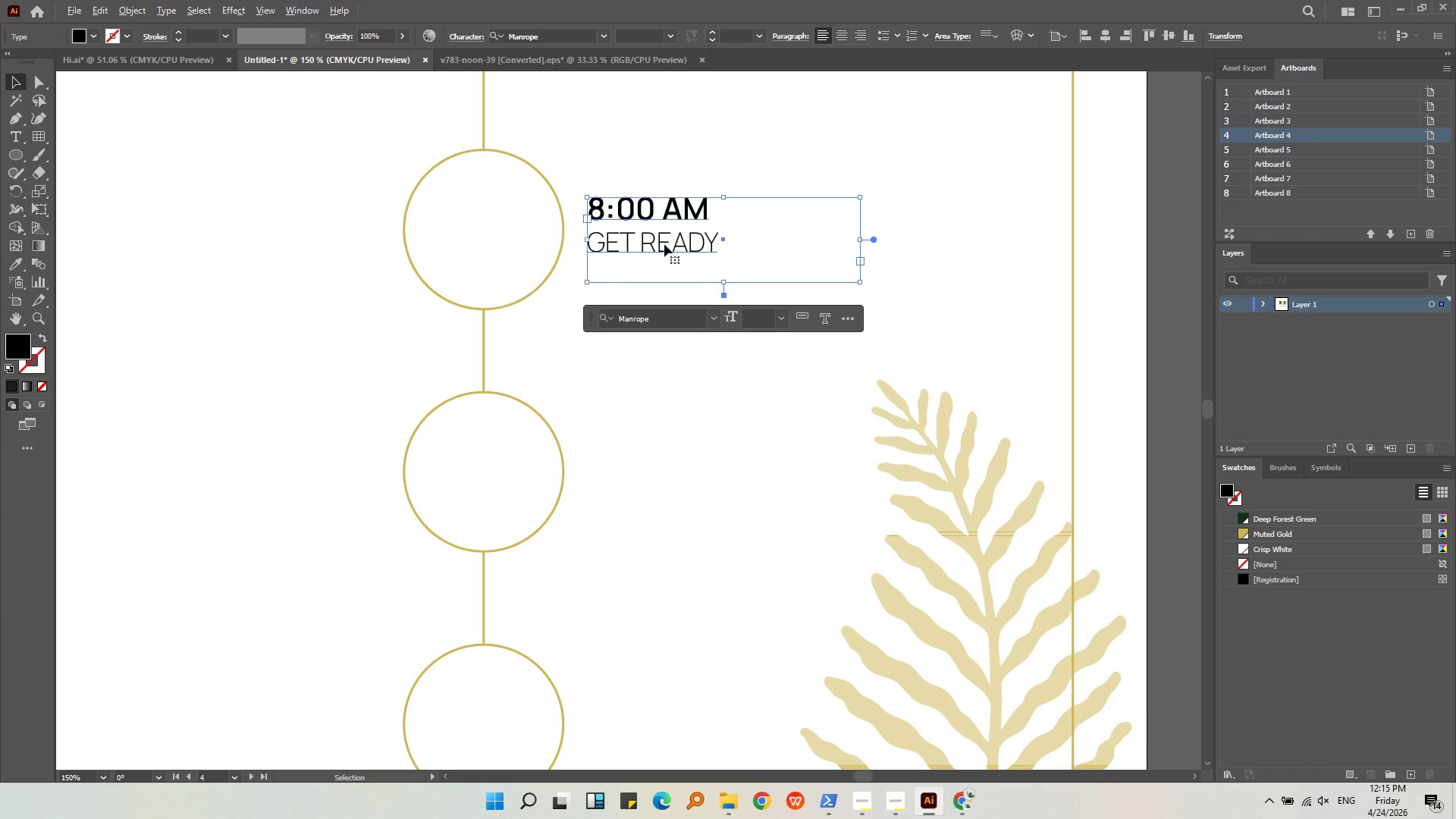 
hold_key(key=AltLeft, duration=0.53)
left_click_drag(start_coordinate=[664, 252], to_coordinate=[664, 516])
 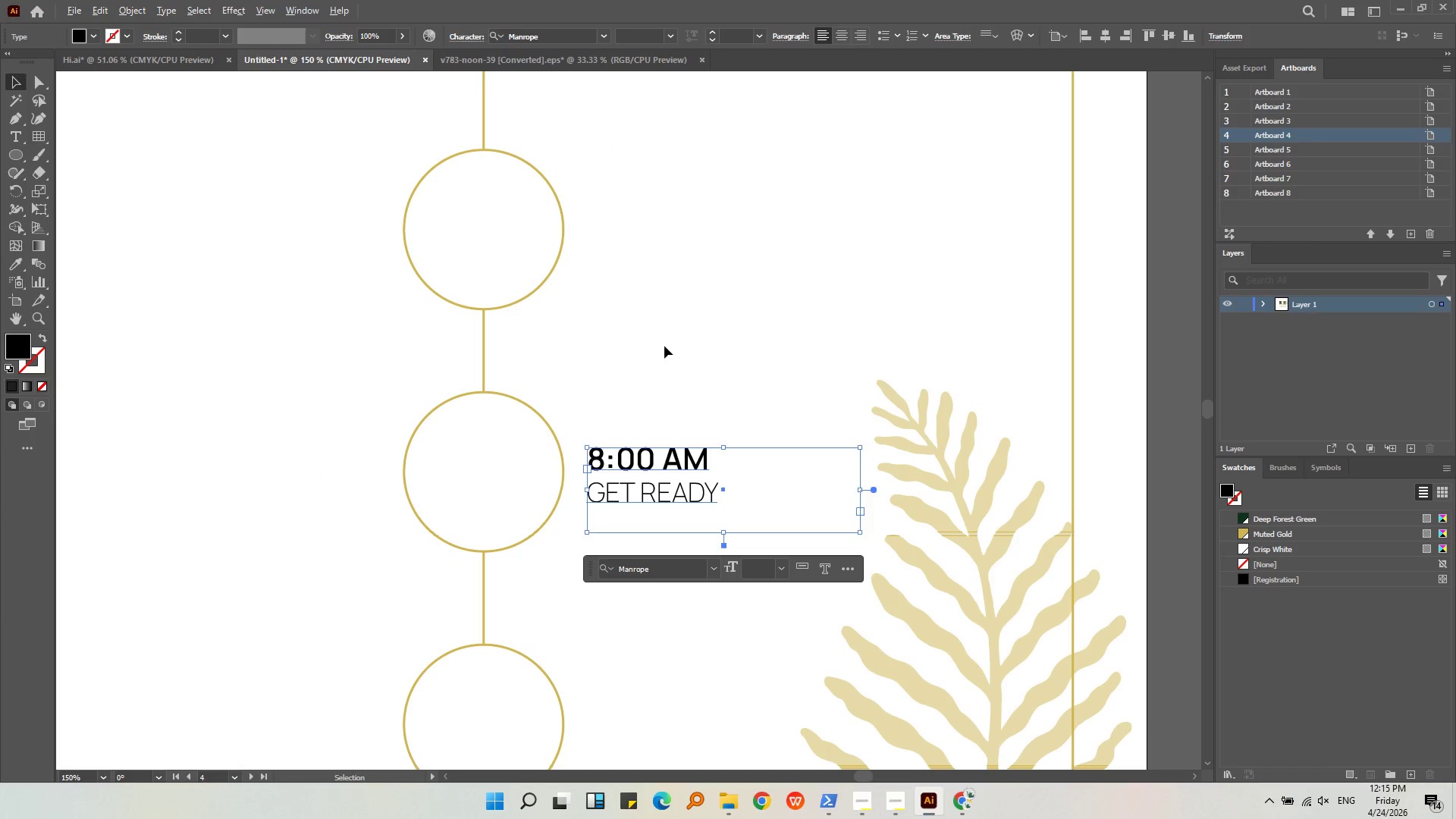 
key(Control+Z)
 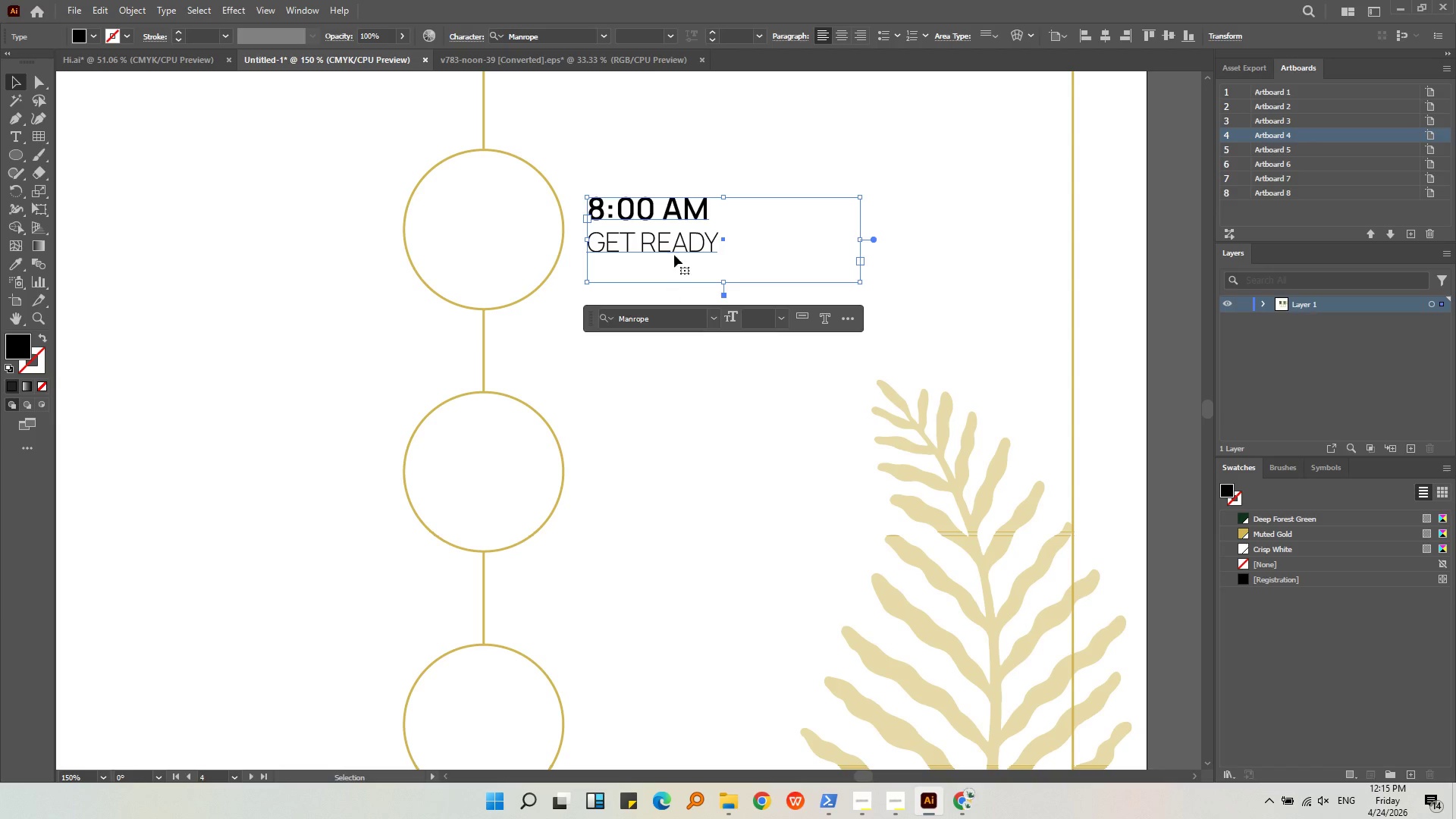 
left_click_drag(start_coordinate=[675, 243], to_coordinate=[671, 486])
 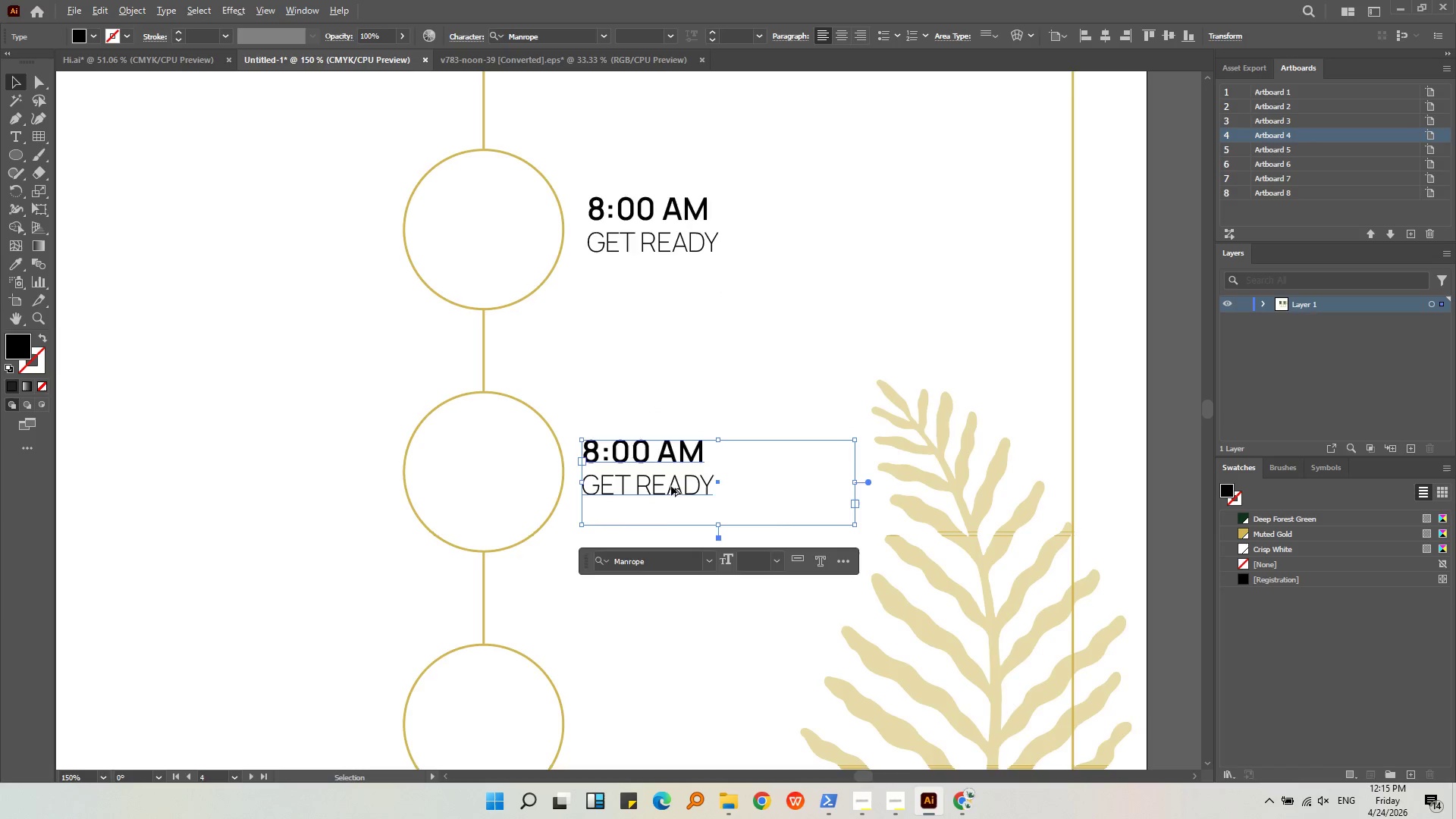 
hold_key(key=AltLeft, duration=0.86)
 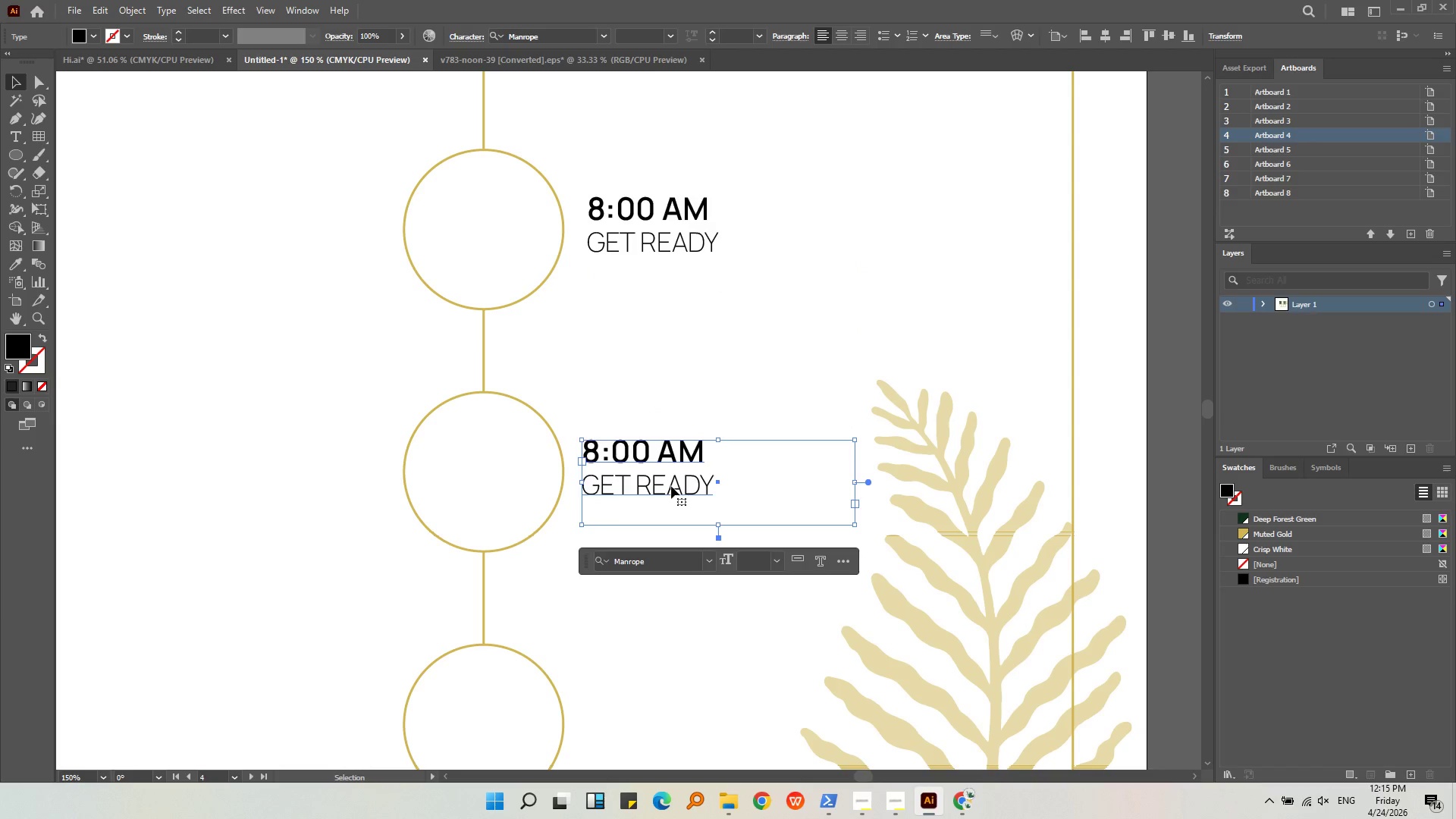 
key(Alt+AltLeft)
 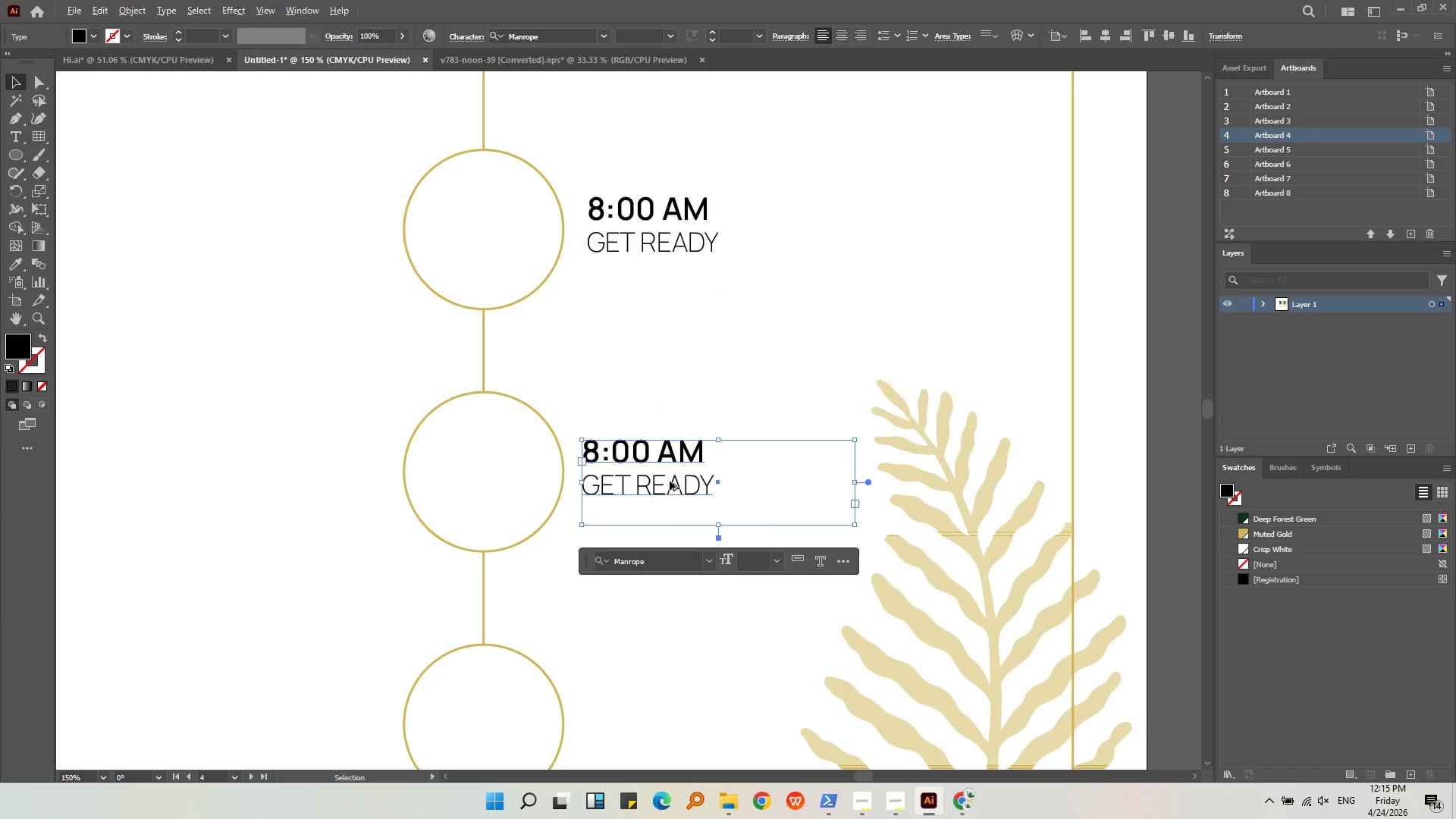 
scroll: coordinate [671, 485], scroll_direction: down, amount: 1.0
 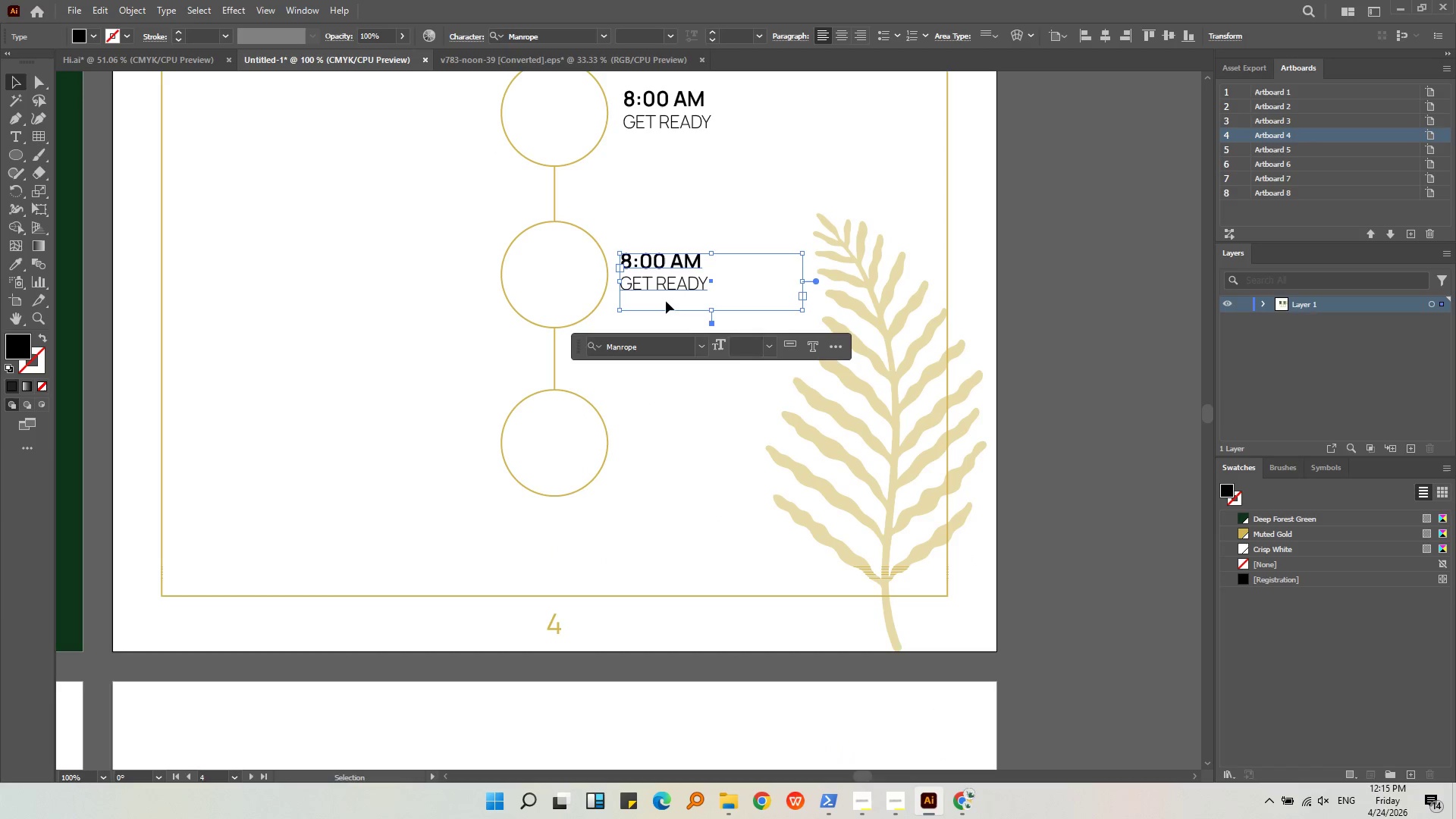 
hold_key(key=AltLeft, duration=0.69)
left_click_drag(start_coordinate=[675, 289], to_coordinate=[682, 473])
 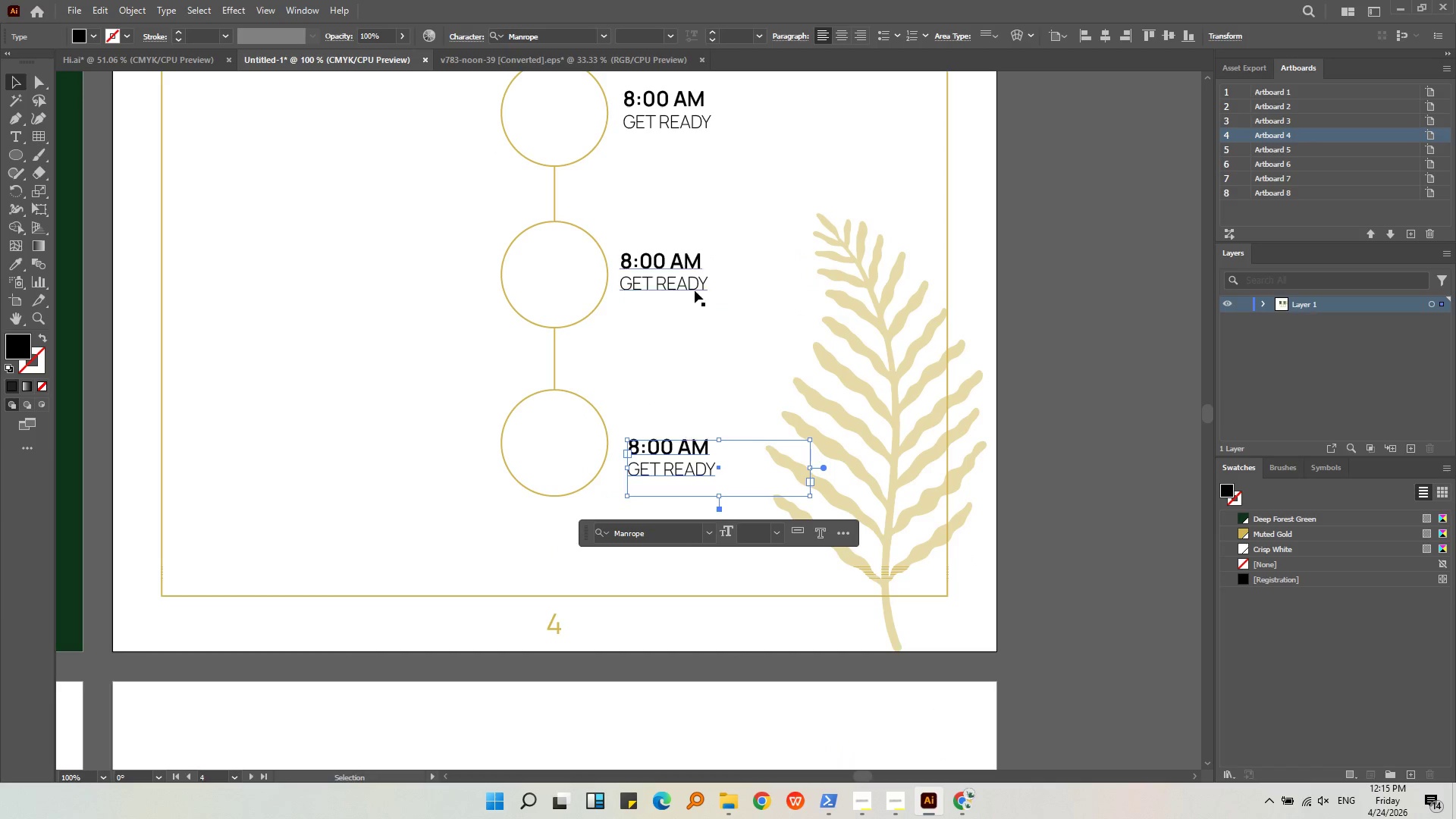 
key(Shift+ShiftLeft)
 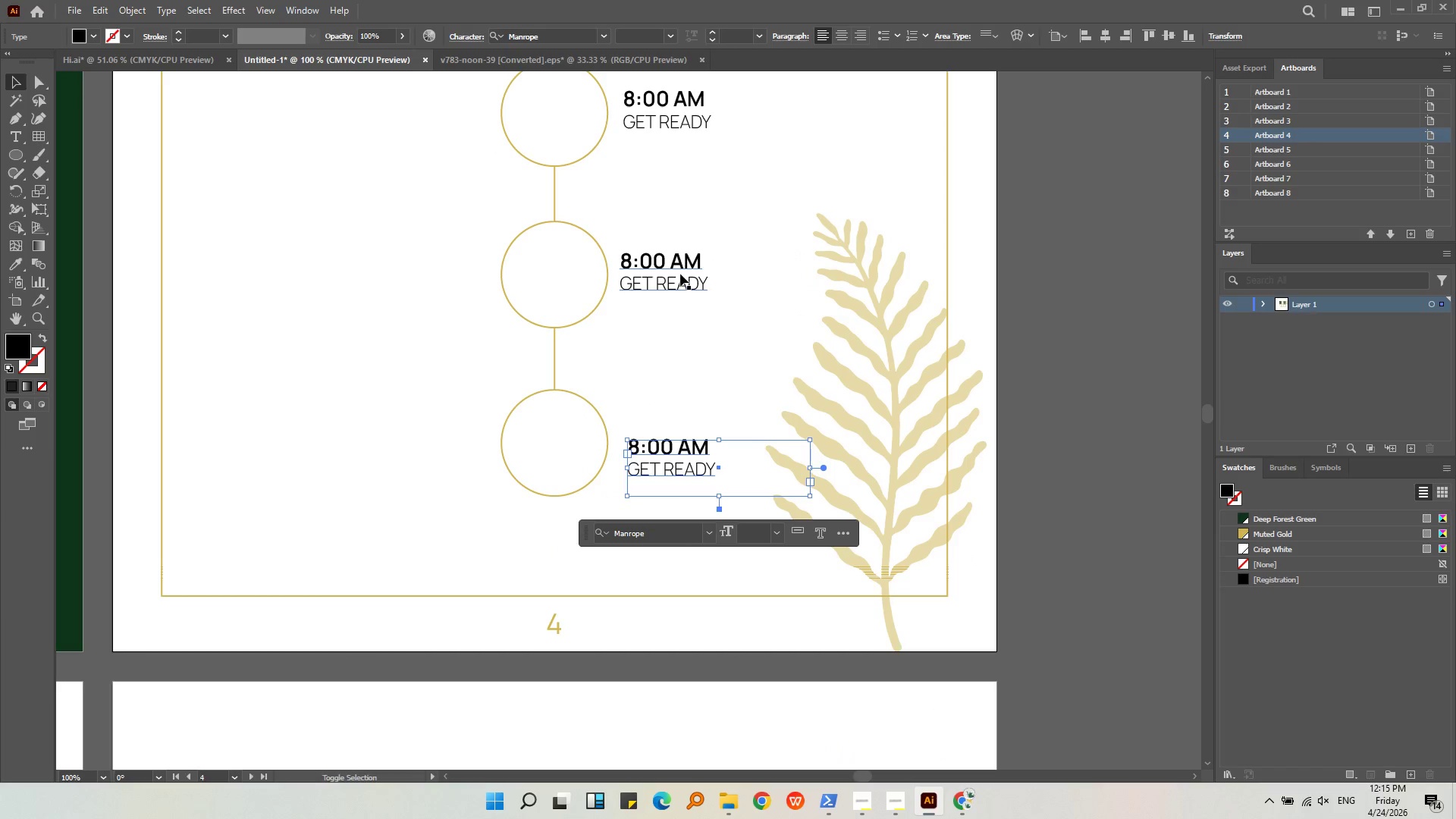 
left_click([680, 274])
 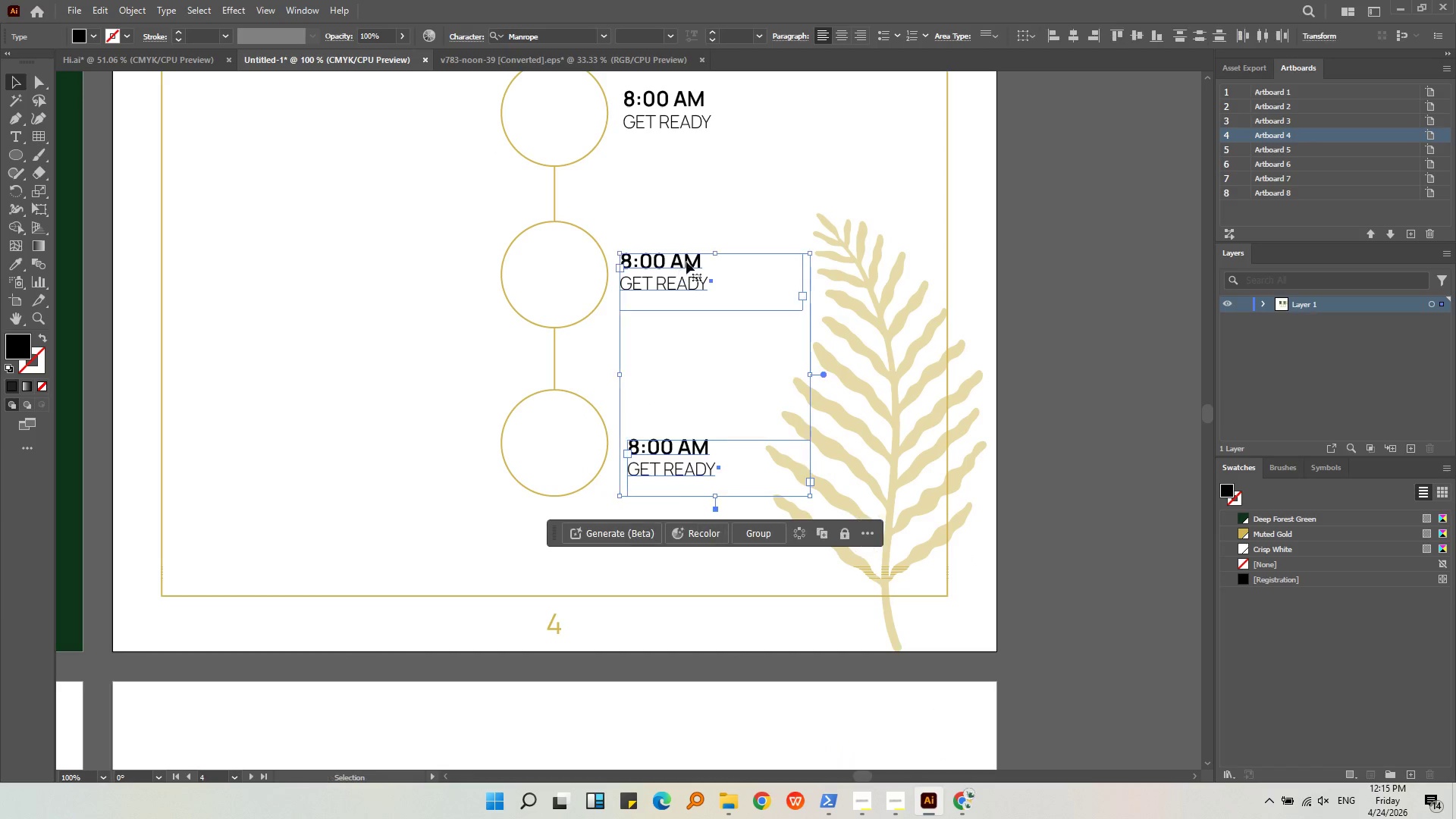 
key(Alt+AltLeft)
 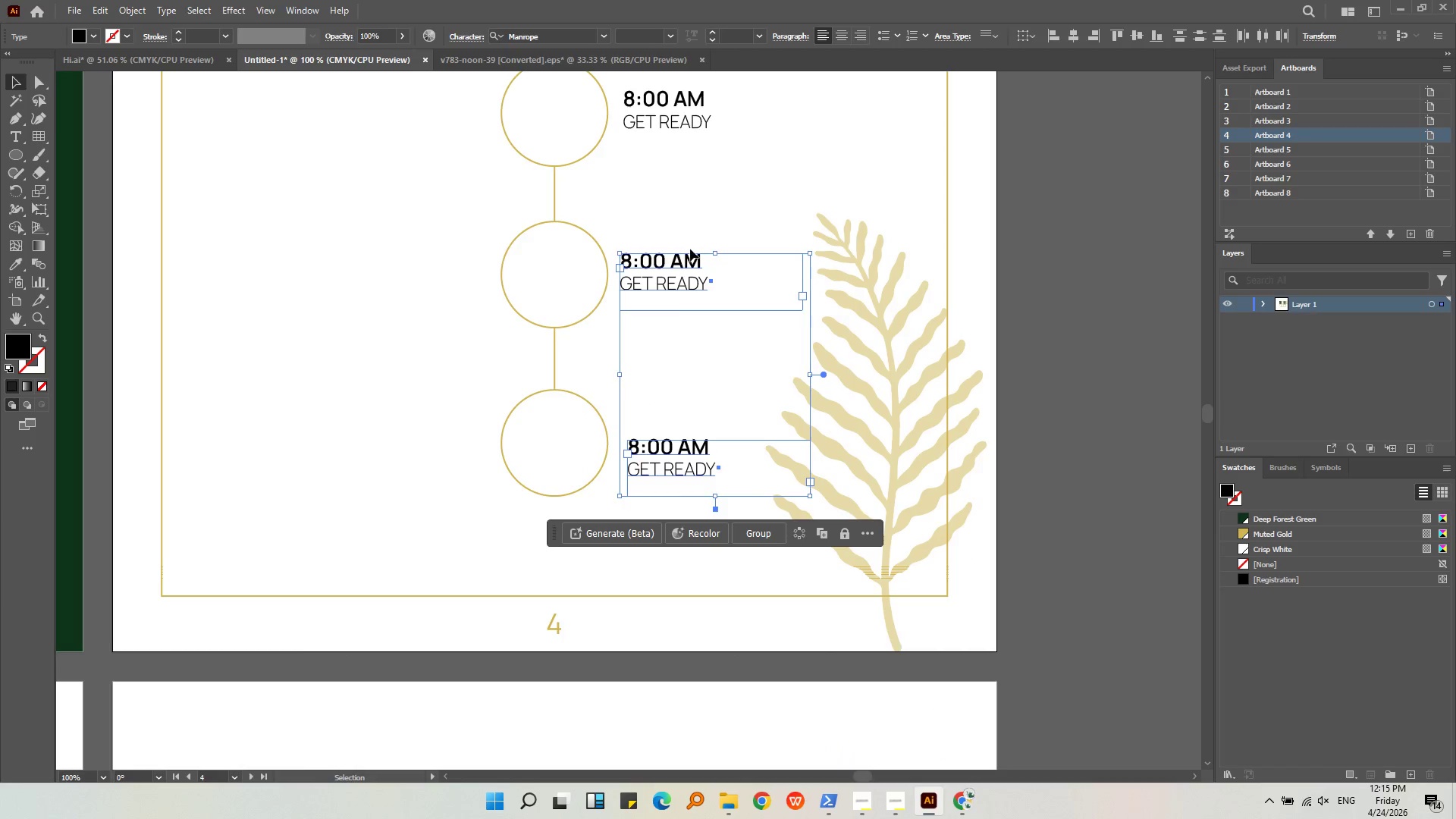 
hold_key(key=ShiftLeft, duration=1.23)
 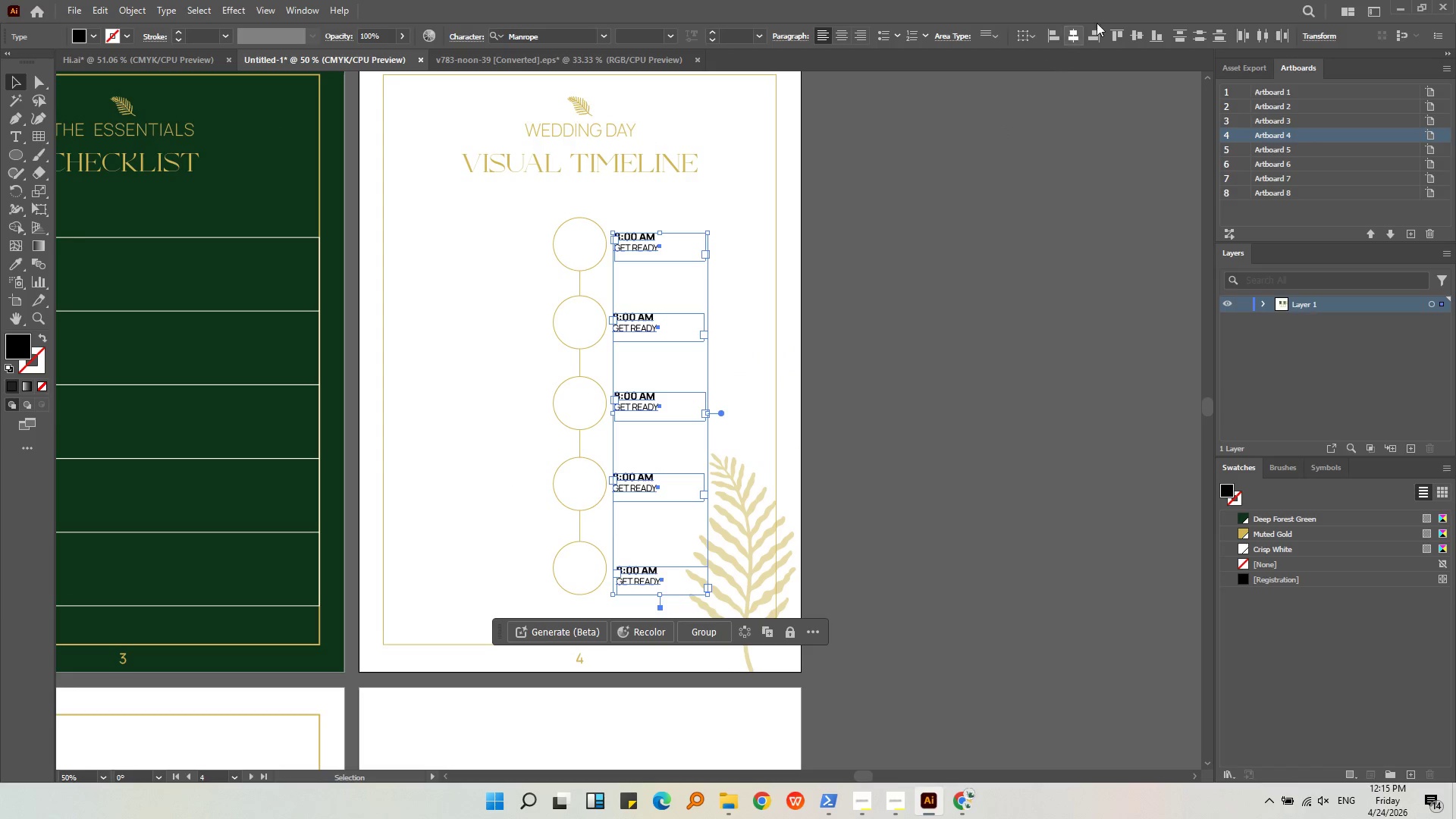 
scroll: coordinate [690, 249], scroll_direction: down, amount: 2.0
 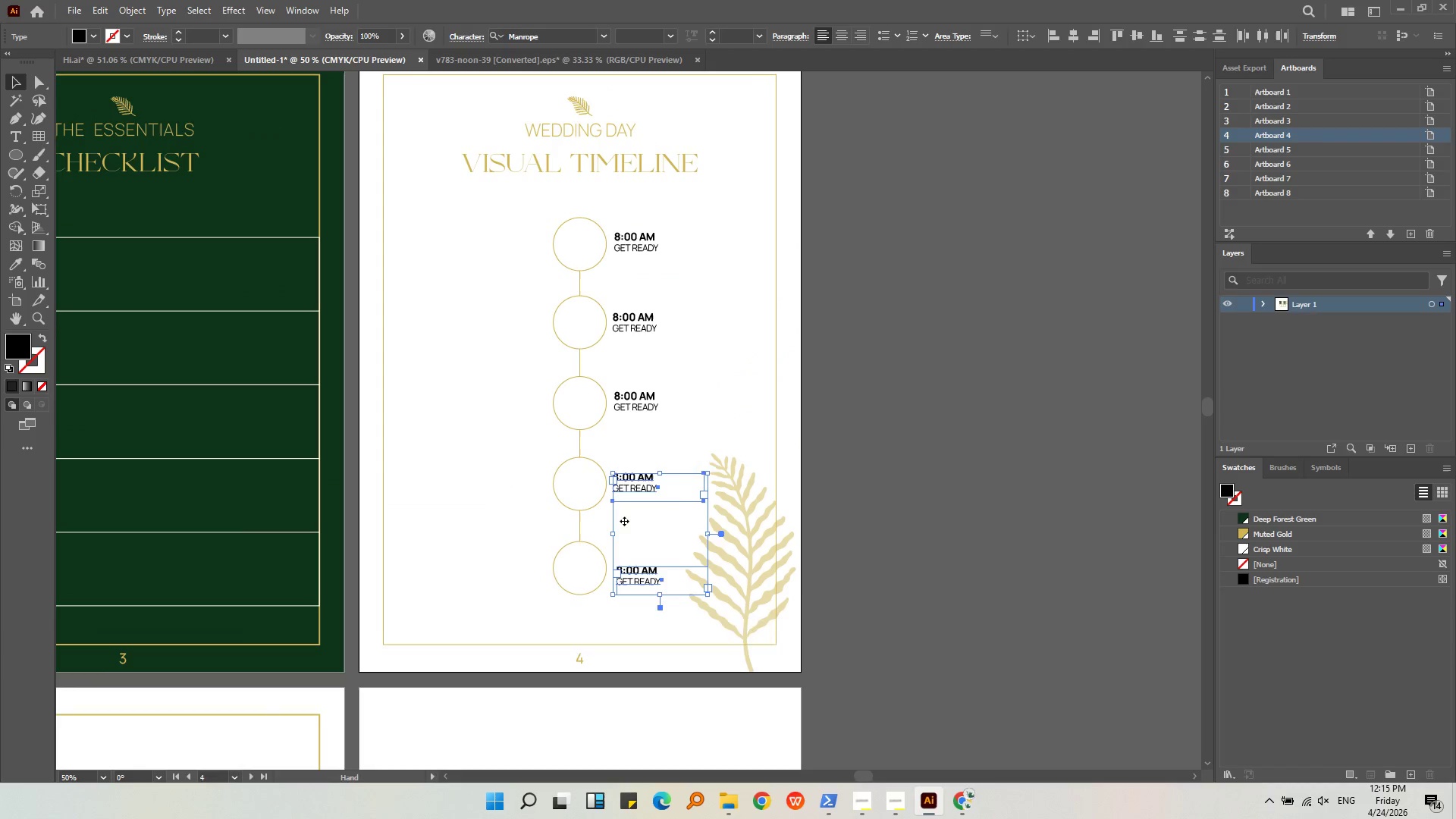 
double_click([619, 319])
 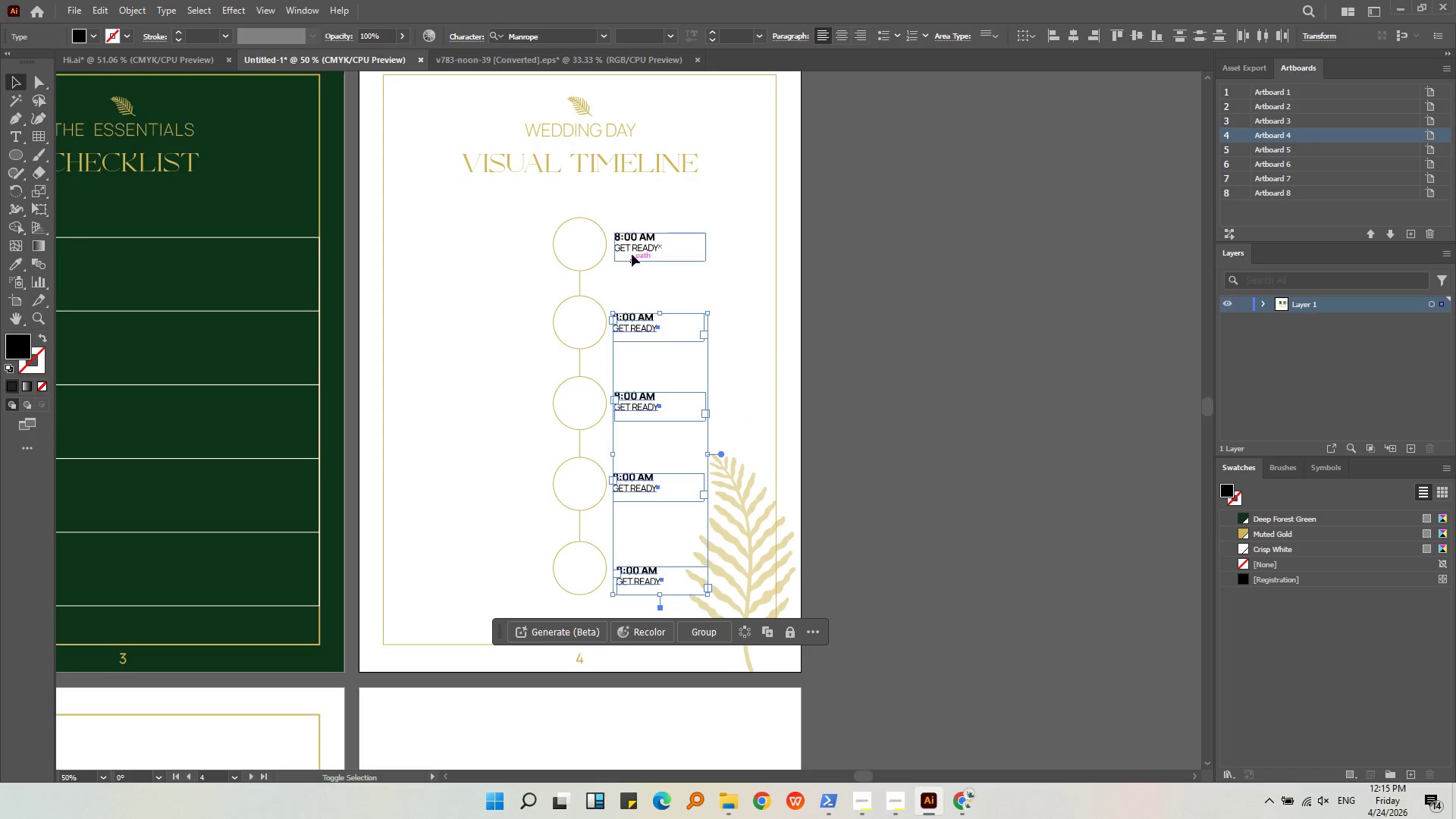 
triple_click([630, 233])
 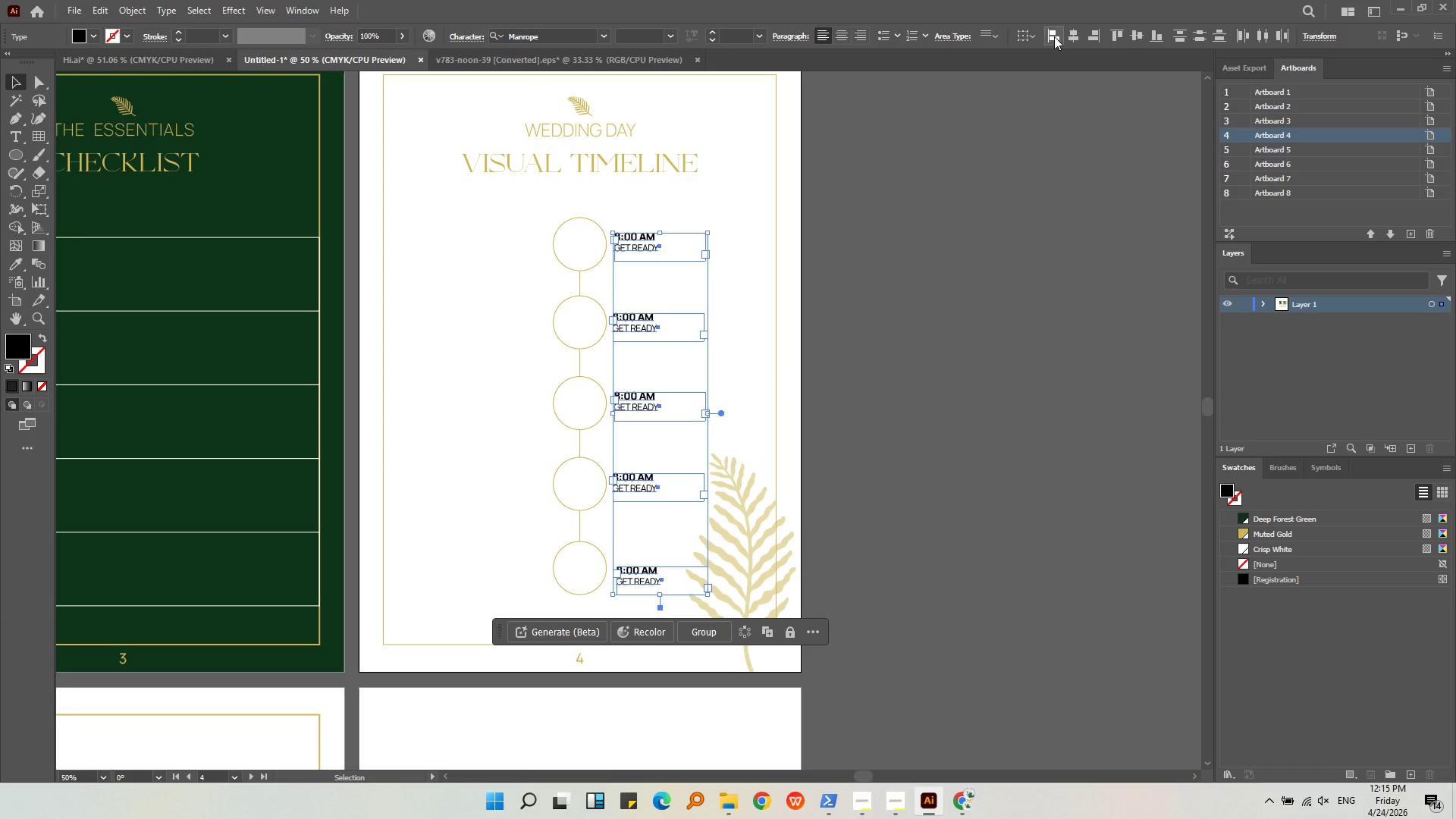 
double_click([1053, 36])
 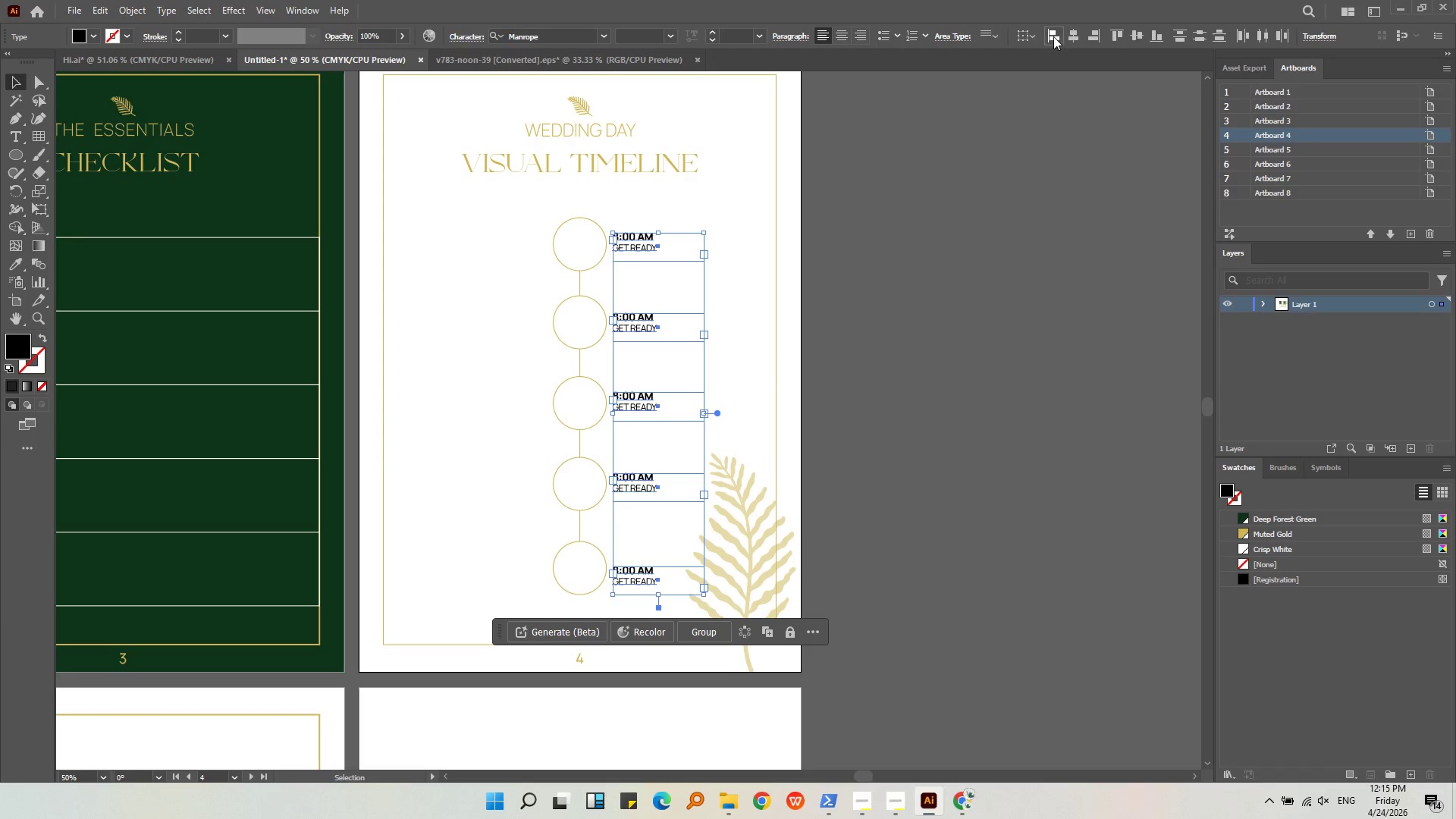 
triple_click([1053, 36])
 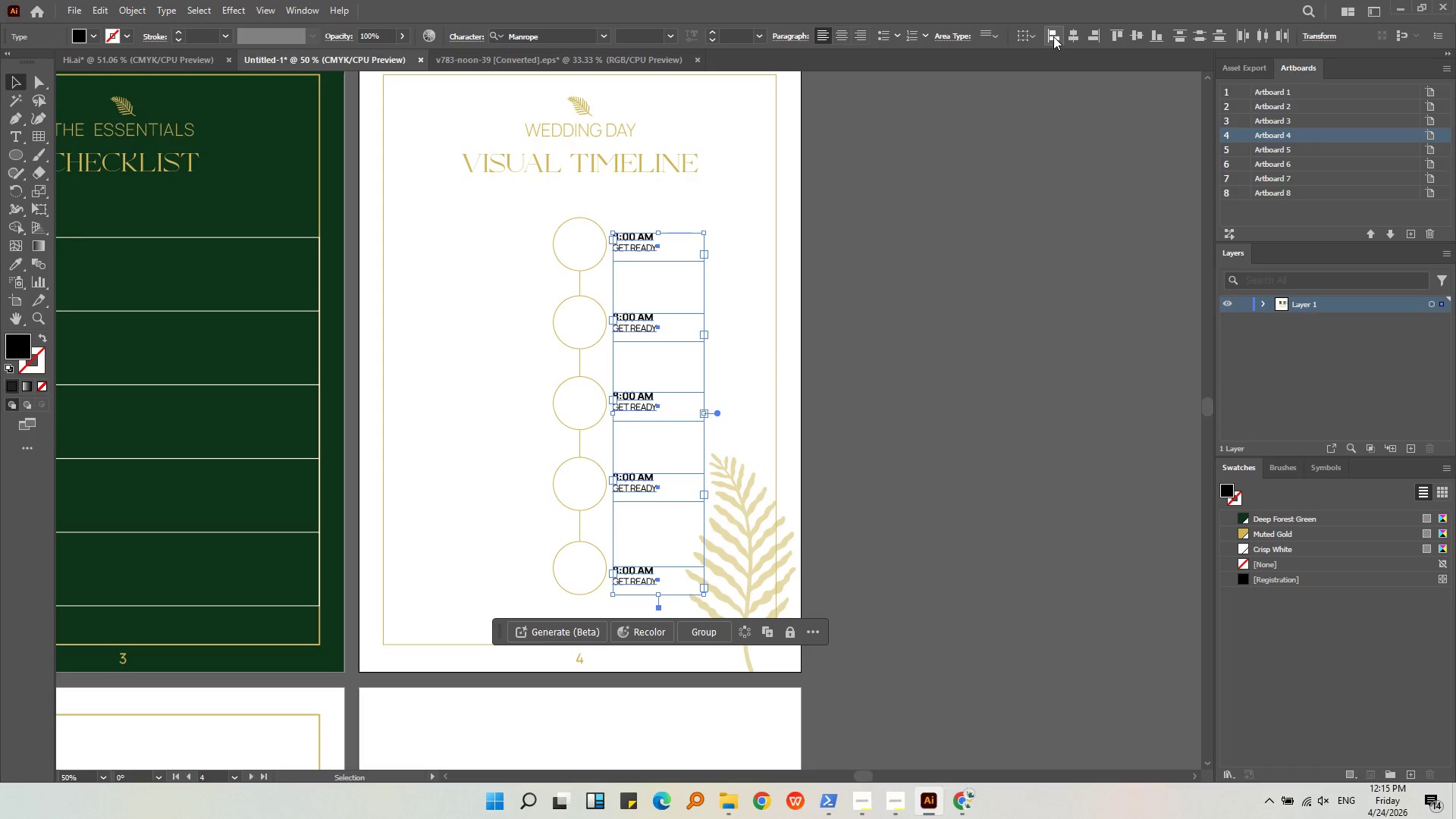 
triple_click([1053, 36])
 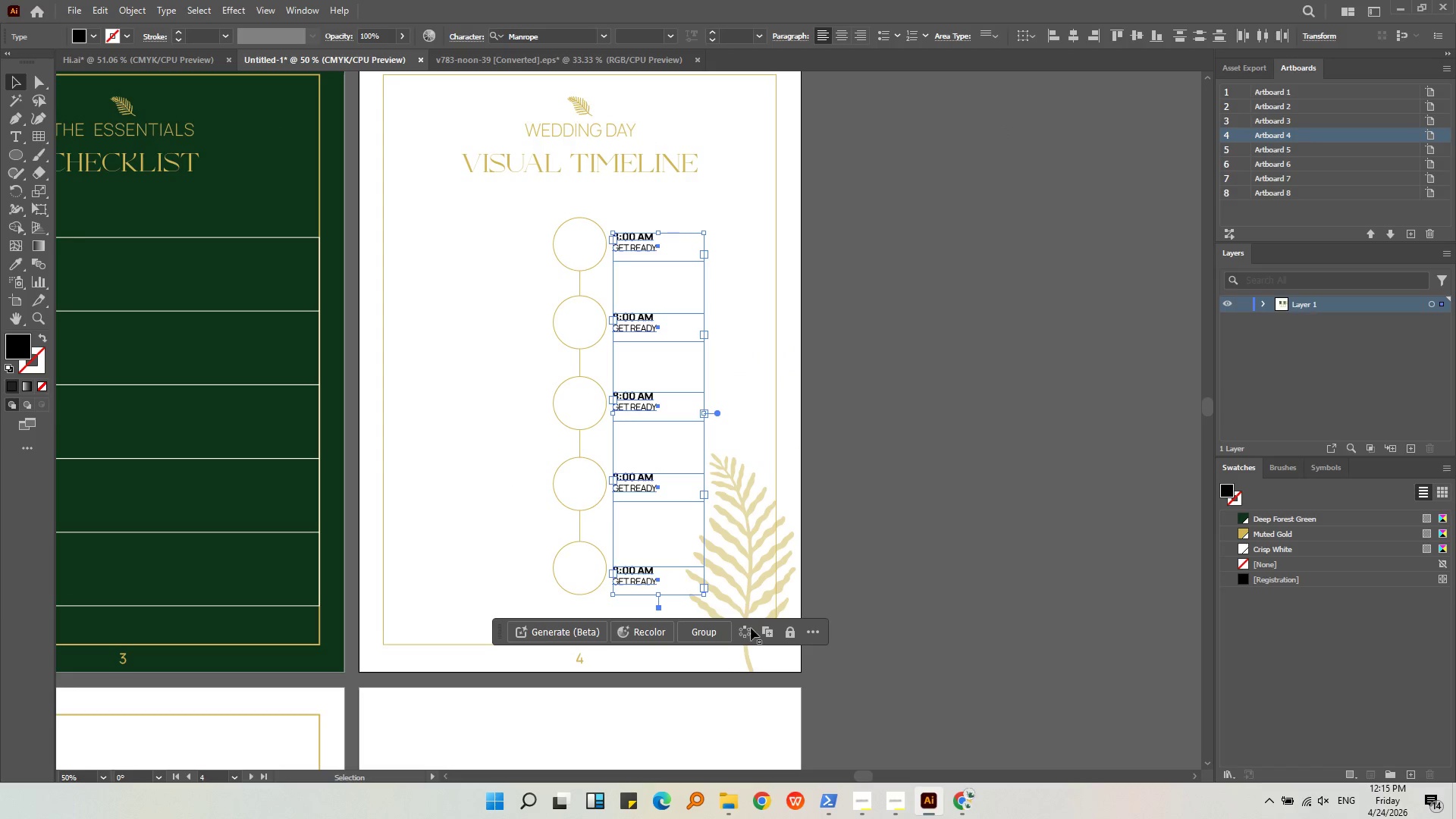 
key(Alt+AltLeft)
 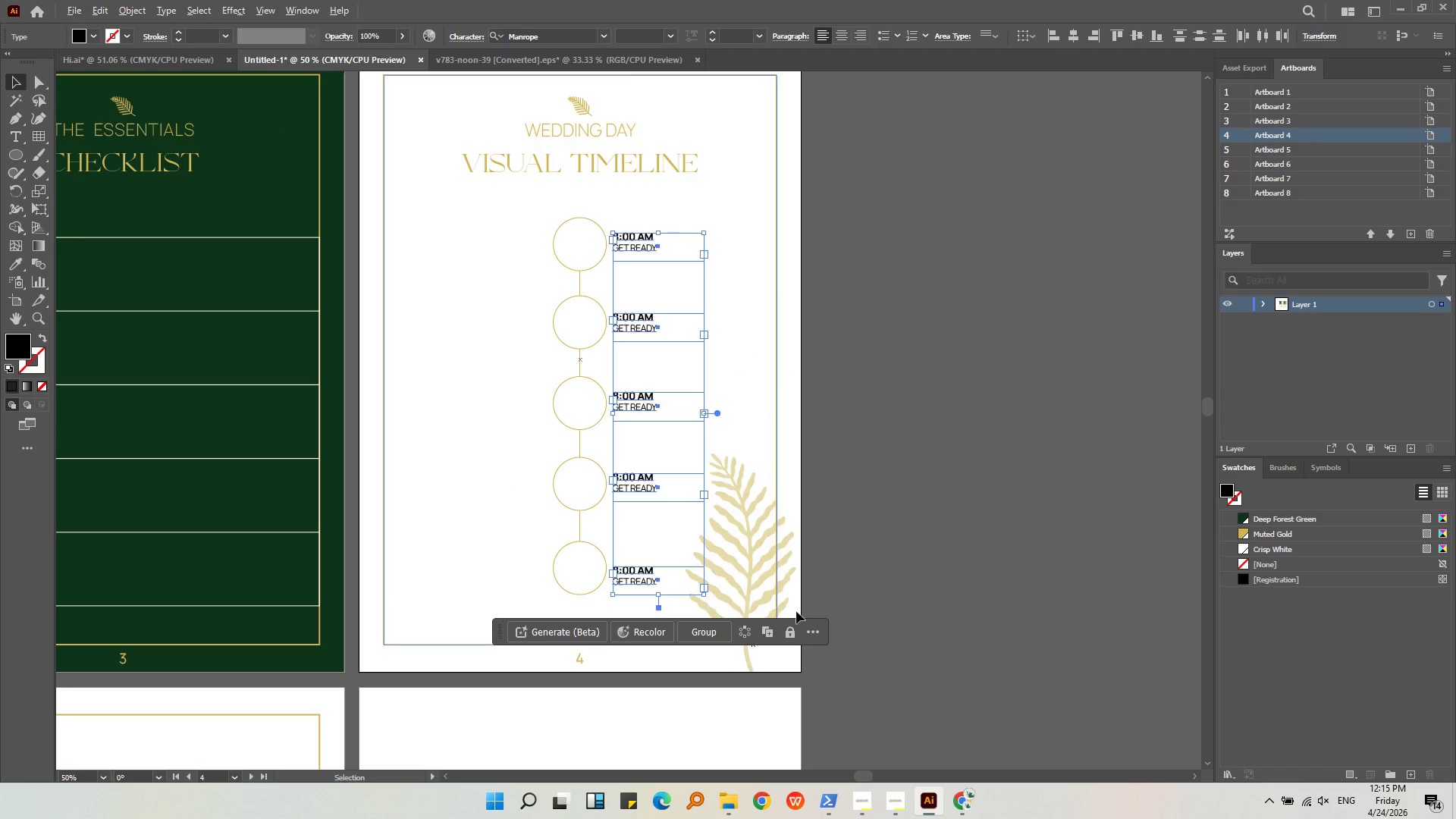 
left_click([942, 628])
 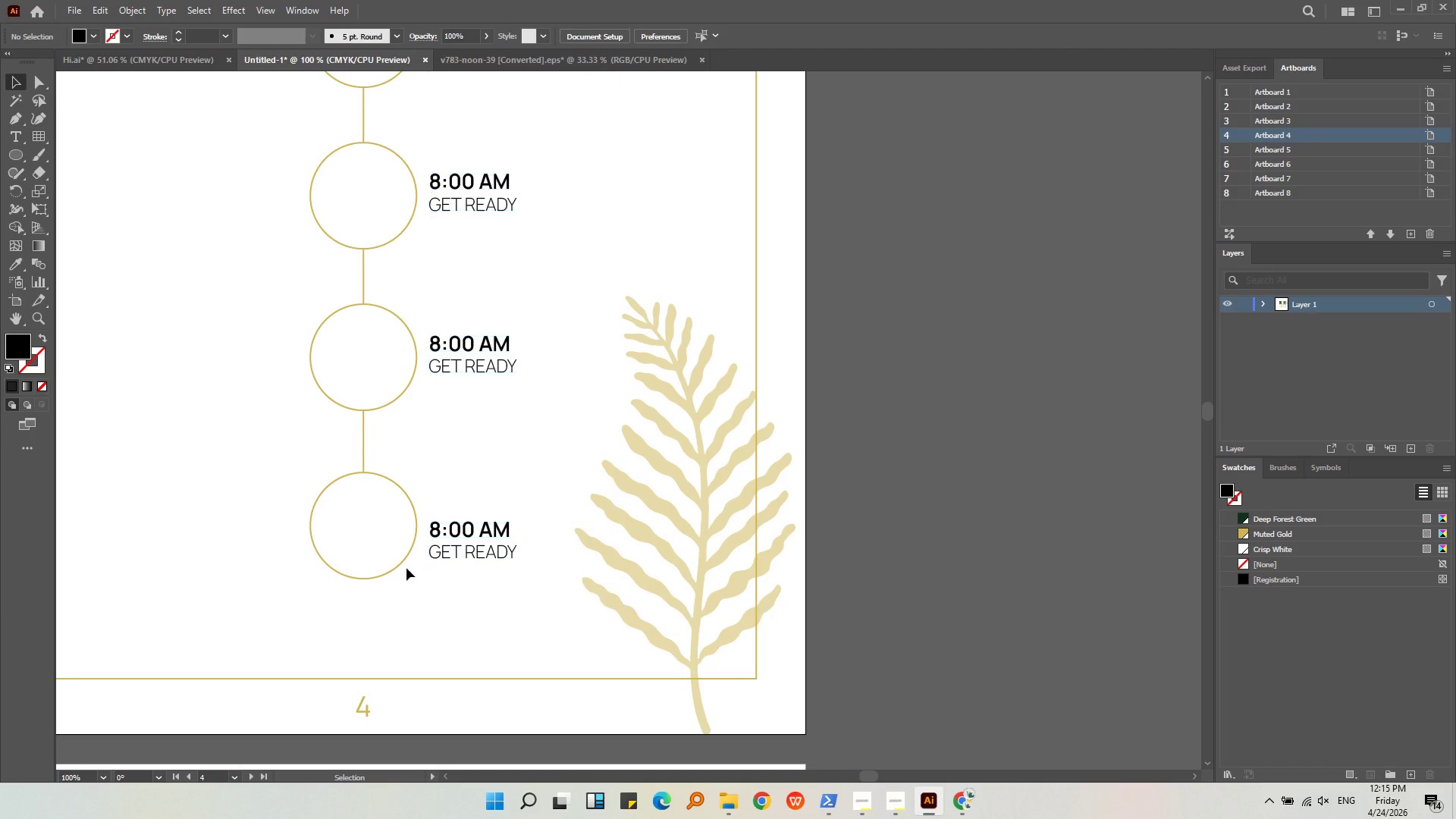 
scroll: coordinate [798, 610], scroll_direction: up, amount: 2.0
 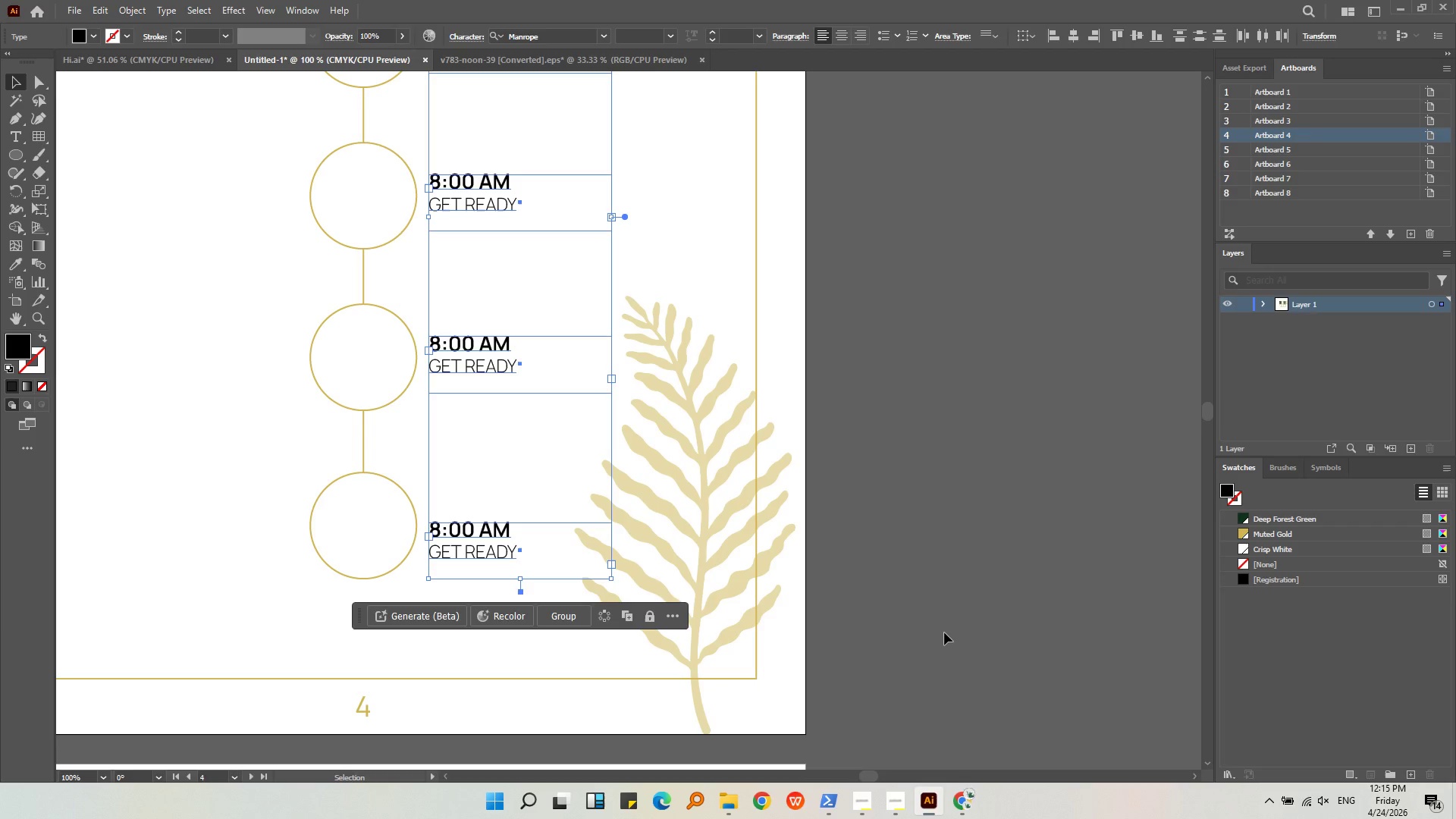 
key(Alt+AltLeft)
 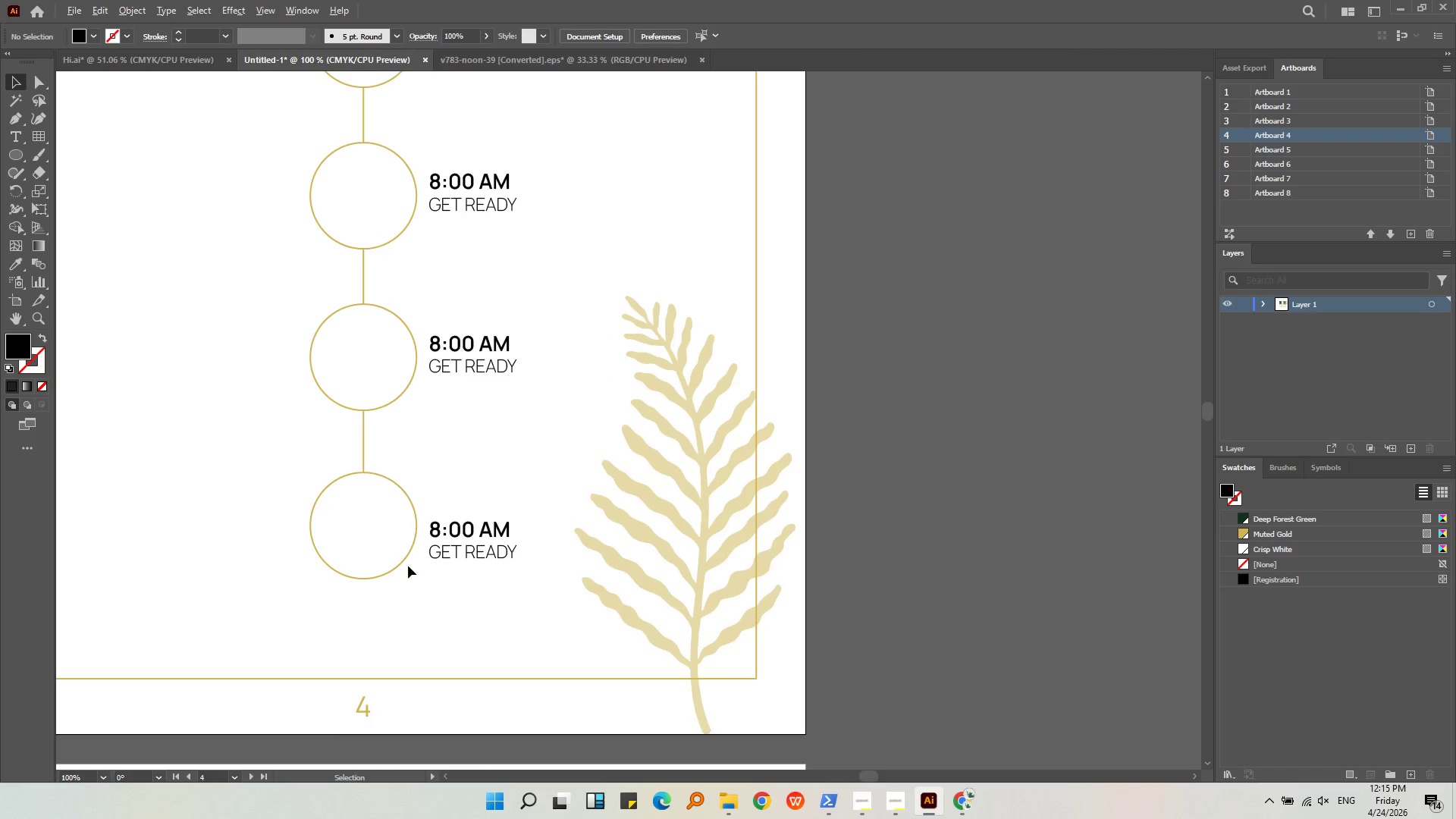 
left_click_drag(start_coordinate=[554, 544], to_coordinate=[557, 501])
 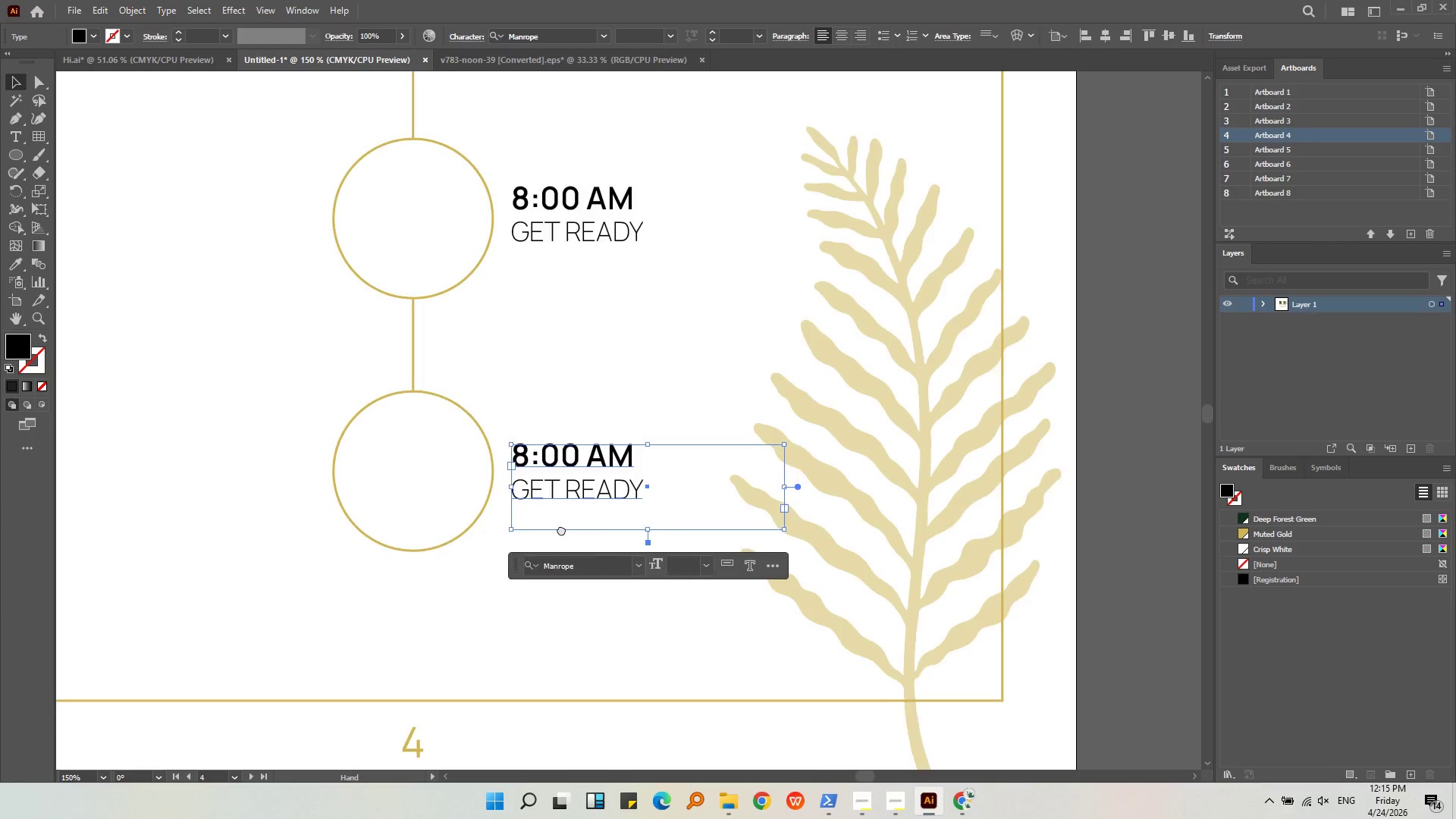 
hold_key(key=ShiftLeft, duration=0.91)
 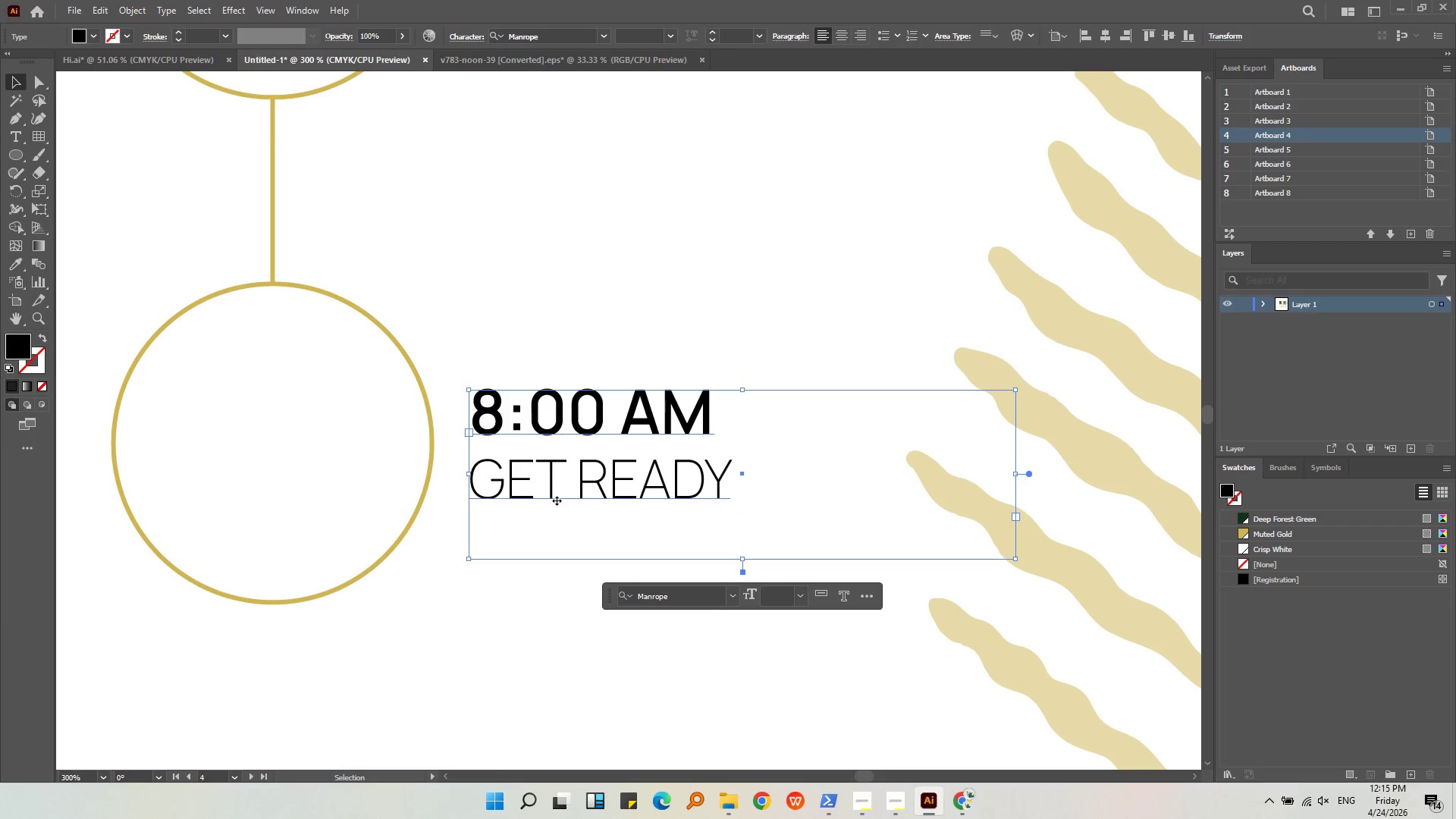 
scroll: coordinate [408, 566], scroll_direction: up, amount: 3.0
 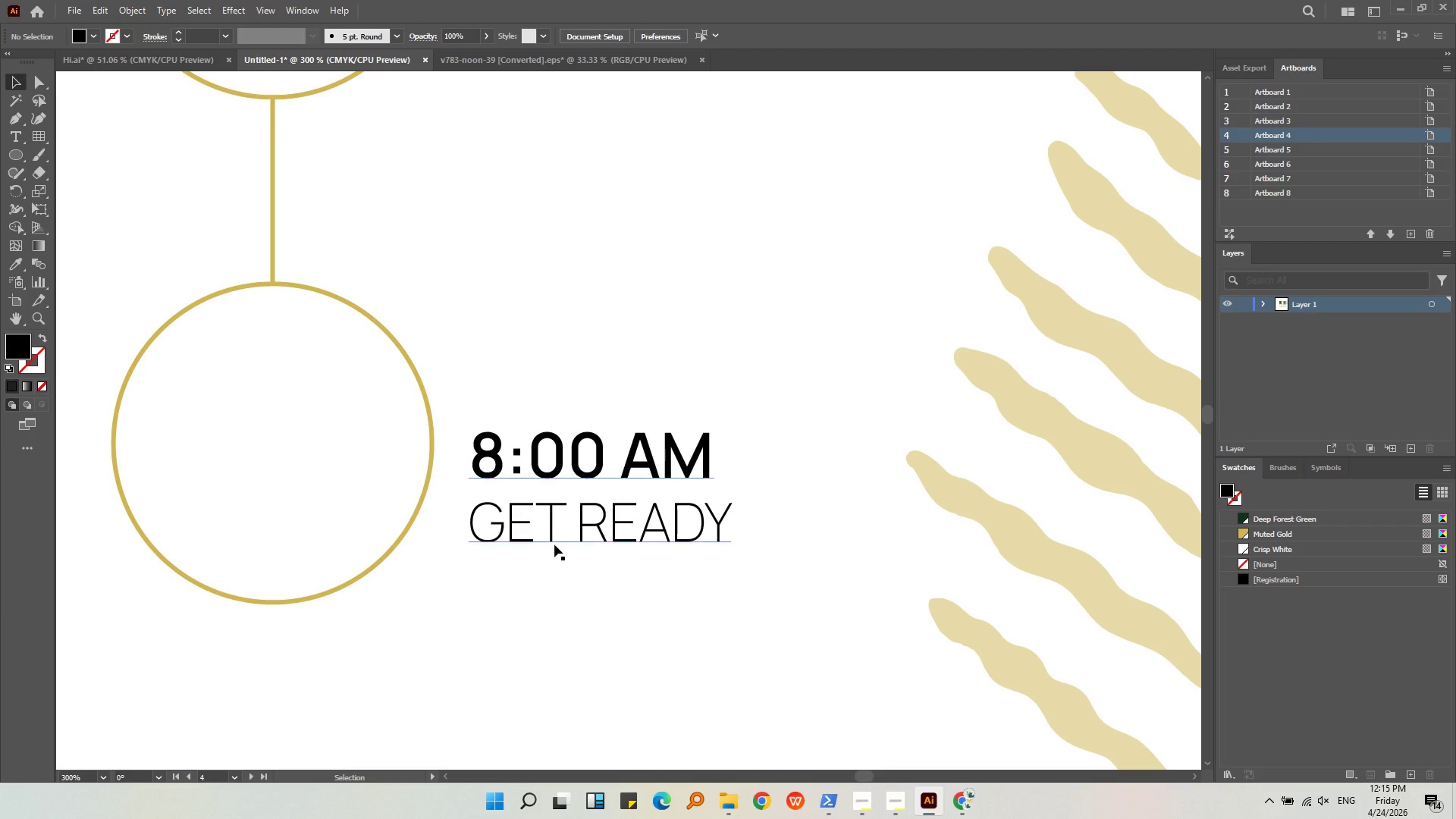 
key(Alt+AltLeft)
 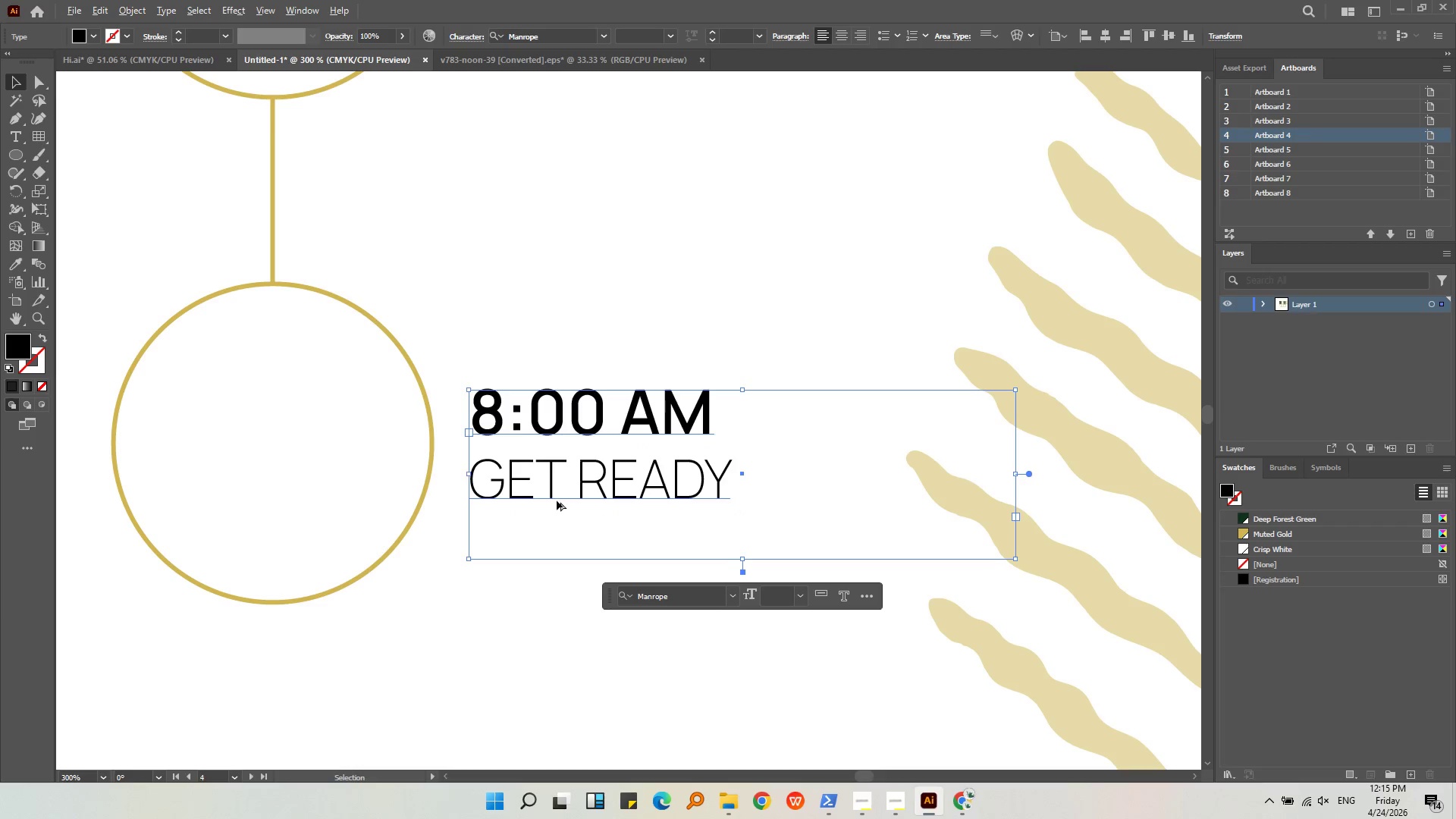 
scroll: coordinate [557, 500], scroll_direction: down, amount: 2.0
 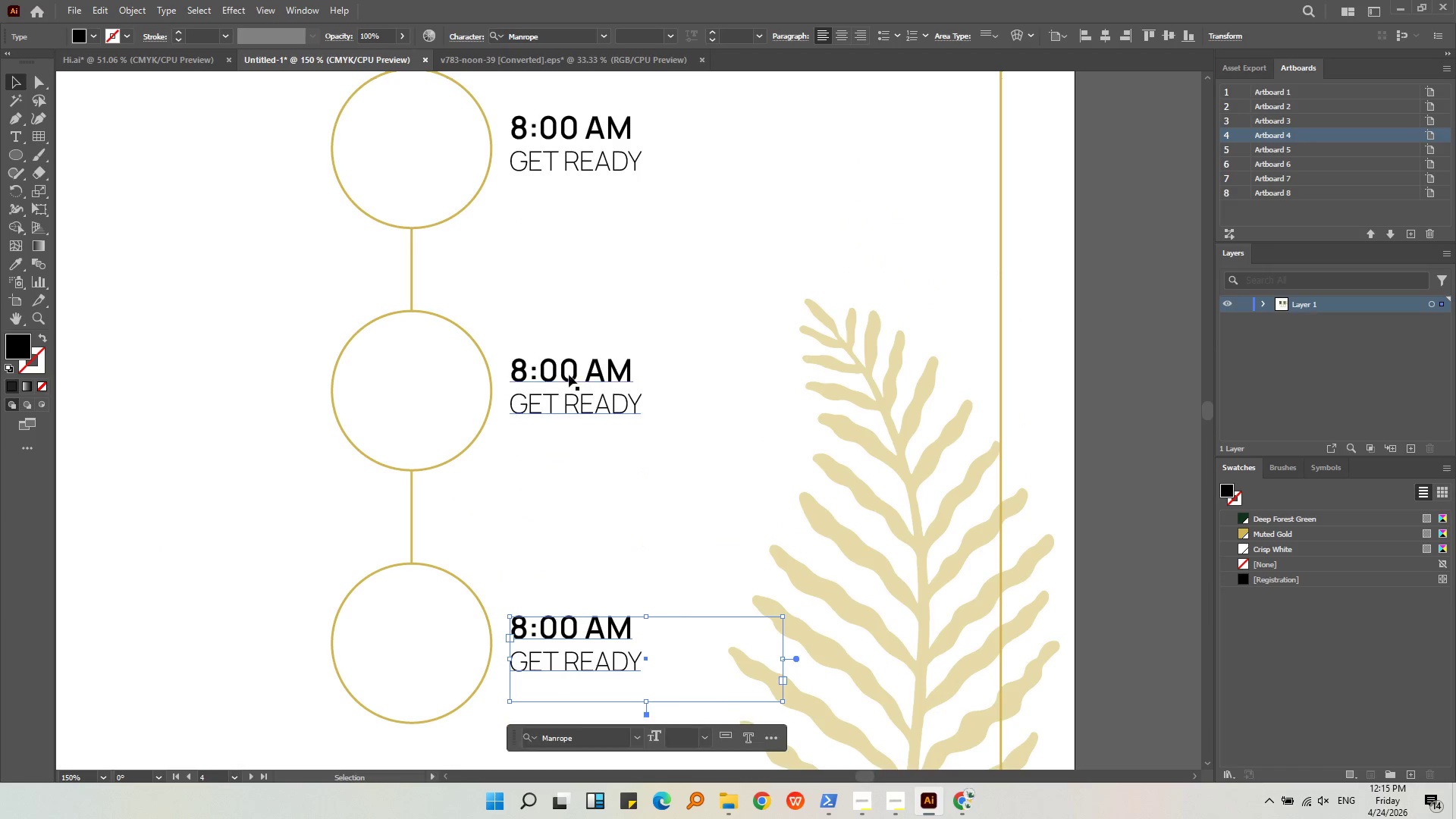 
left_click([569, 375])
 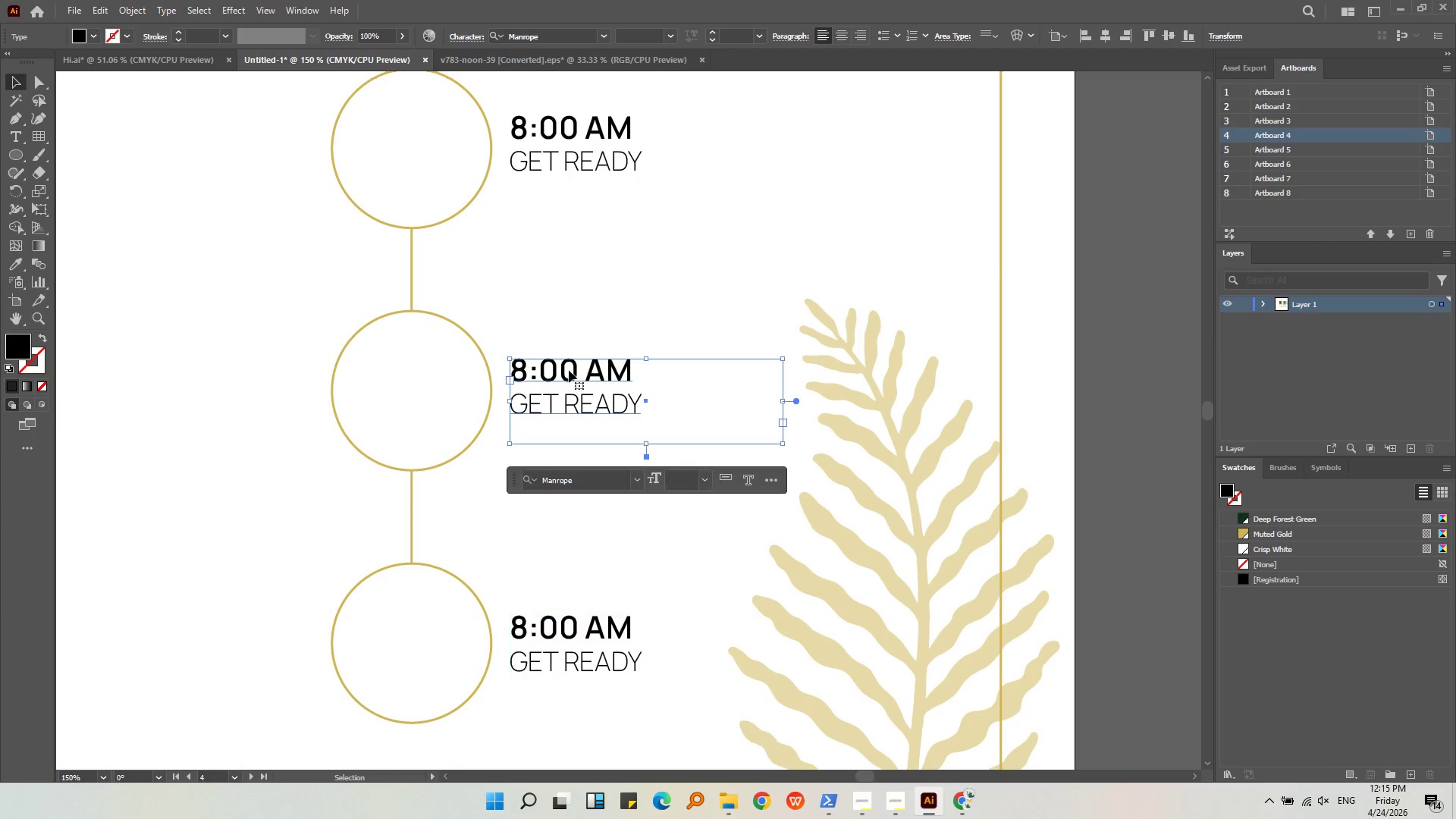 
key(Alt+AltLeft)
 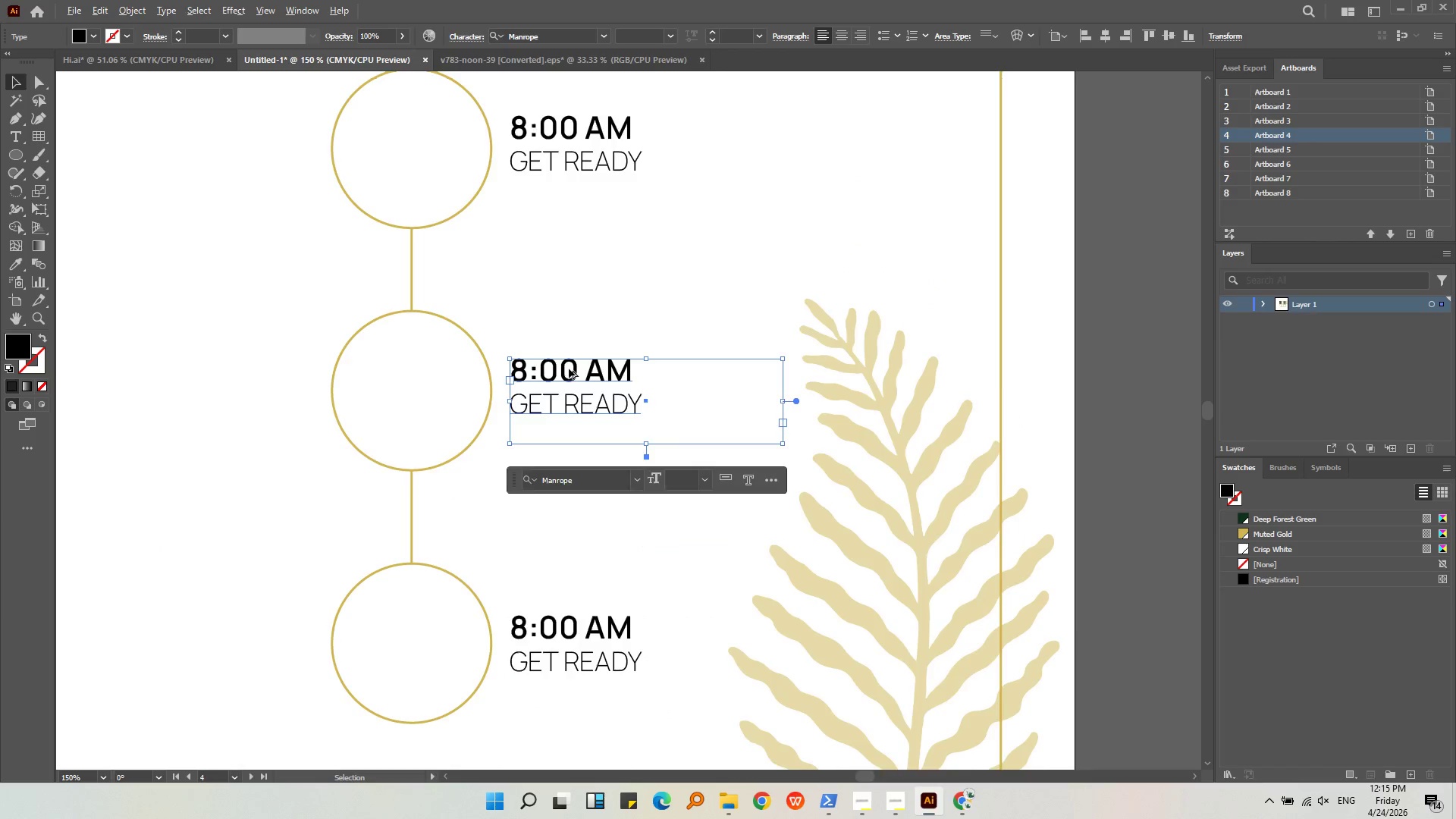 
left_click_drag(start_coordinate=[569, 369], to_coordinate=[569, 354])
 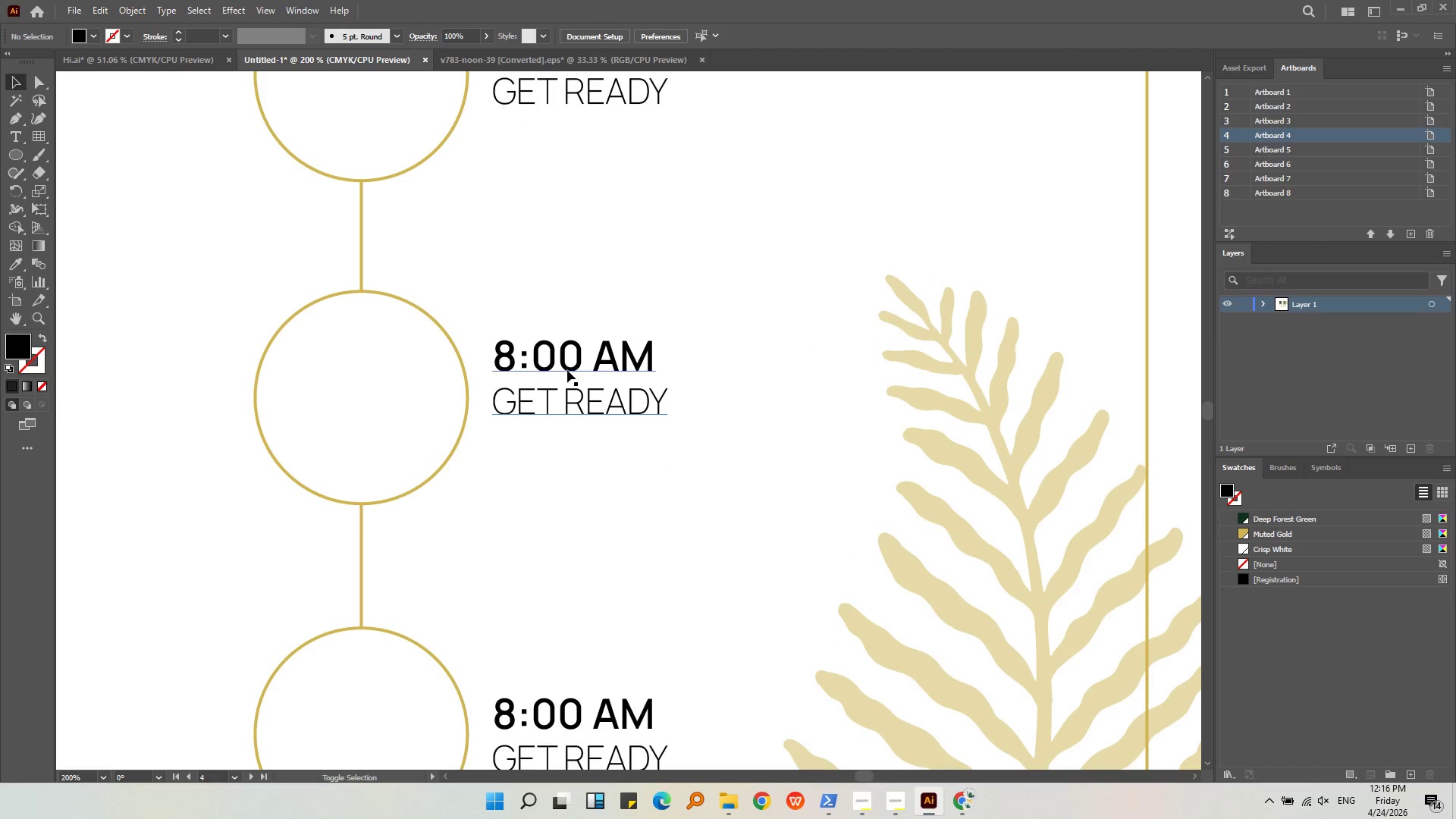 
hold_key(key=ShiftLeft, duration=0.66)
 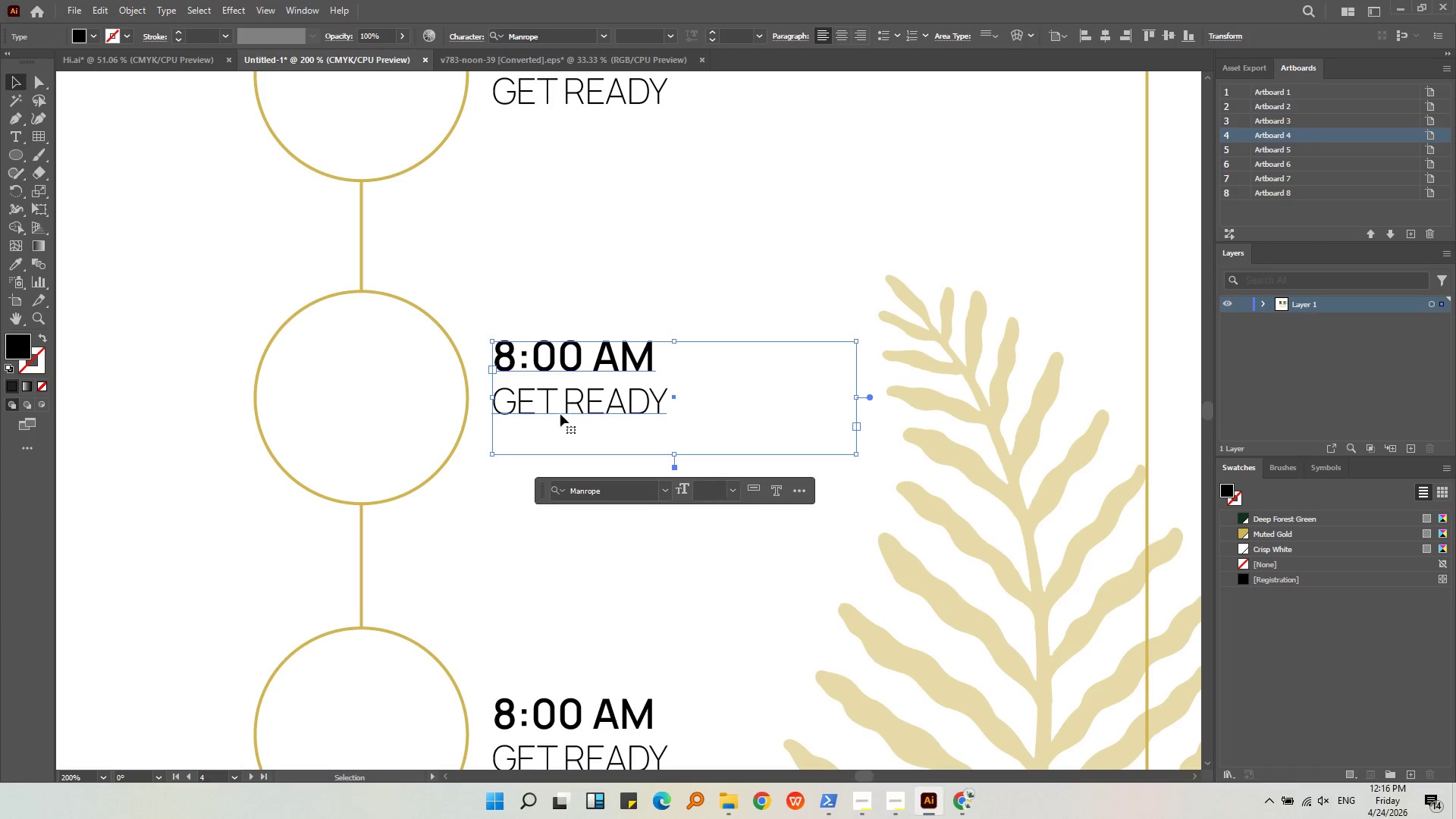 
scroll: coordinate [569, 369], scroll_direction: up, amount: 1.0
 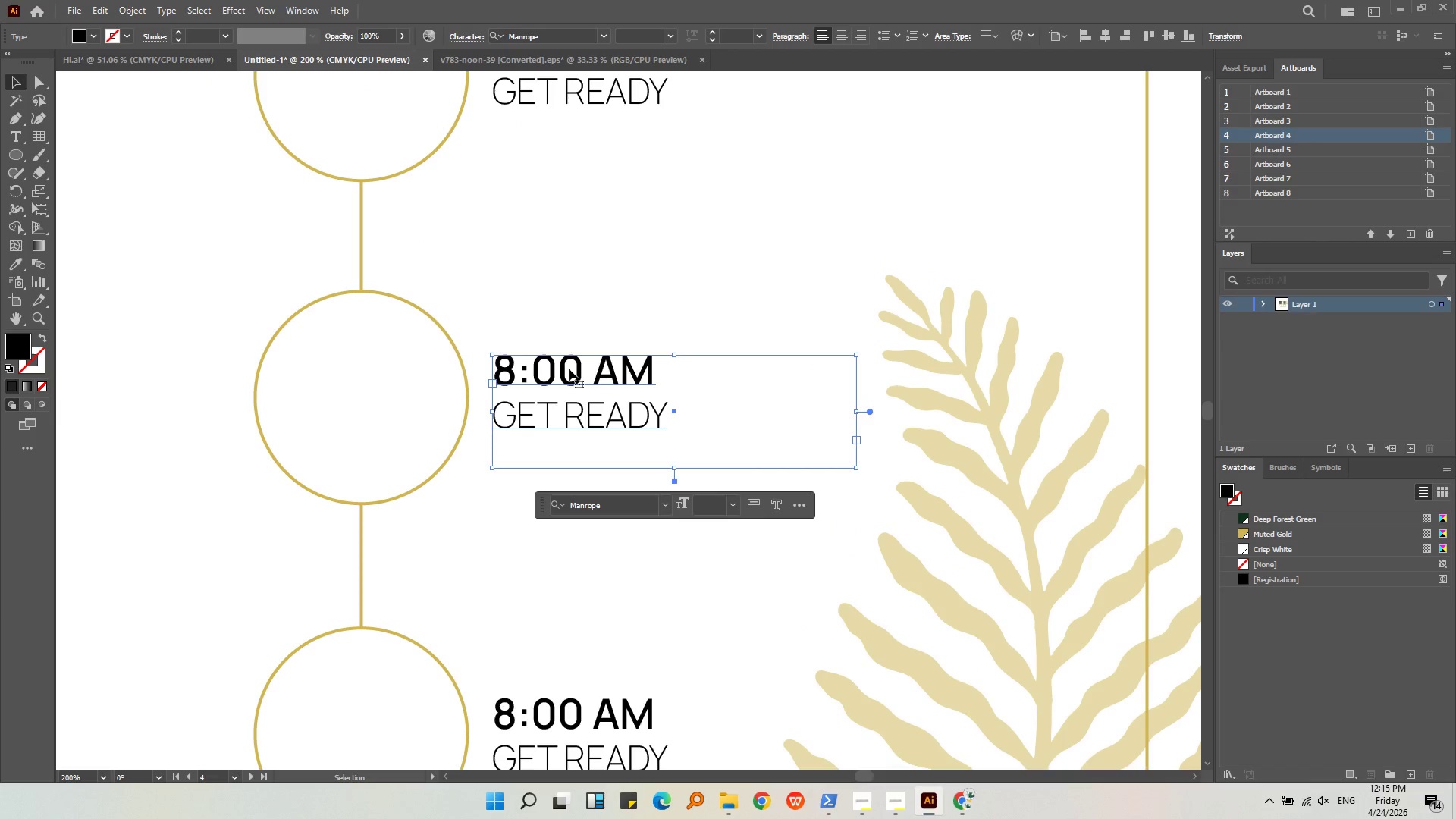 
left_click_drag(start_coordinate=[569, 354], to_coordinate=[567, 370])
 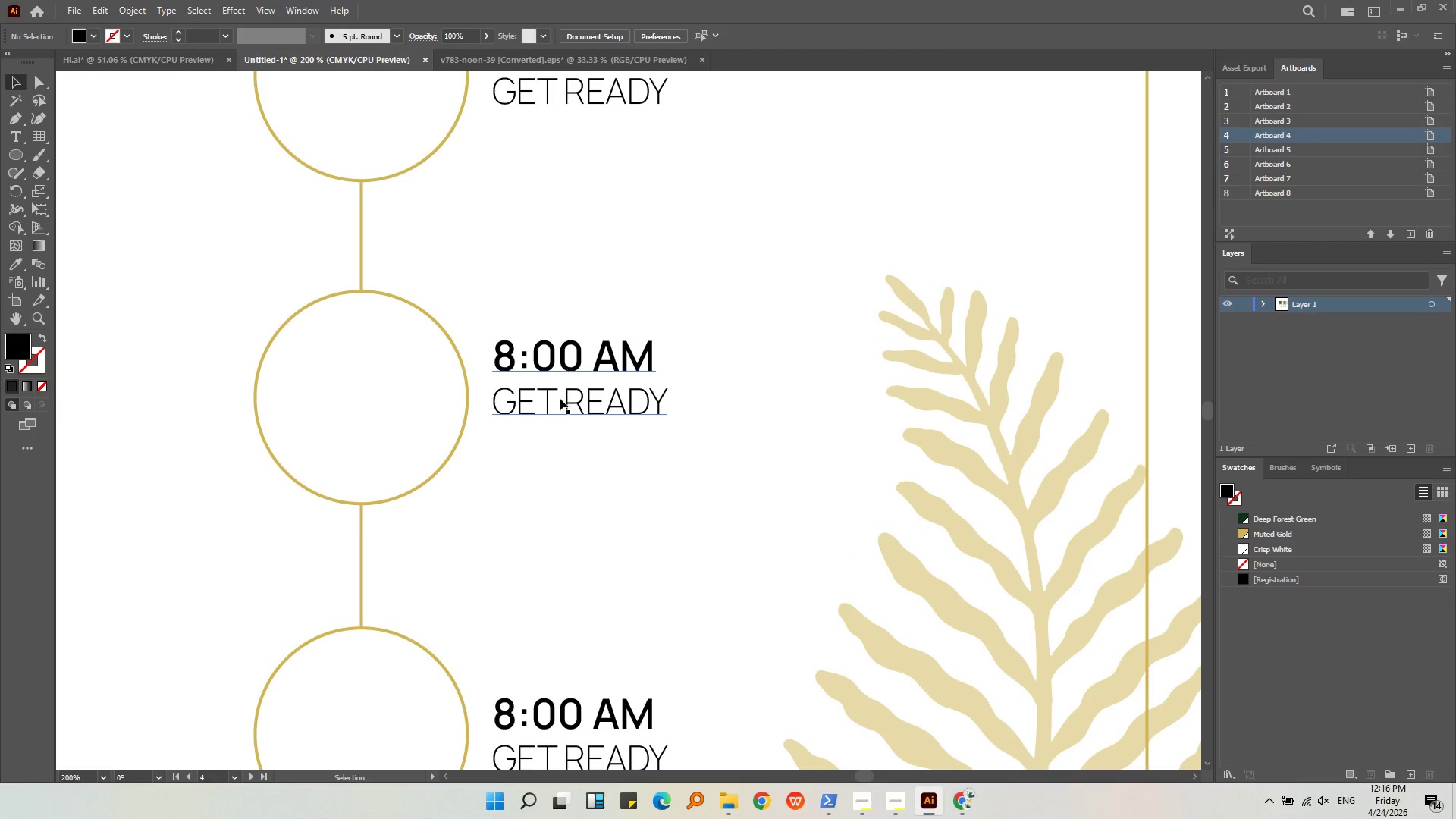 
left_click([560, 398])
 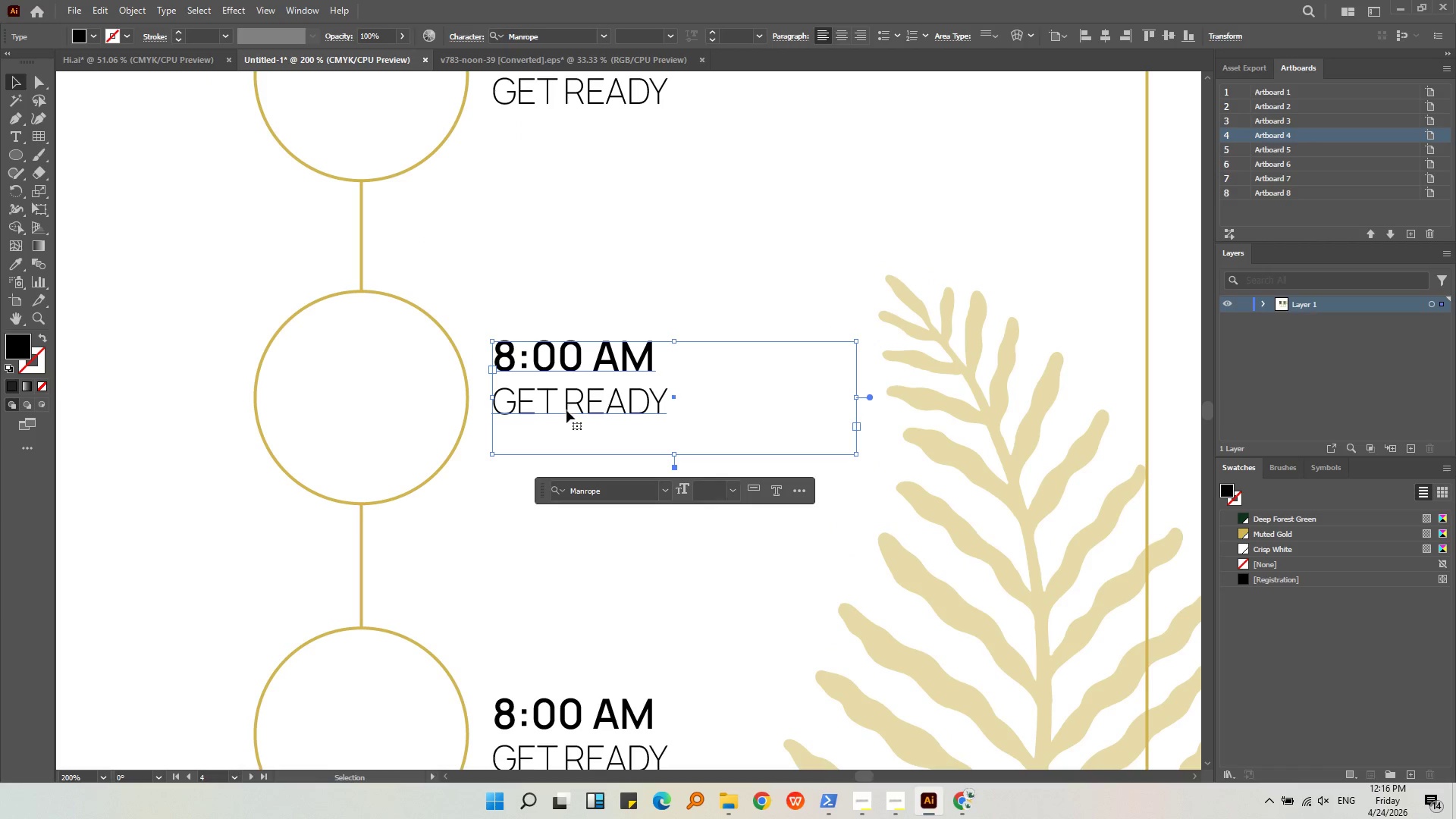 
left_click_drag(start_coordinate=[567, 410], to_coordinate=[566, 428])
 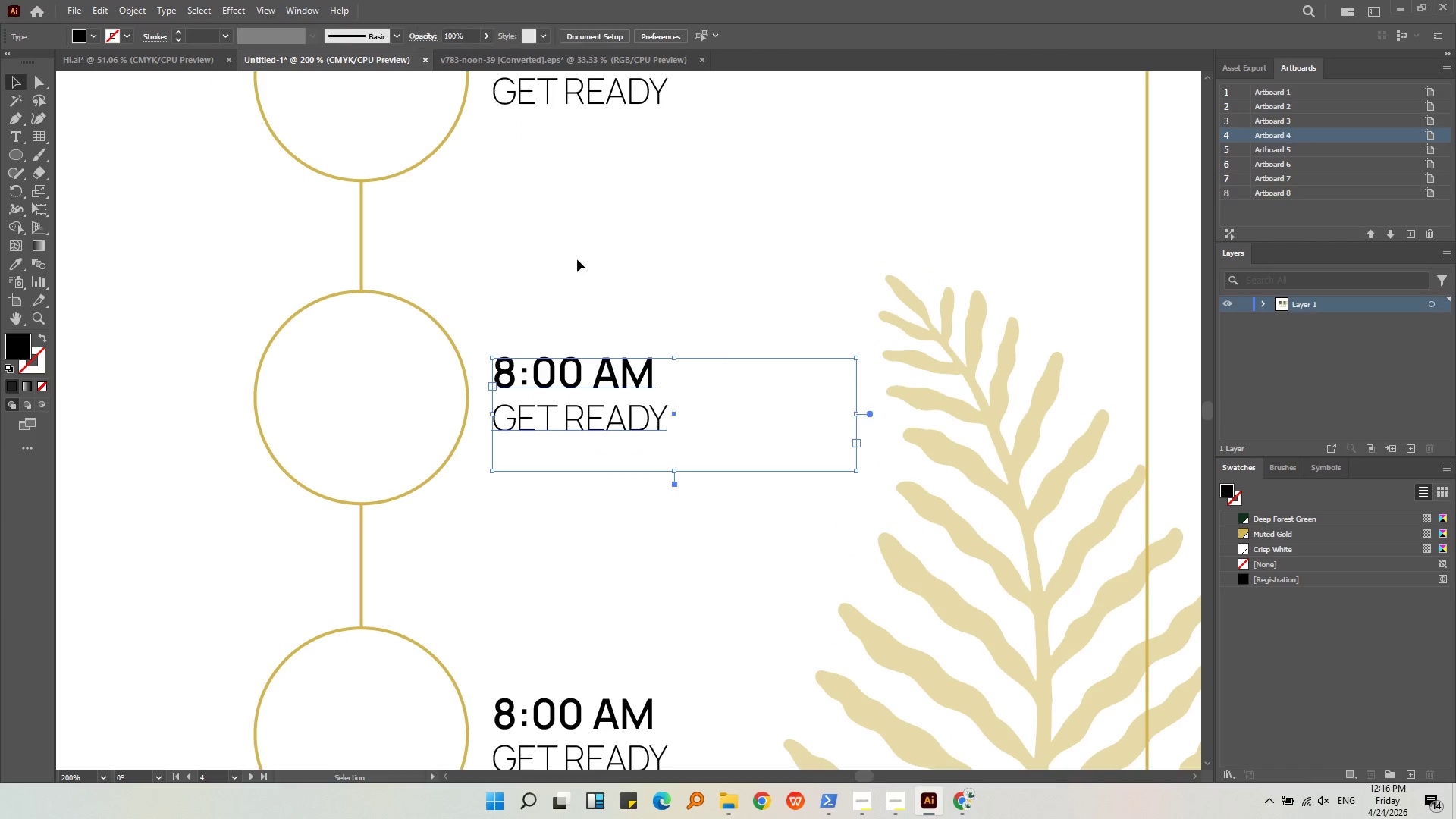 
hold_key(key=ShiftLeft, duration=0.72)
 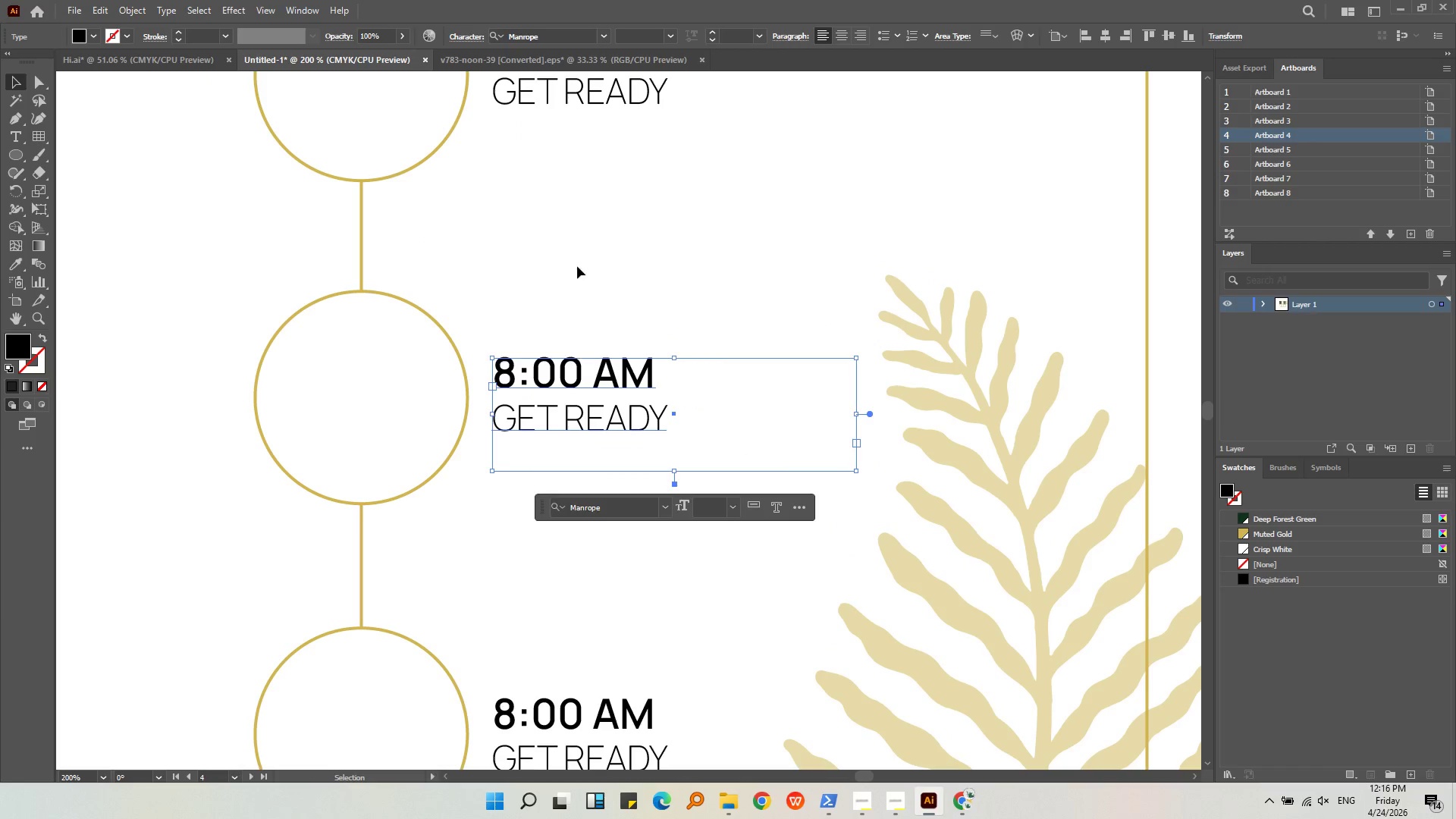 
key(Alt+AltLeft)
 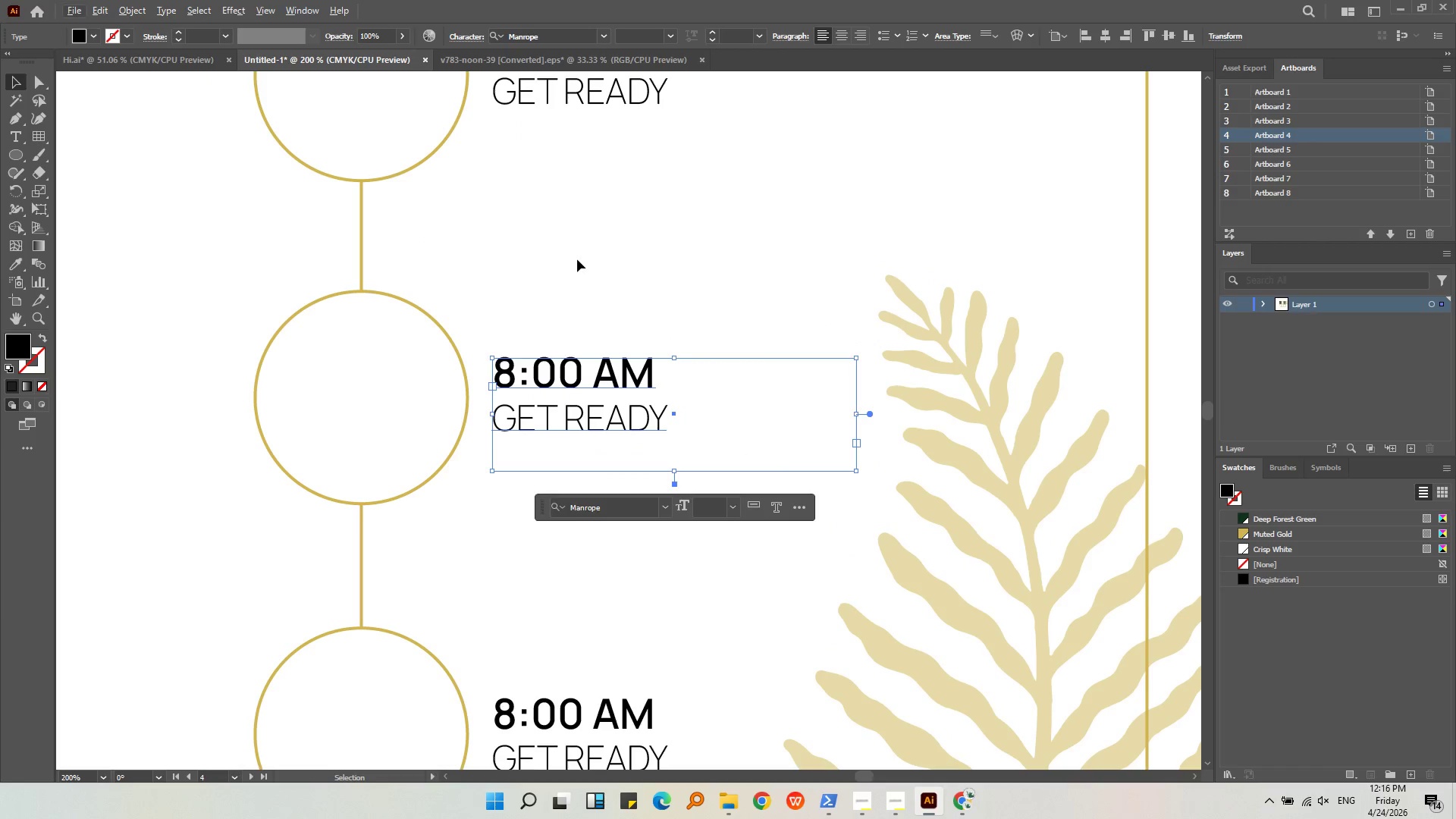 
left_click([577, 259])
 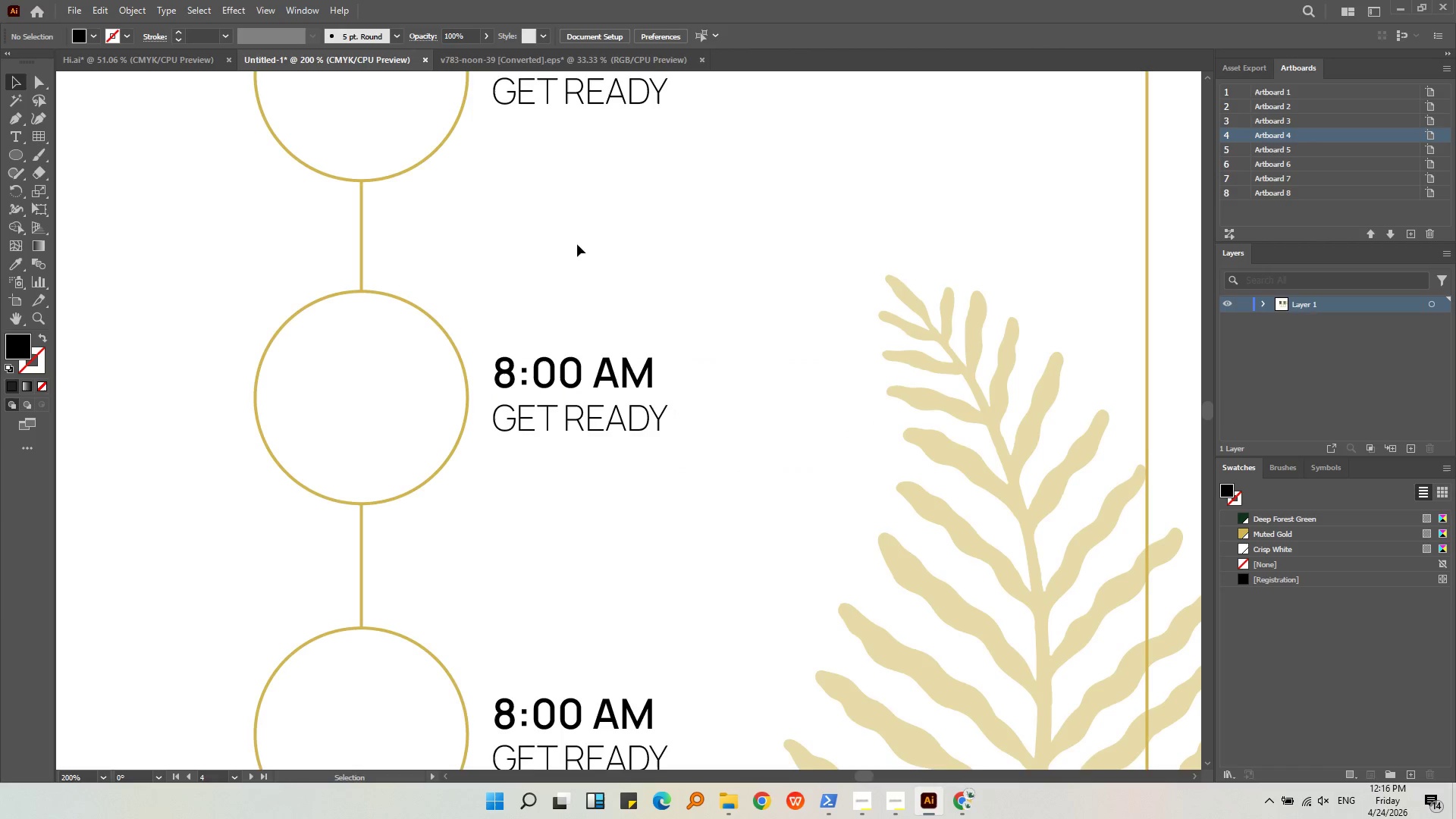 
scroll: coordinate [576, 243], scroll_direction: down, amount: 1.0
 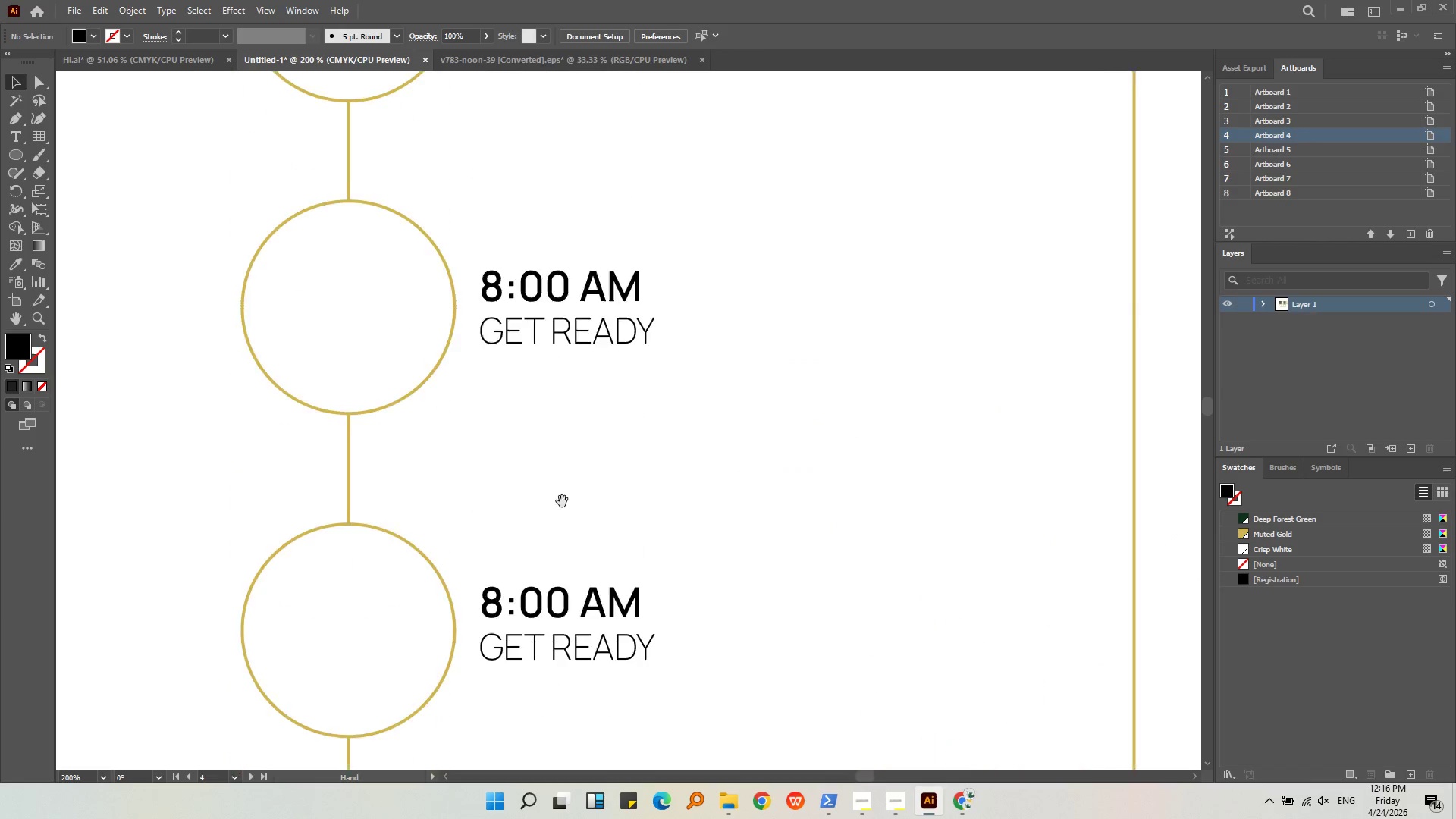 
left_click([576, 335])
 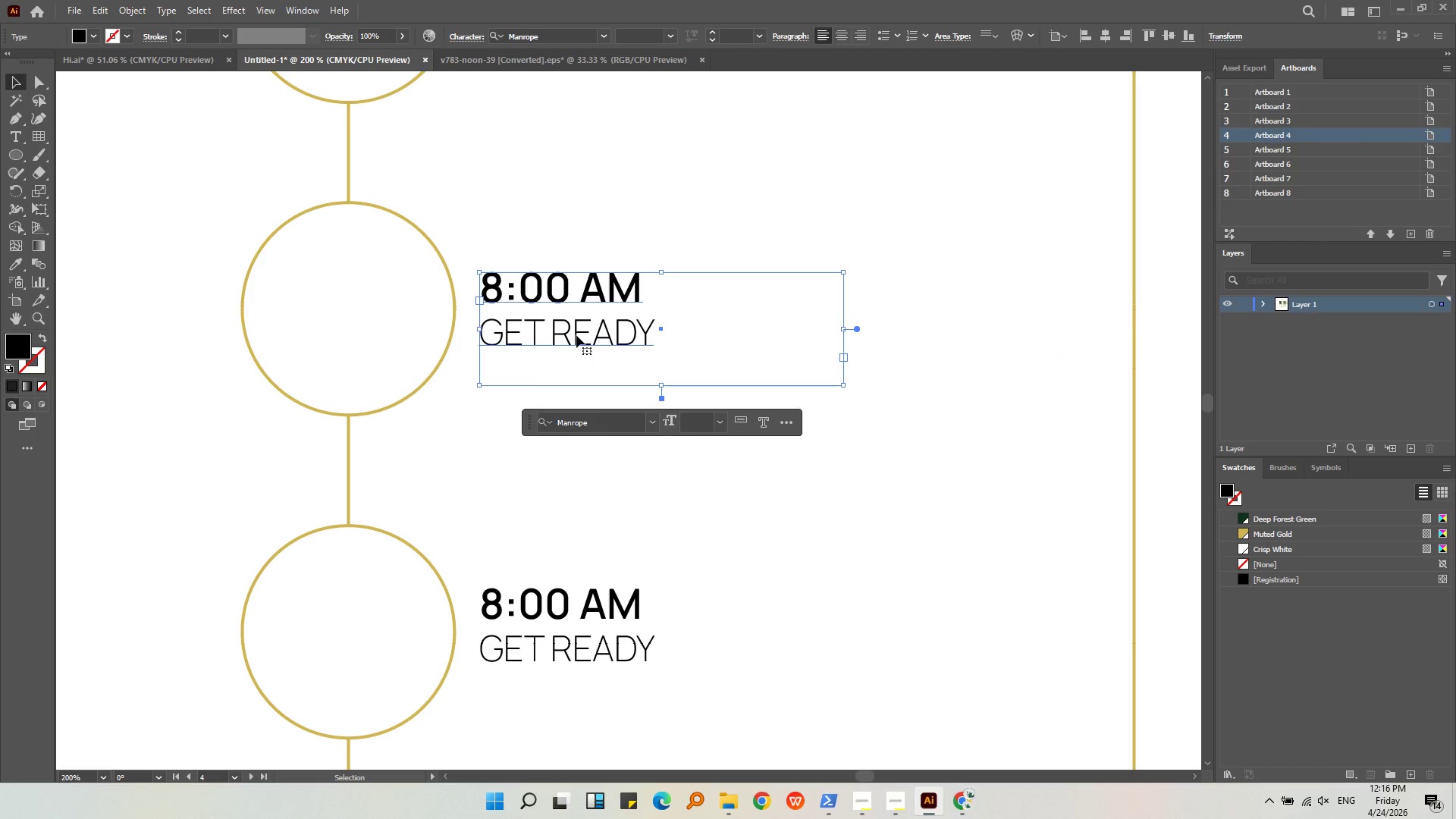 
hold_key(key=AltLeft, duration=0.47)
scroll: coordinate [576, 339], scroll_direction: down, amount: 2.0
 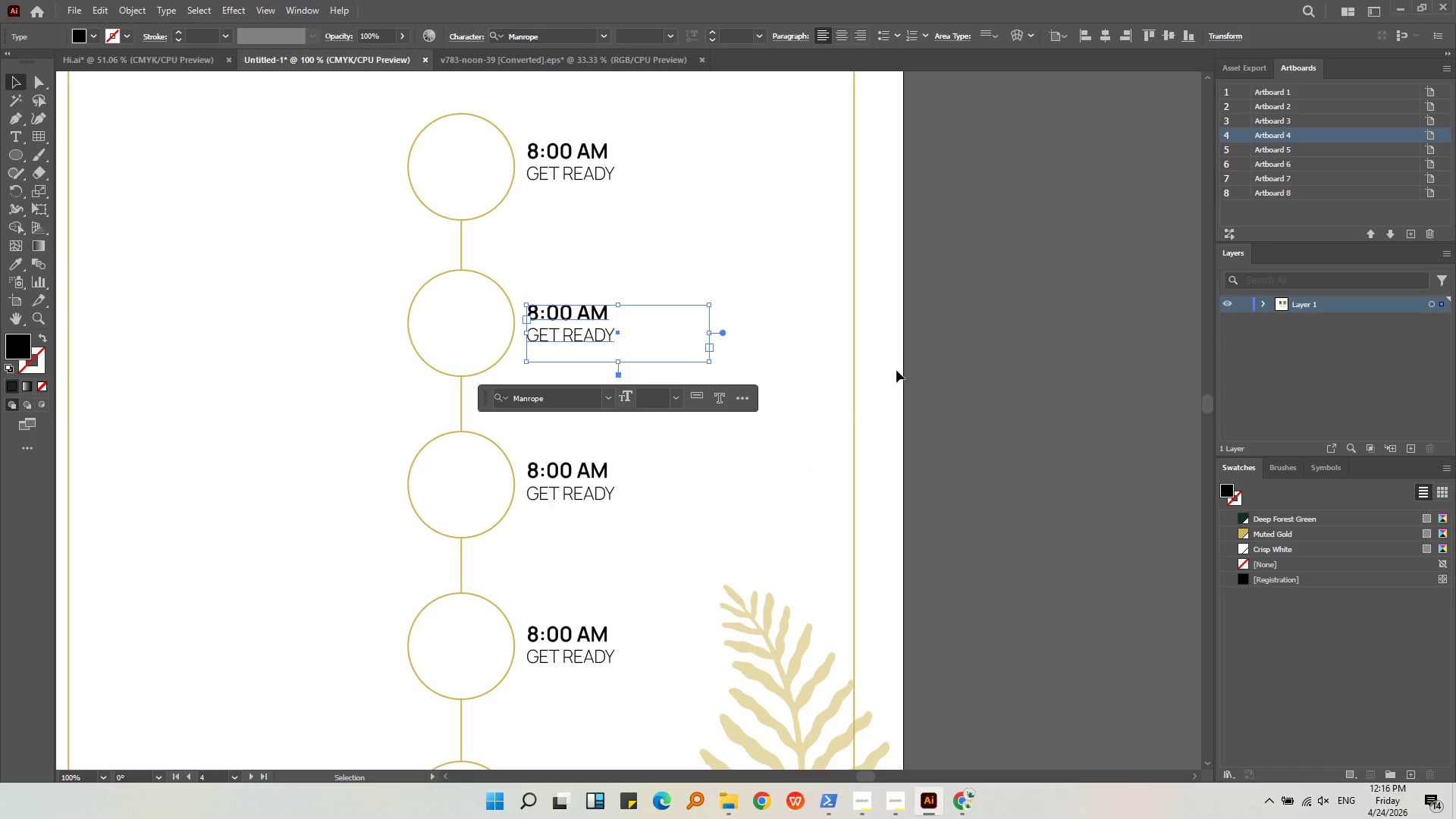 
left_click([946, 366])
 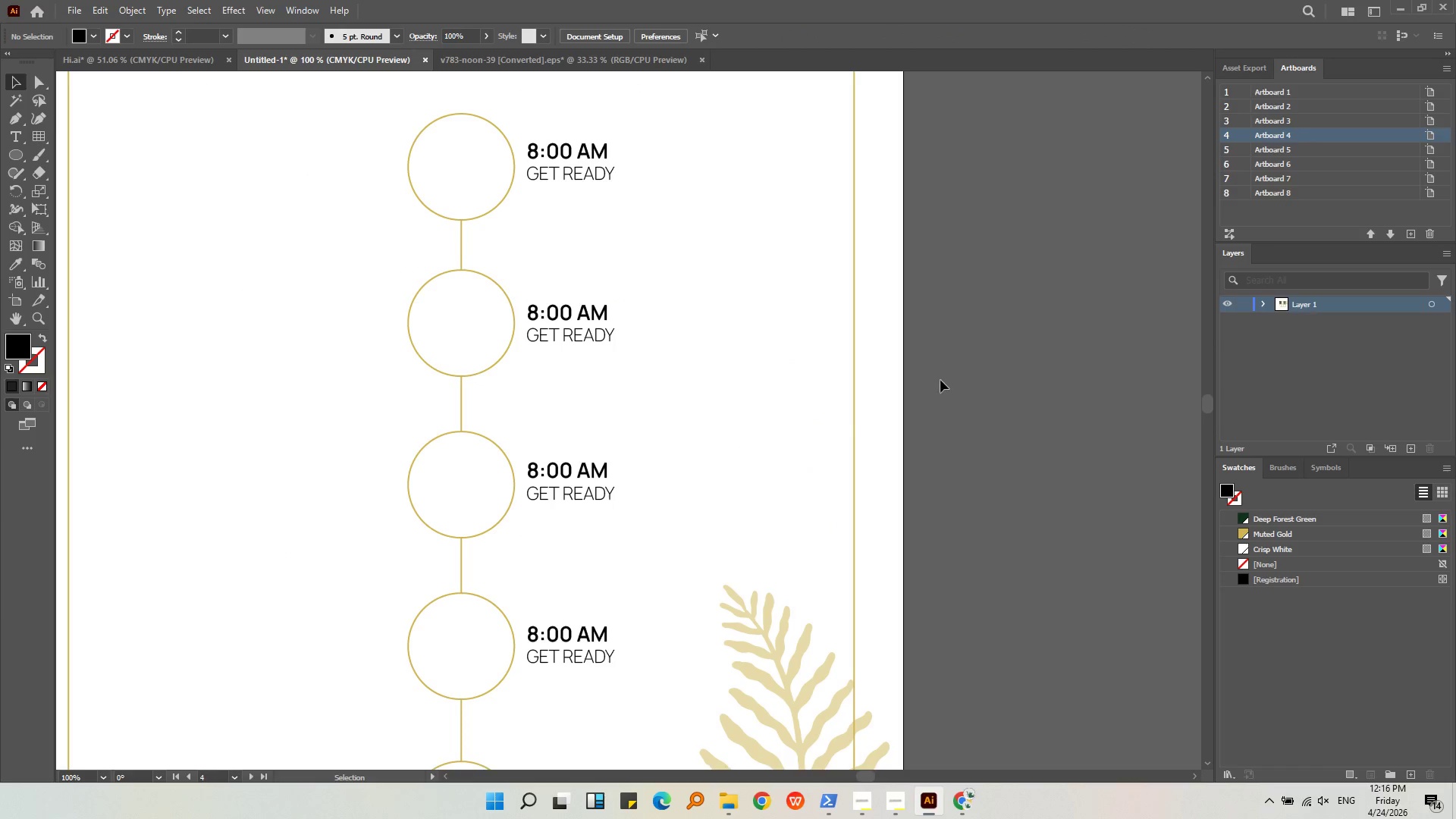 
key(Alt+AltLeft)
 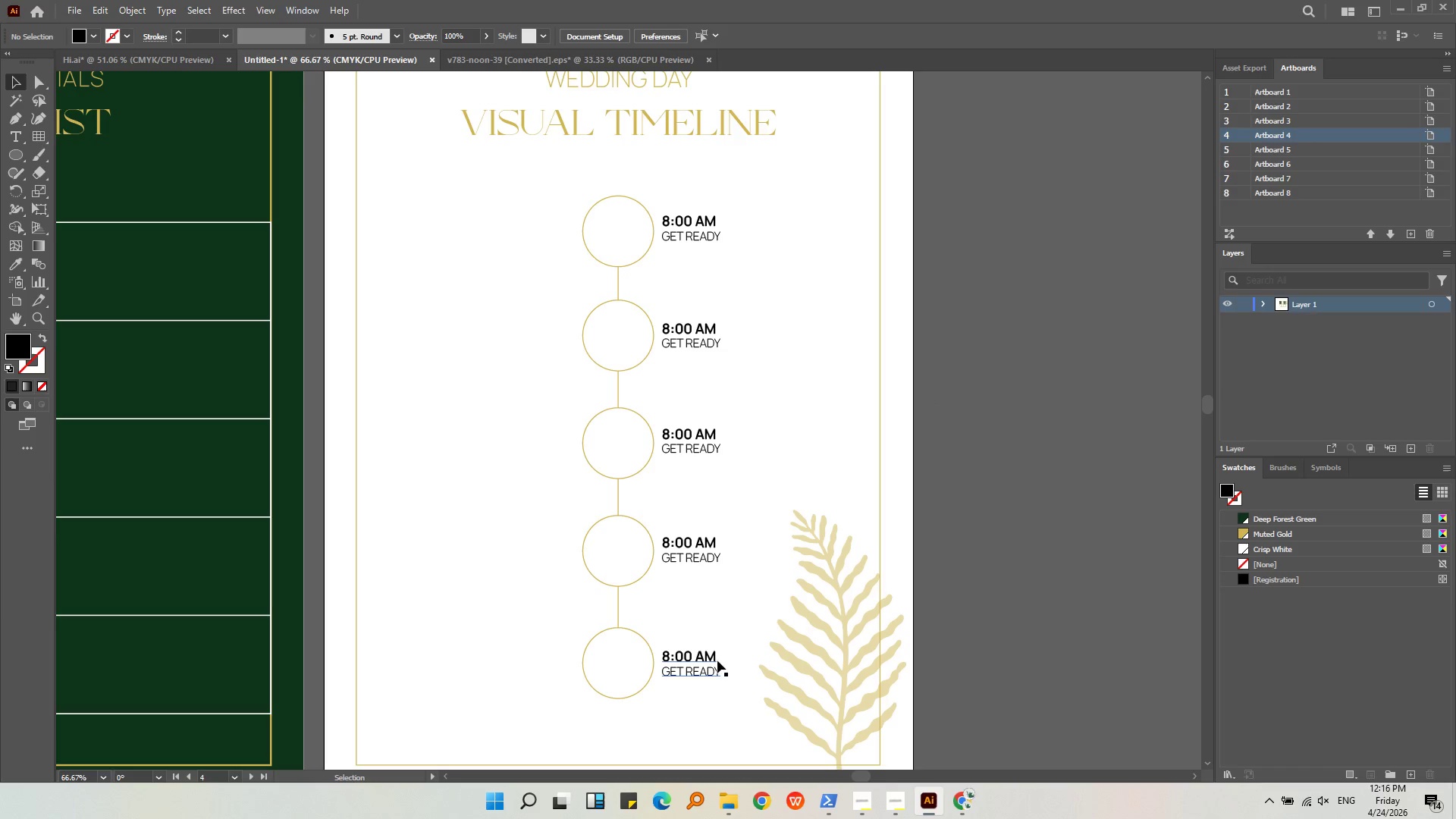 
scroll: coordinate [932, 395], scroll_direction: down, amount: 2.0
 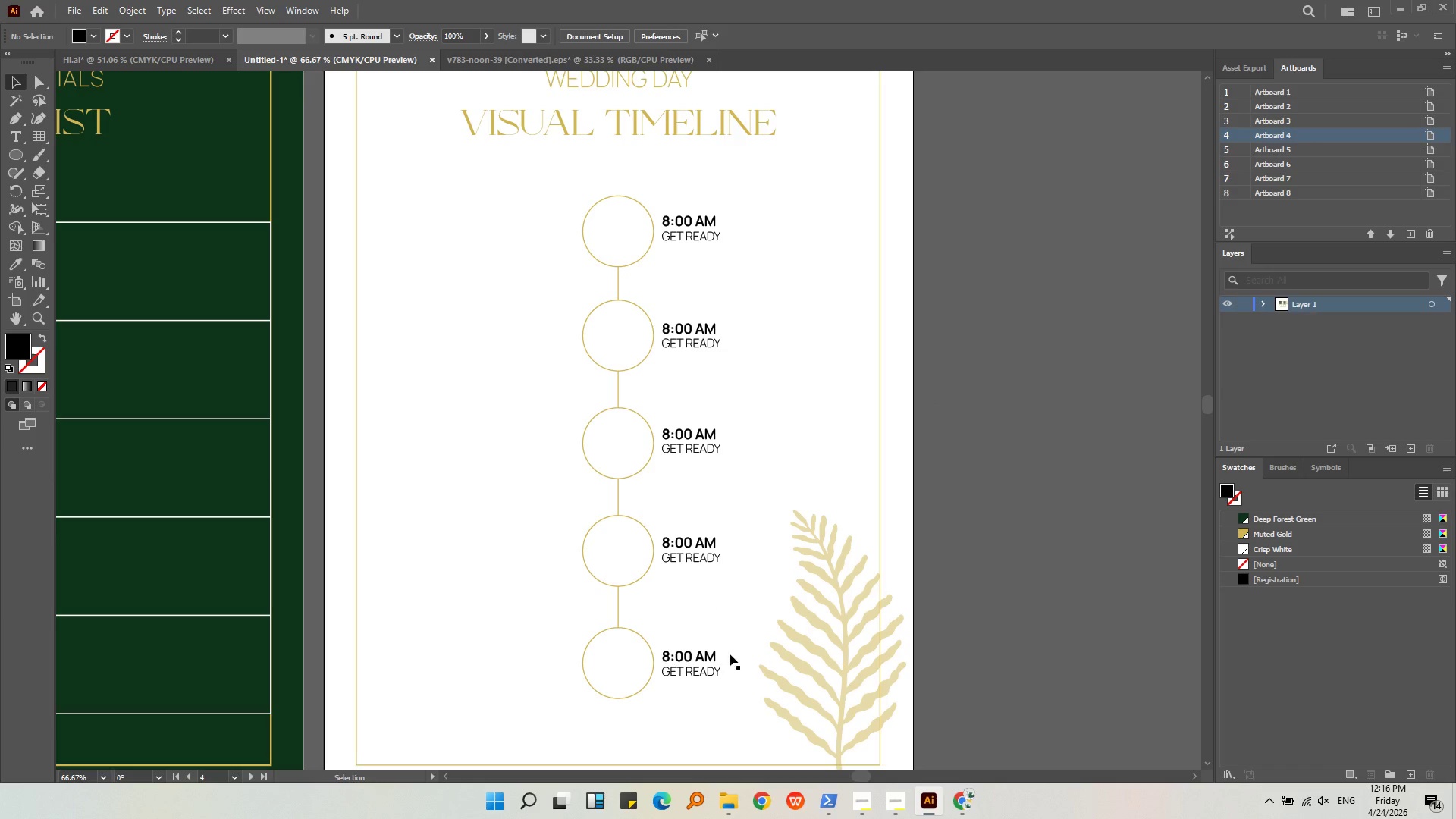 
left_click([708, 662])
 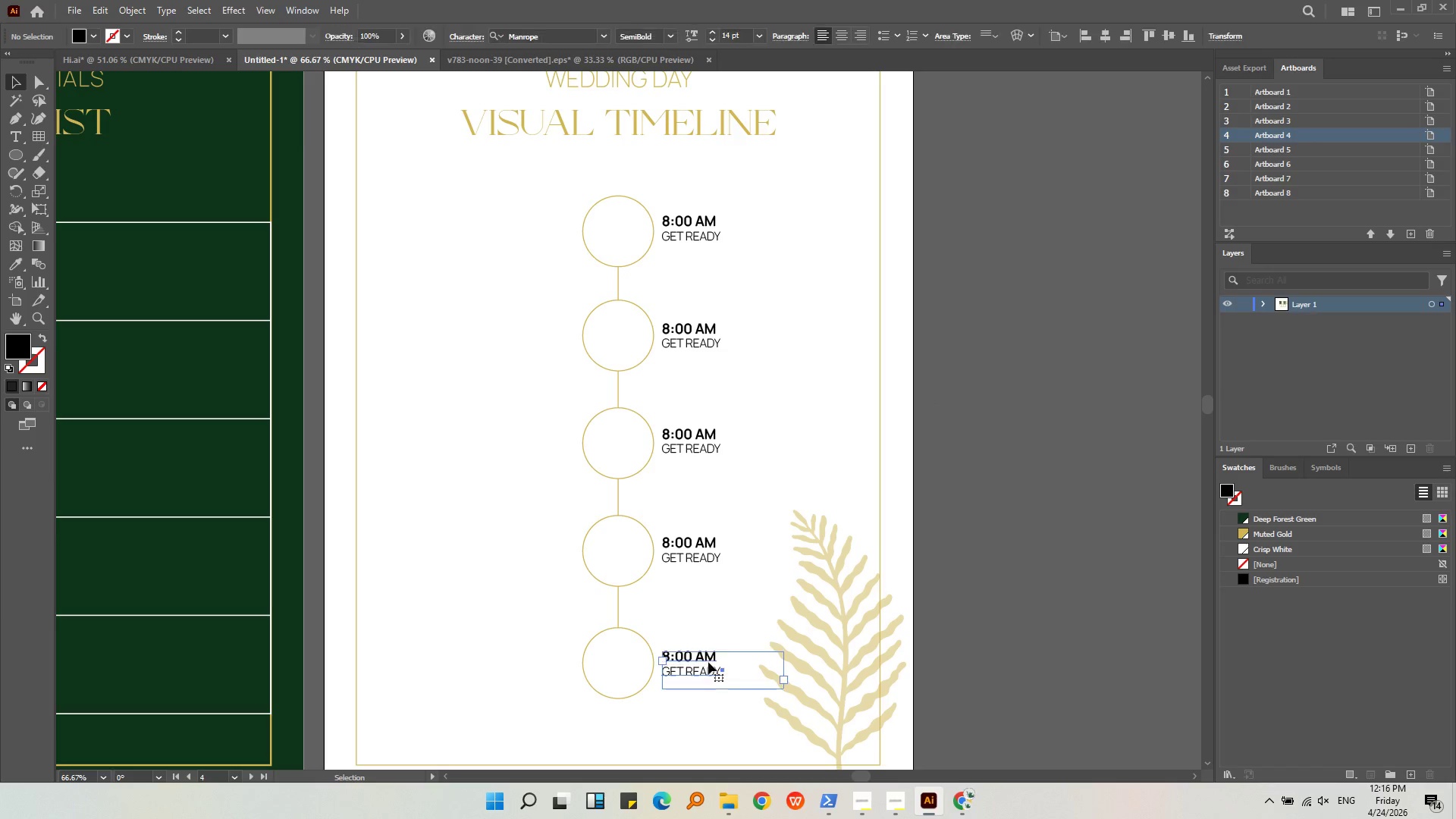 
hold_key(key=ShiftLeft, duration=2.3)
double_click([696, 526])
 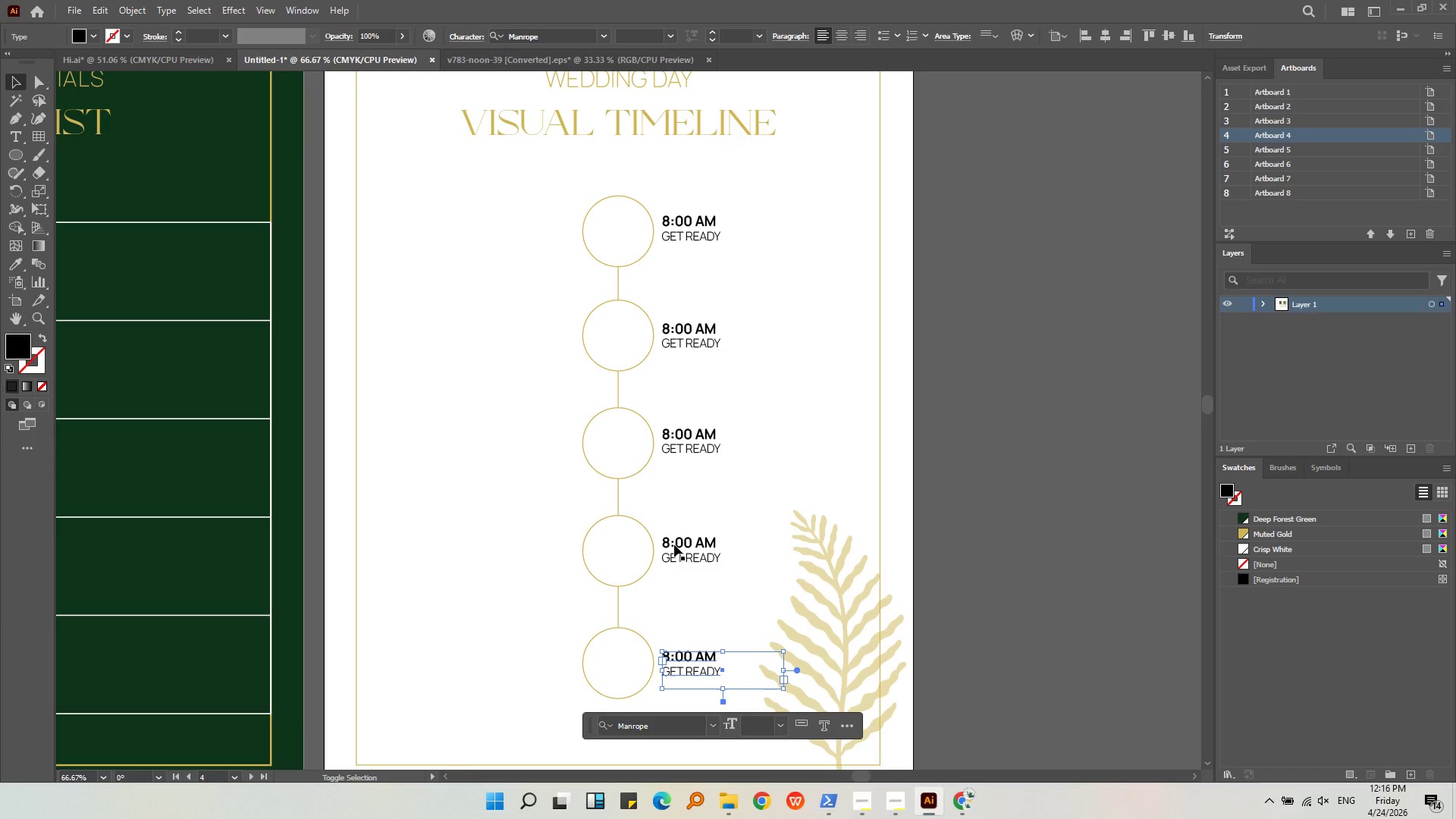 
triple_click([674, 545])
 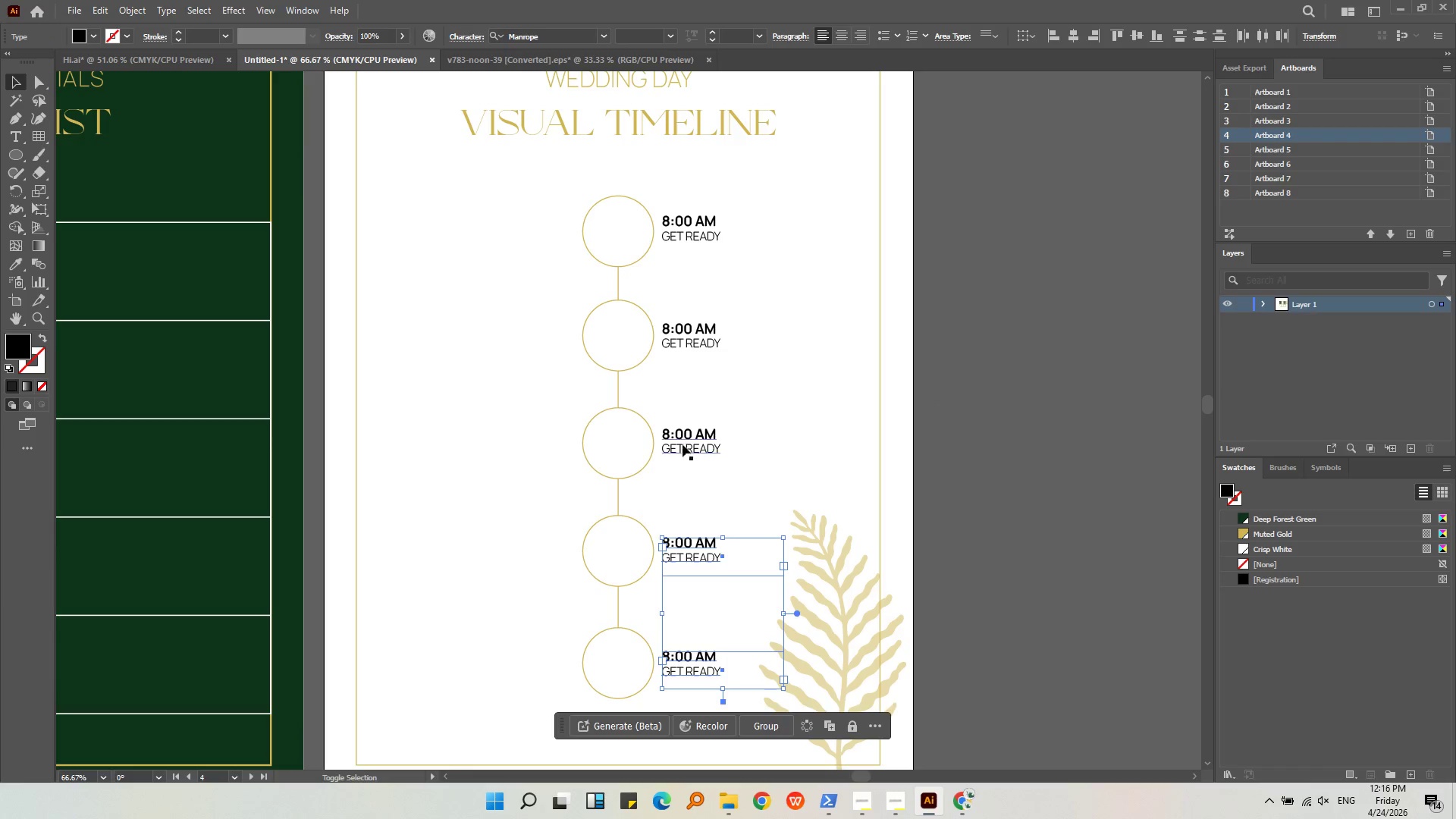 
triple_click([680, 439])
 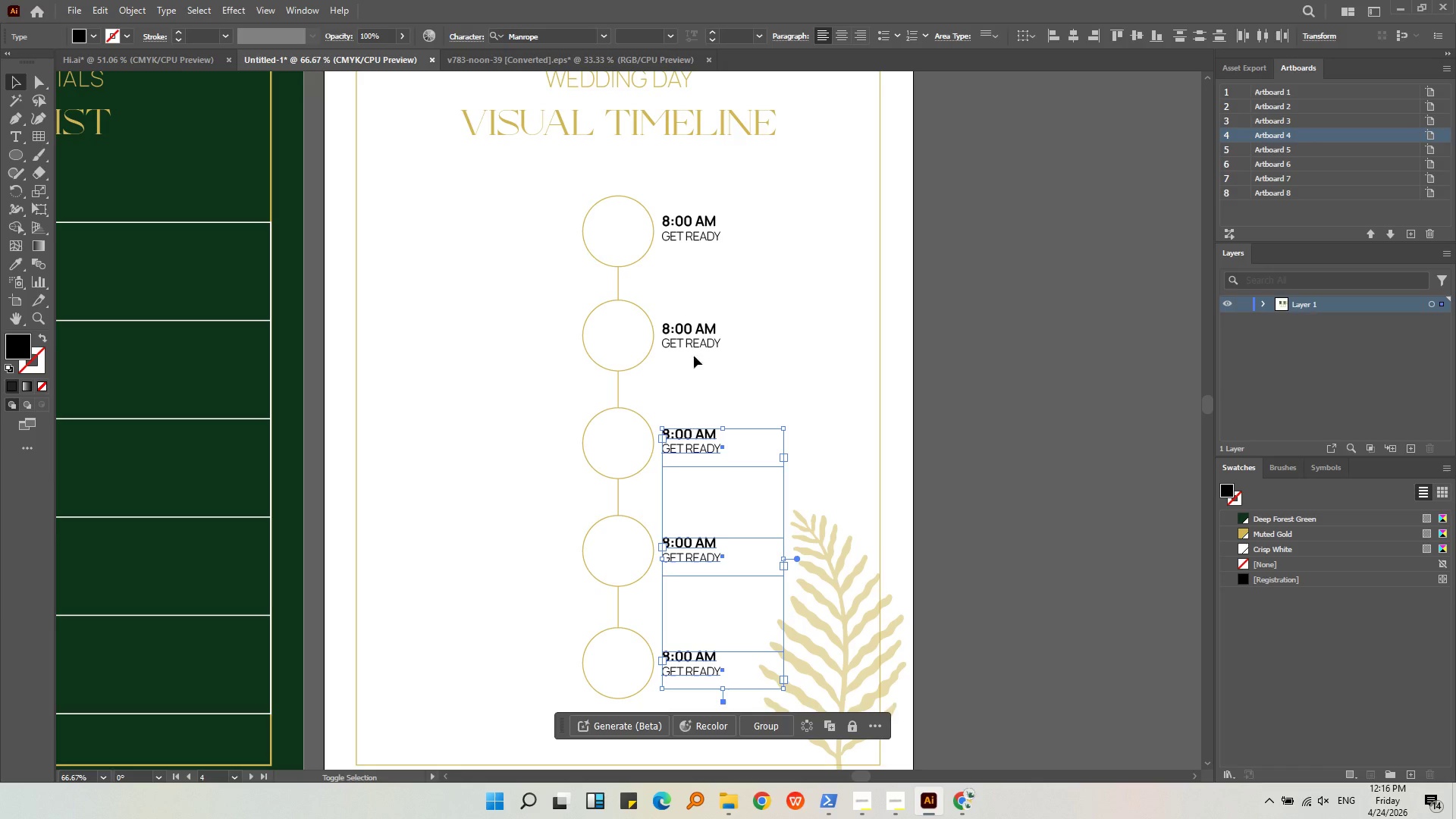 
triple_click([673, 325])
 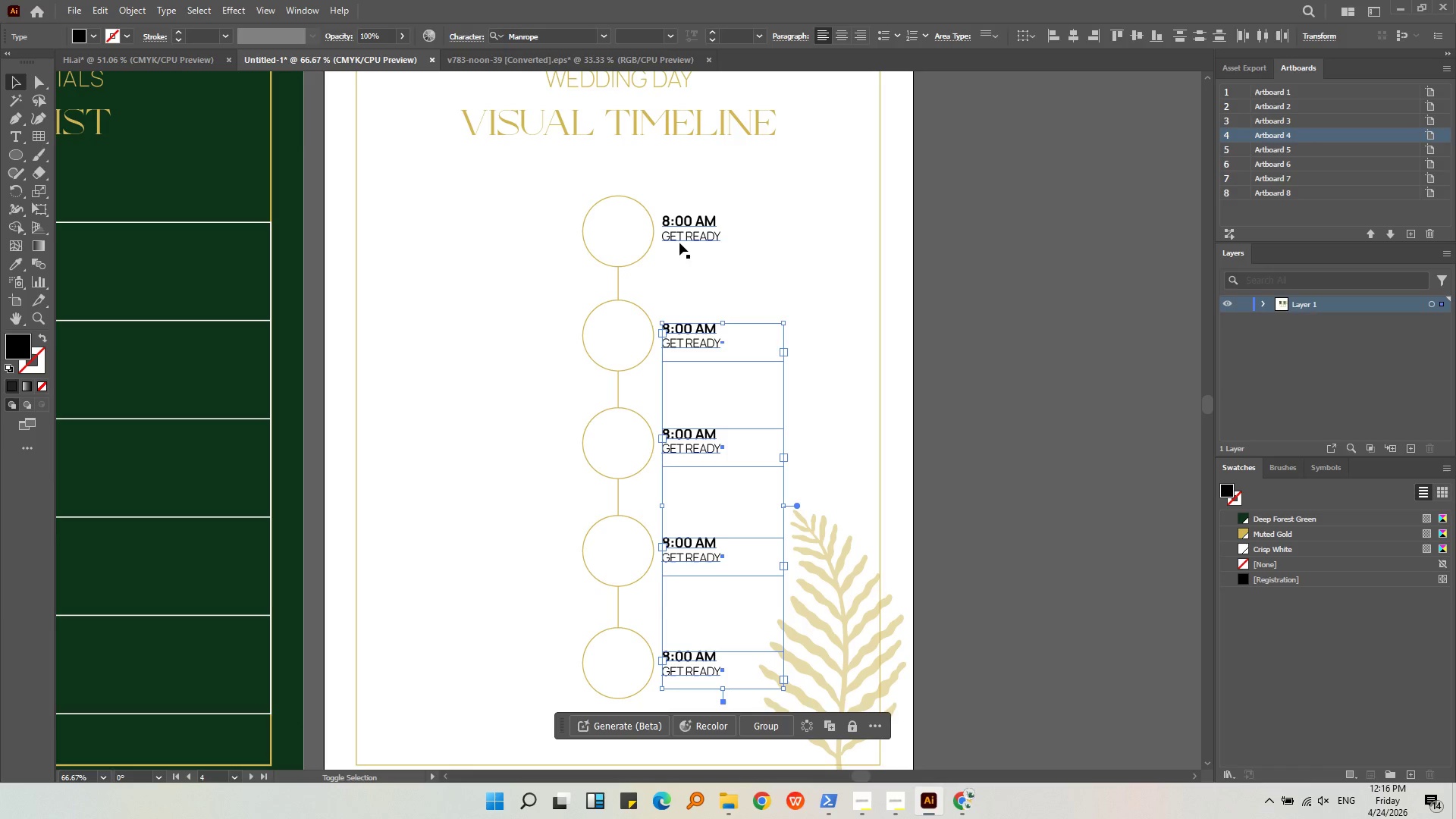 
left_click([679, 243])
 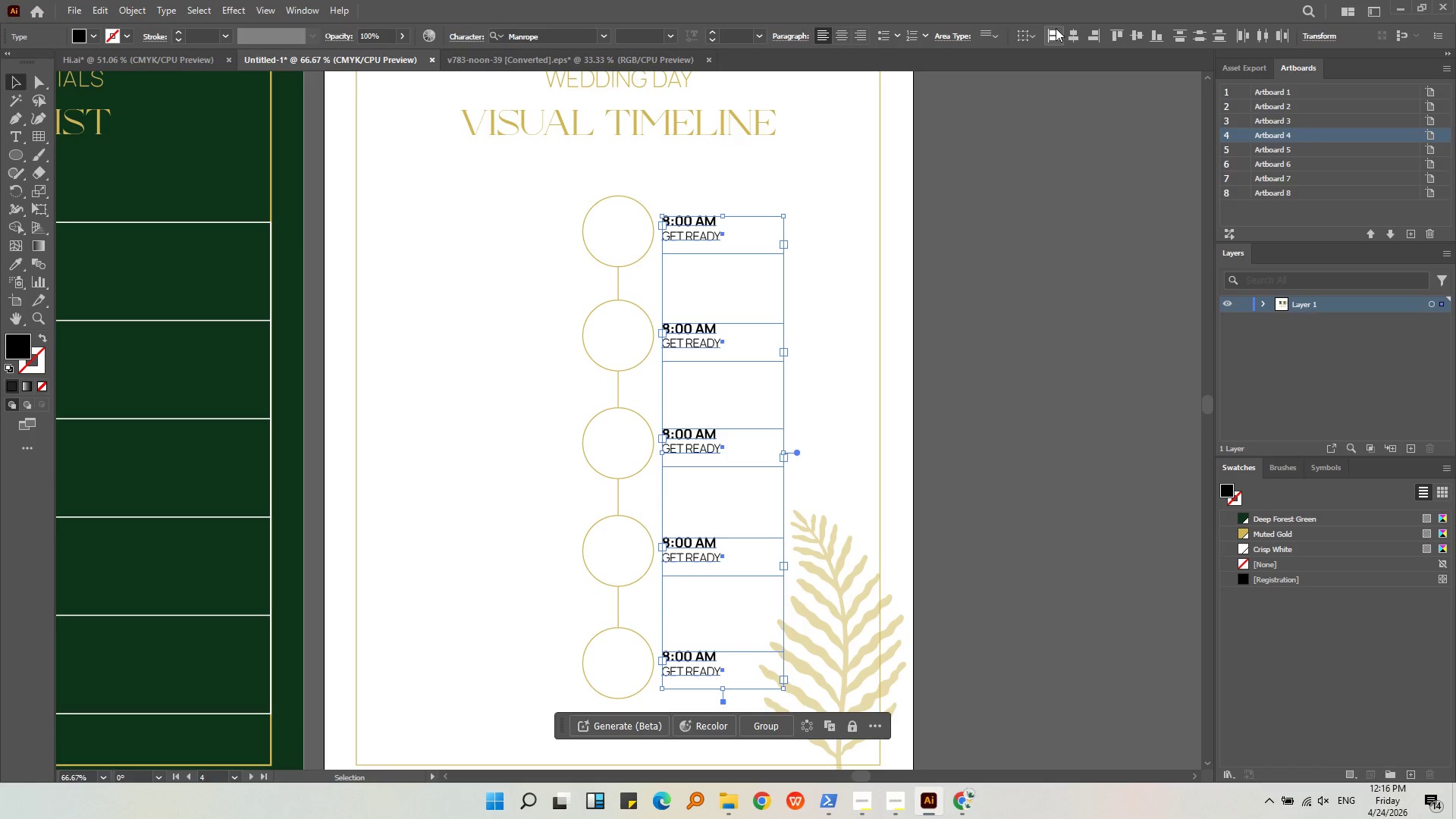 
double_click([1056, 28])
 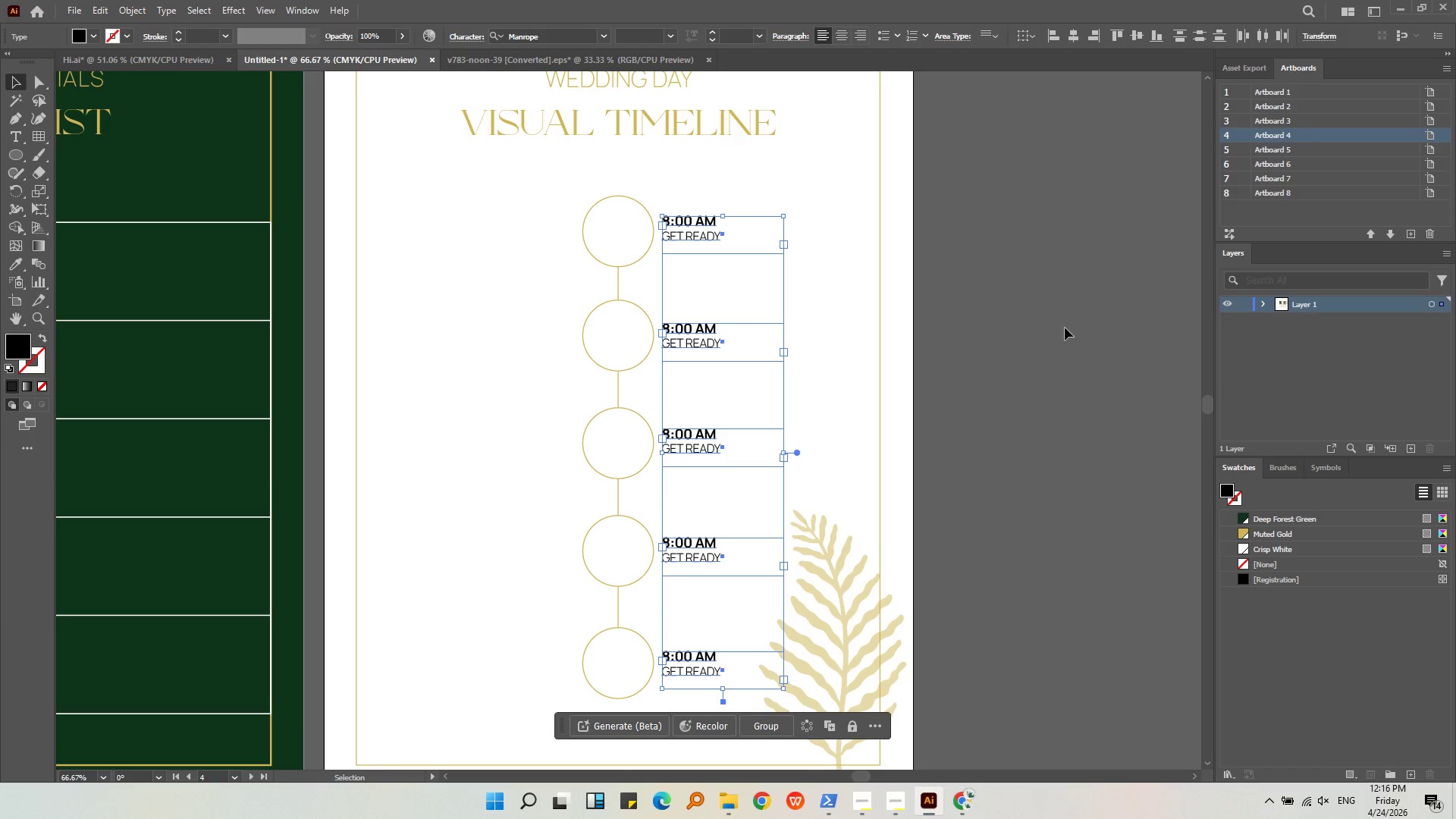 
triple_click([1065, 328])
 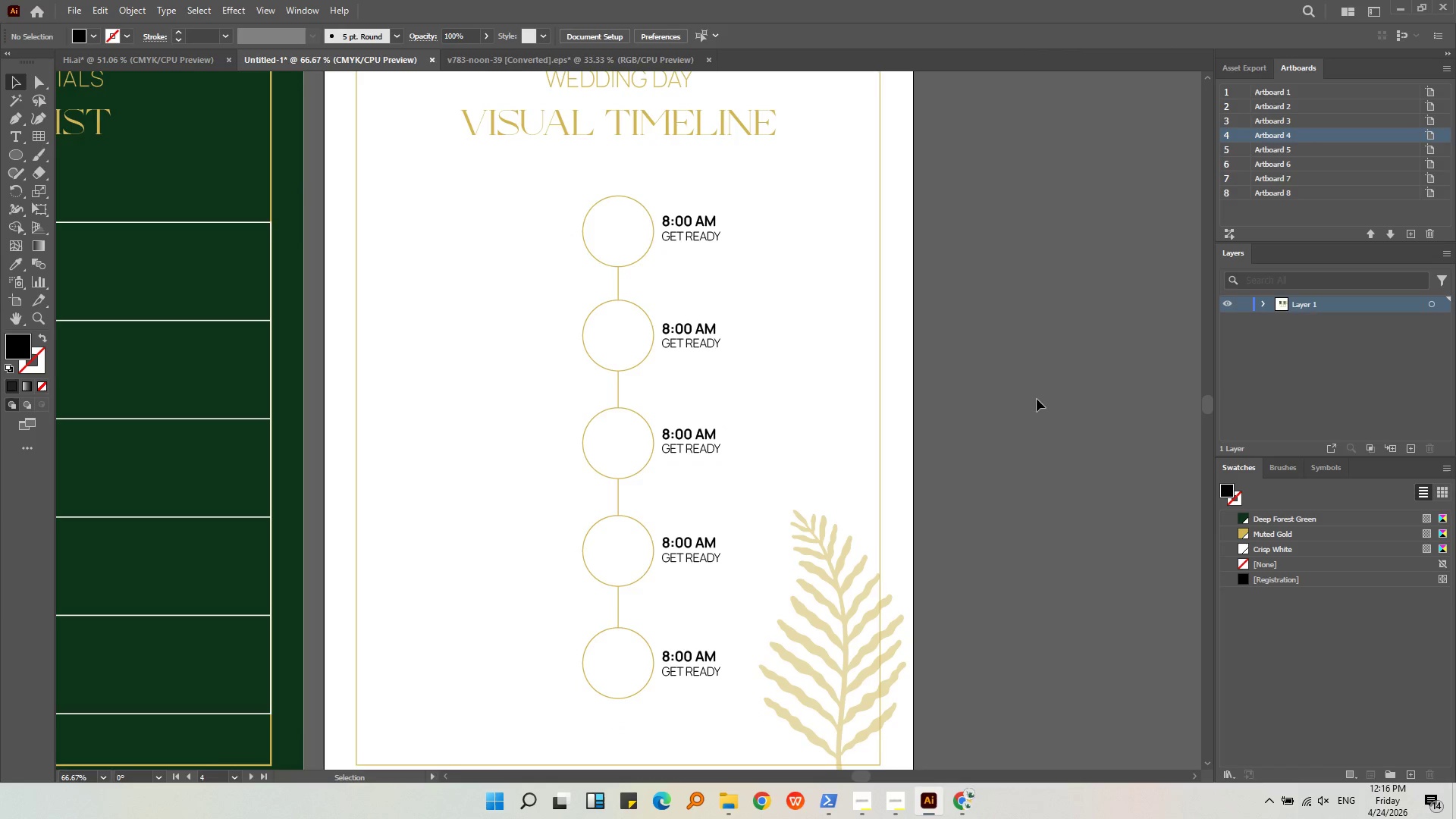 
key(Alt+AltLeft)
 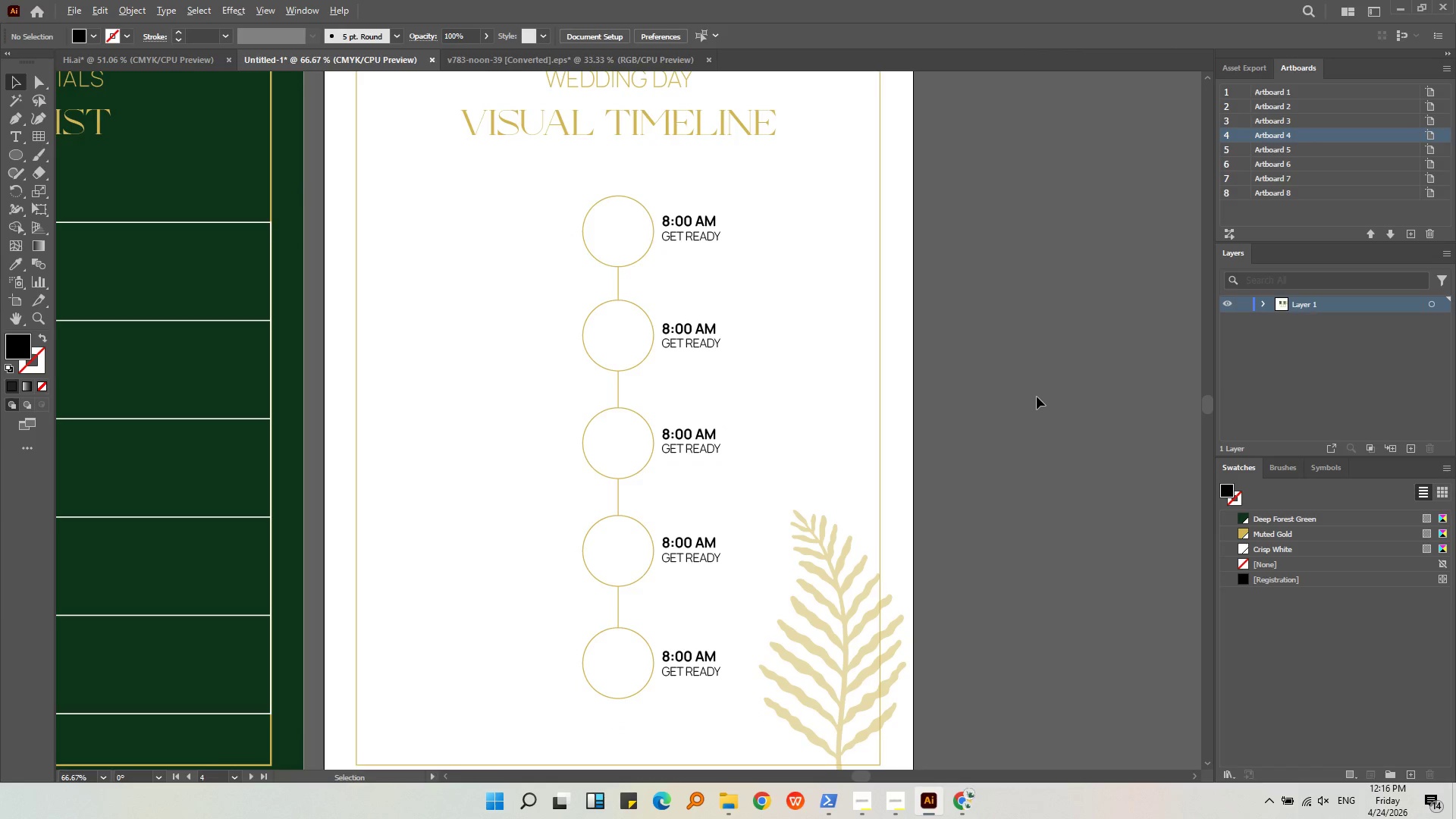 
scroll: coordinate [1037, 398], scroll_direction: down, amount: 1.0
 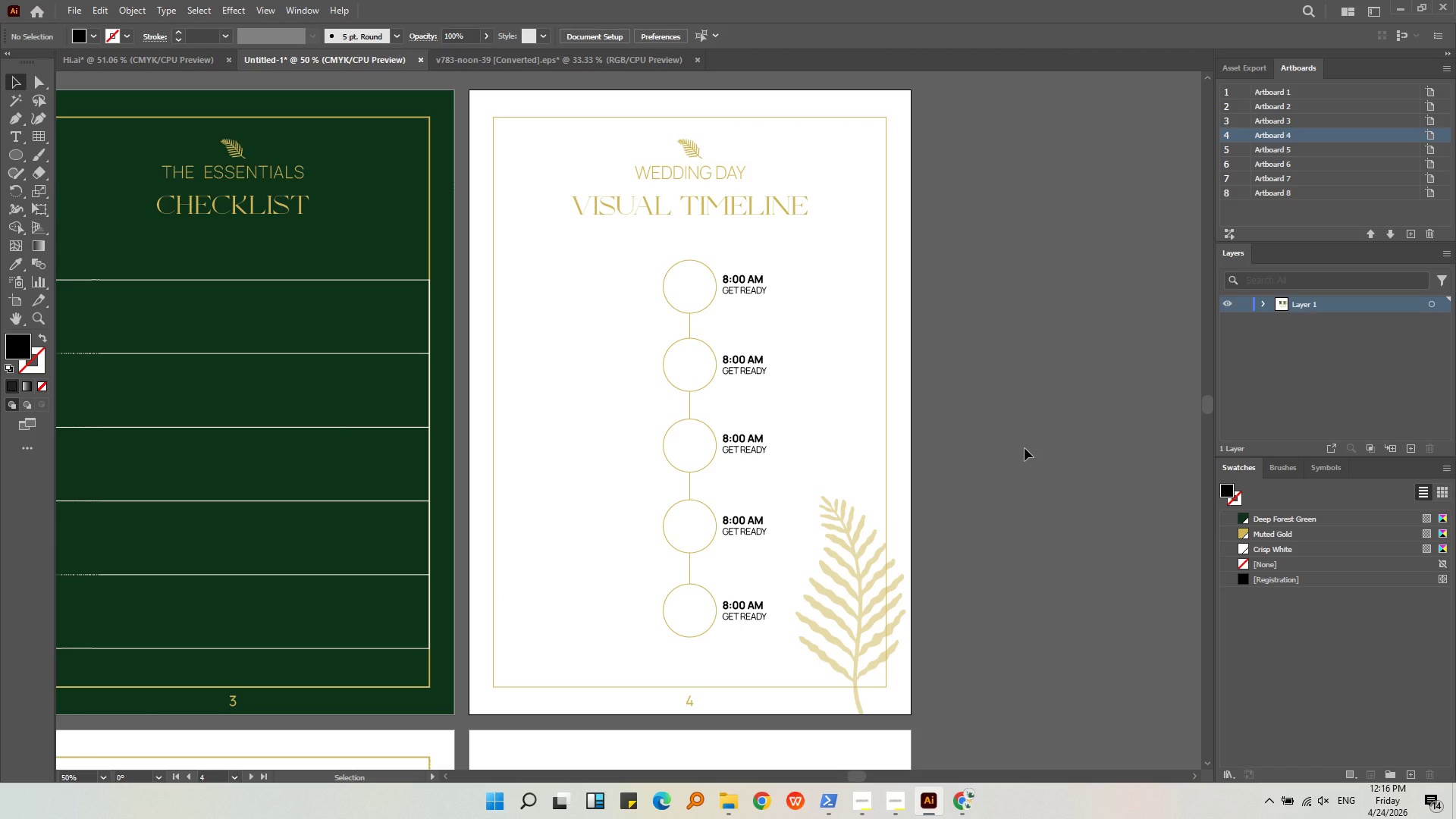 
wait(5.32)
 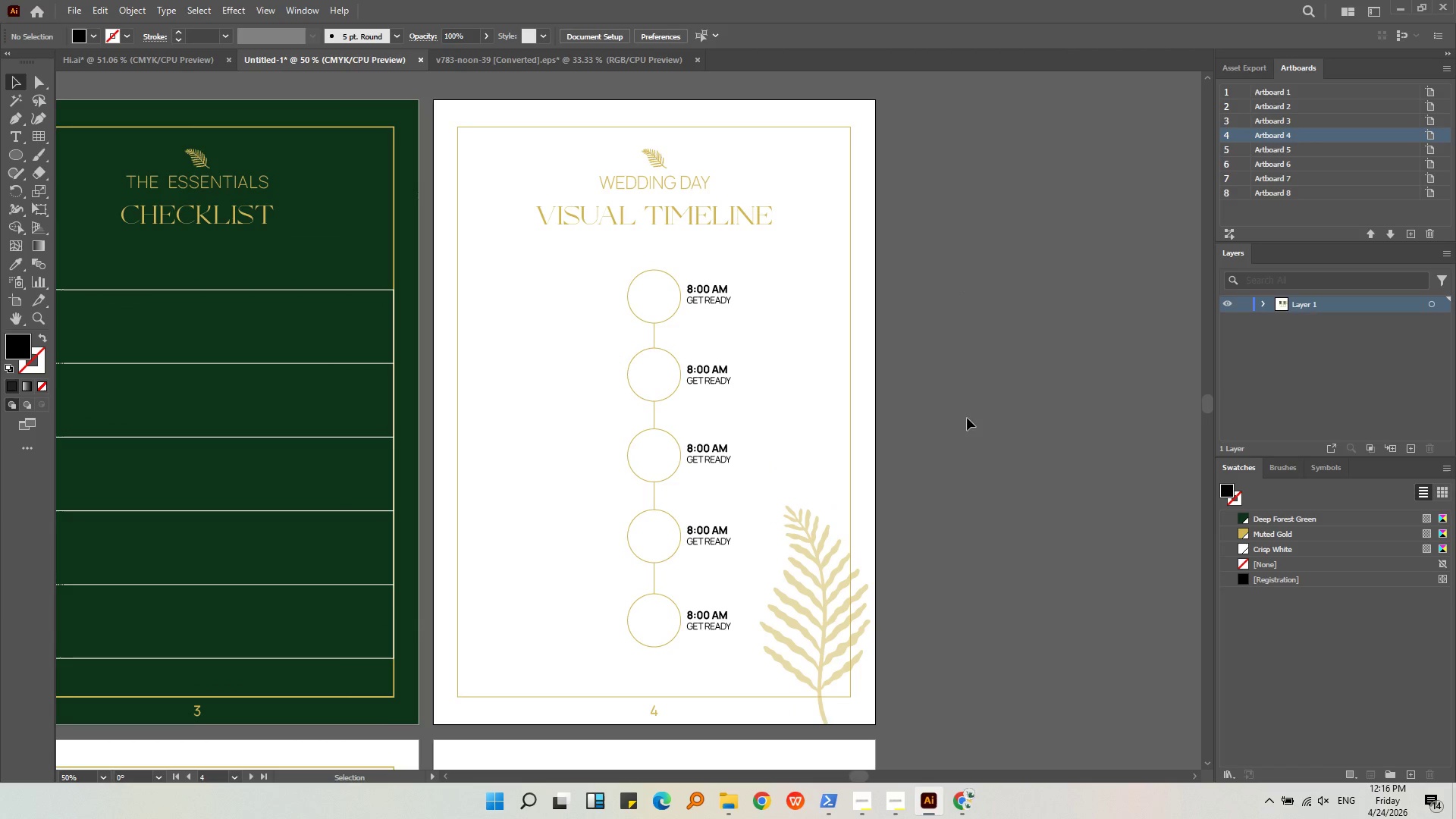 
hold_key(key=AltLeft, duration=0.48)
 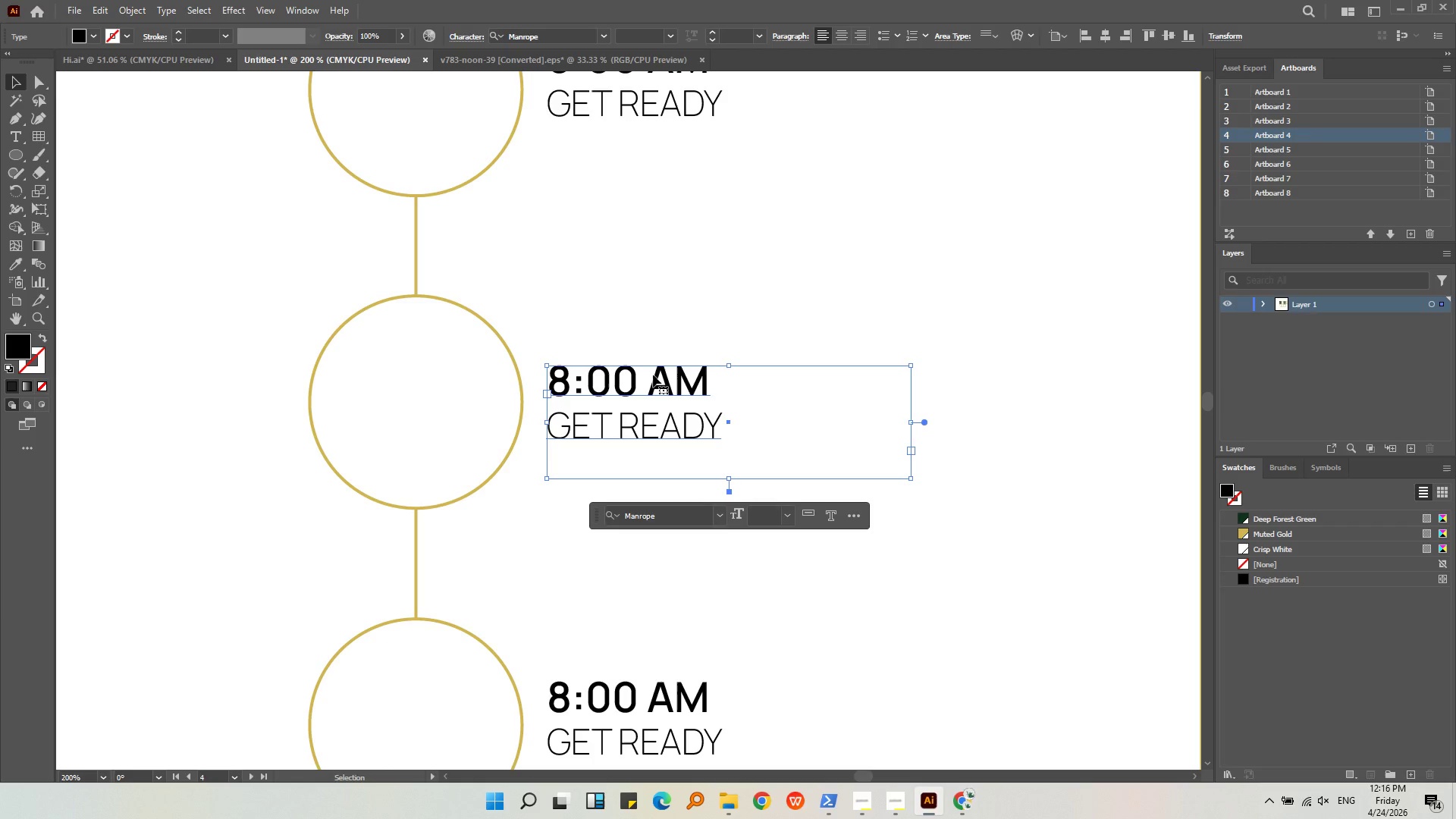 
left_click([657, 374])
 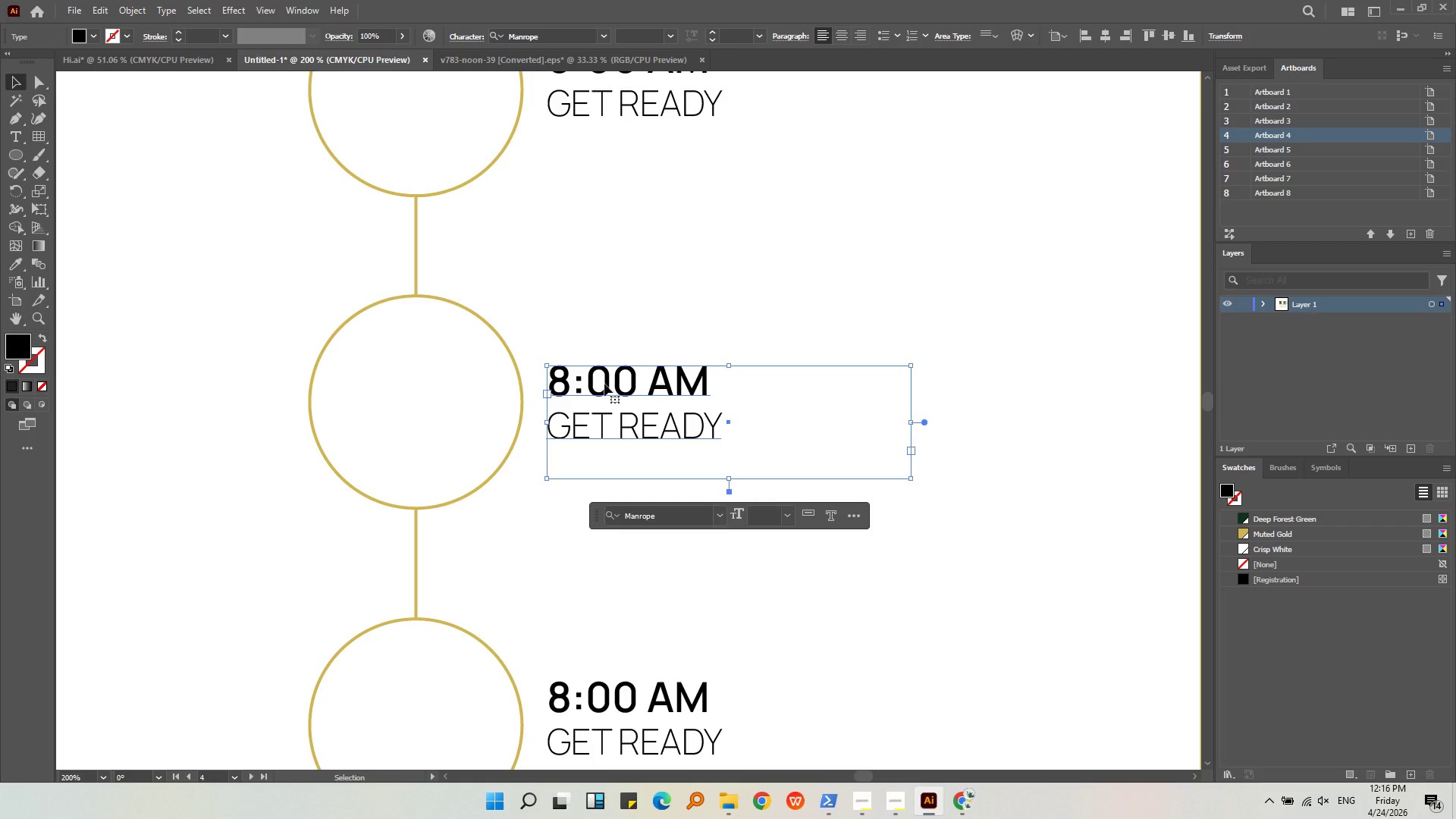 
scroll: coordinate [736, 371], scroll_direction: up, amount: 4.0
 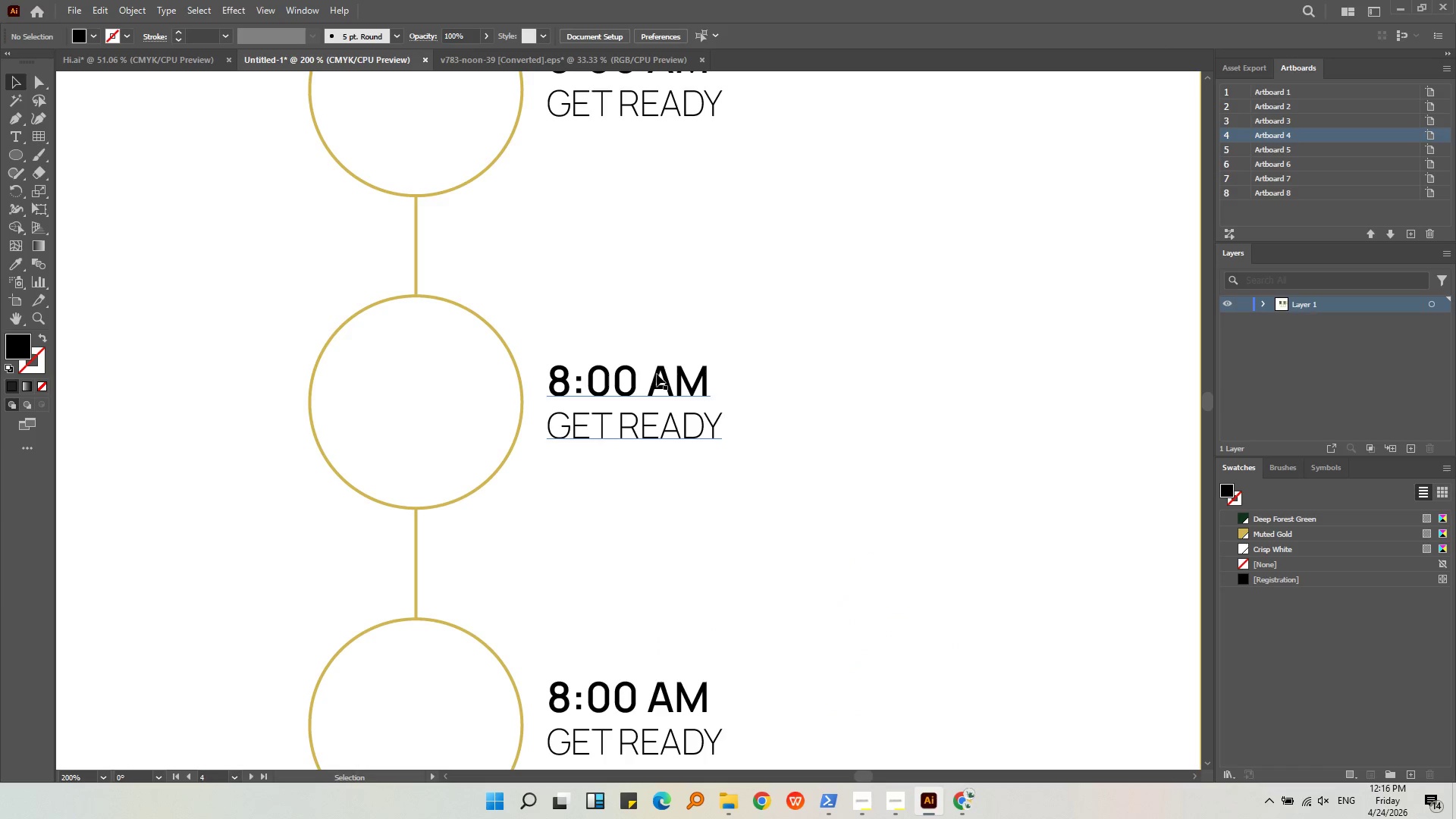 
double_click([604, 384])
 